 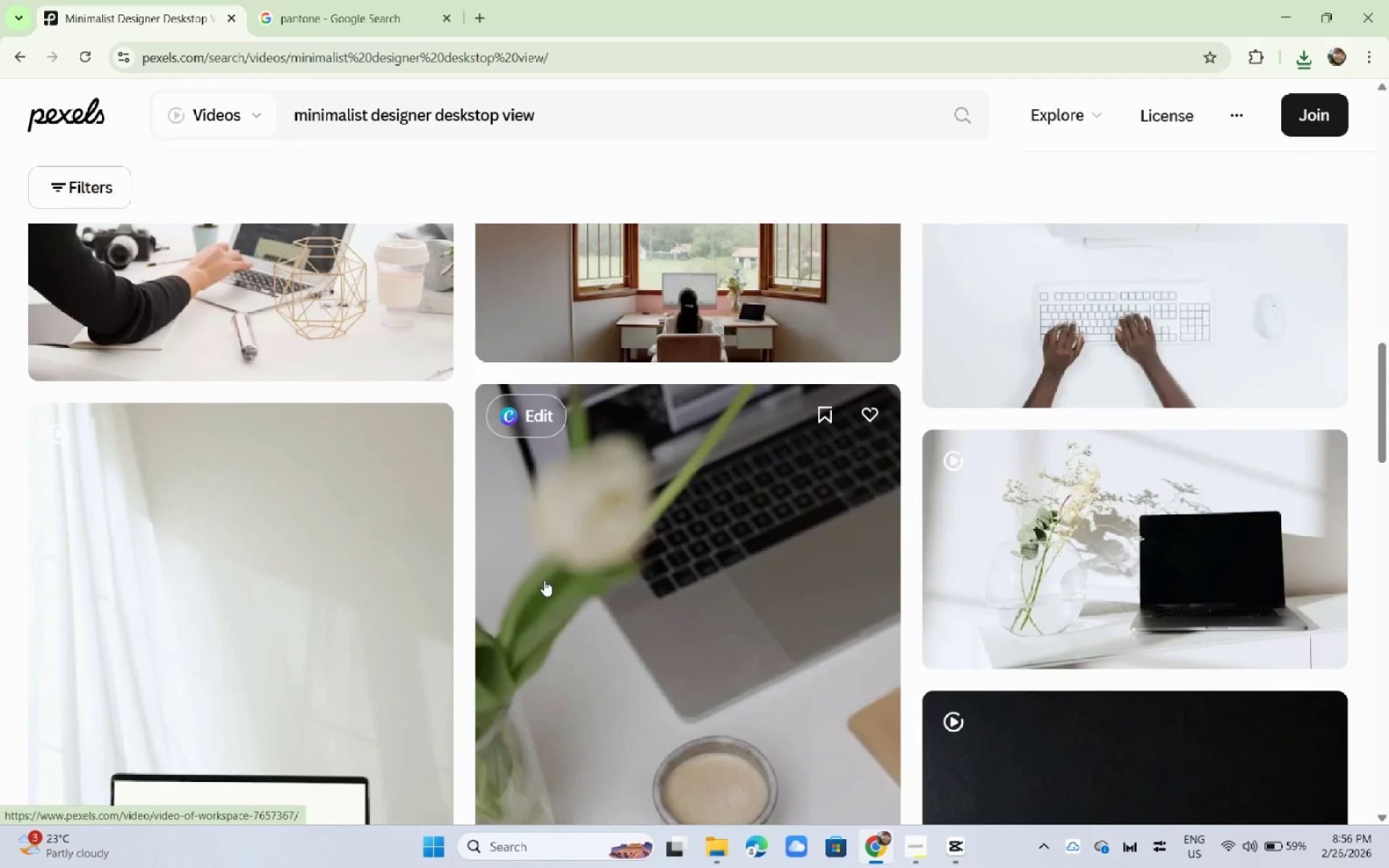 
scroll: coordinate [544, 574], scroll_direction: down, amount: 13.0
 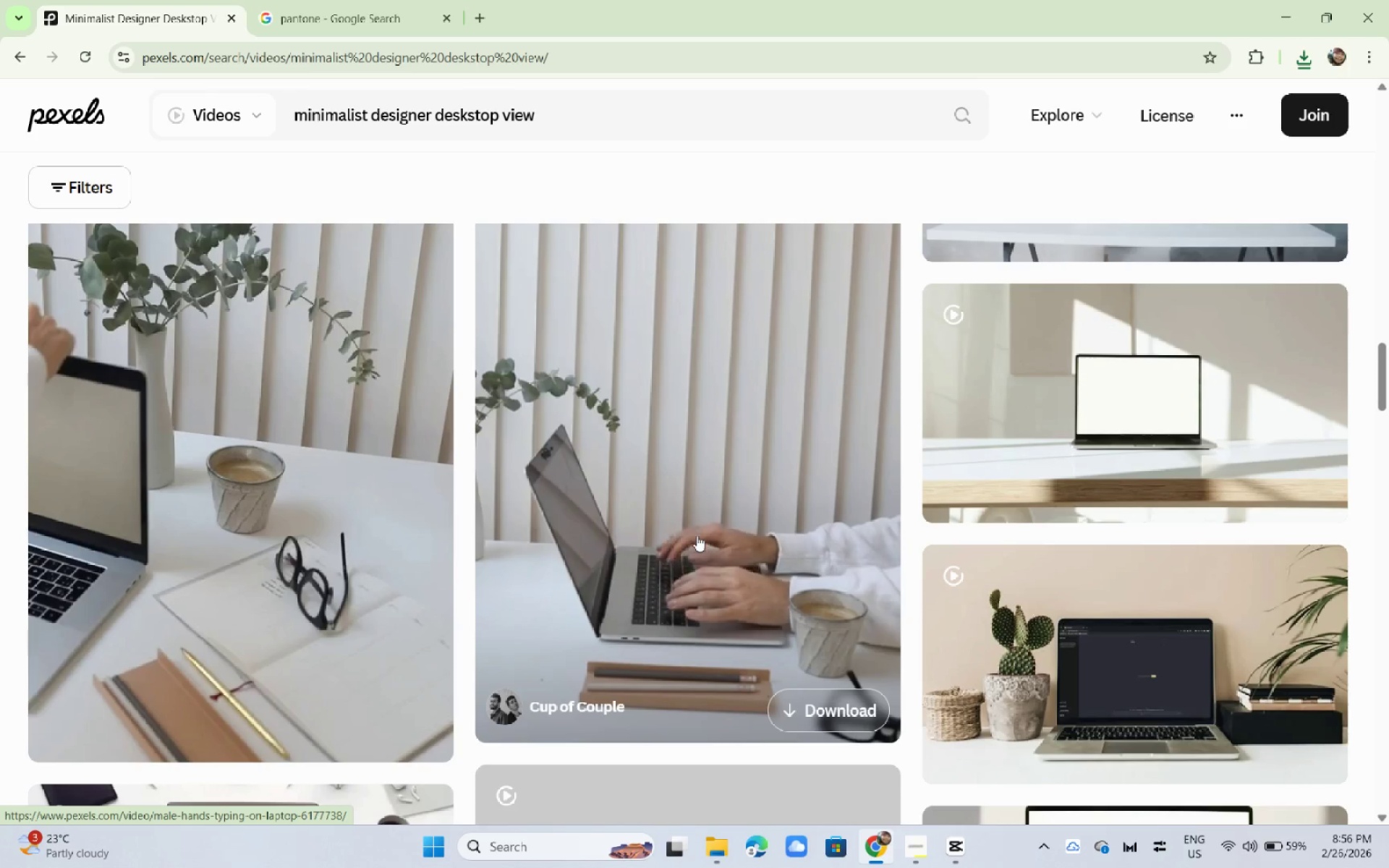 
left_click([697, 535])
 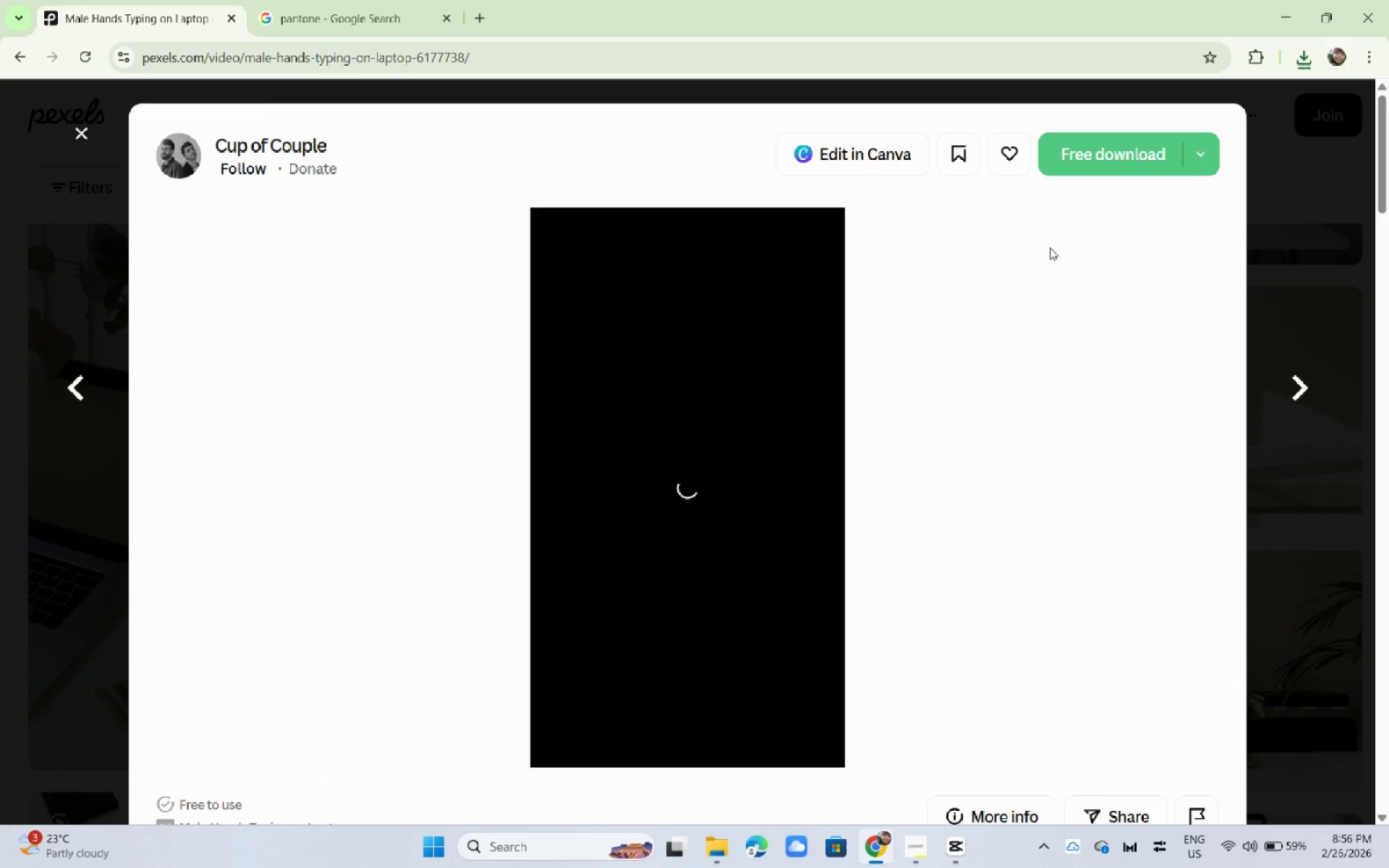 
mouse_move([1091, 176])
 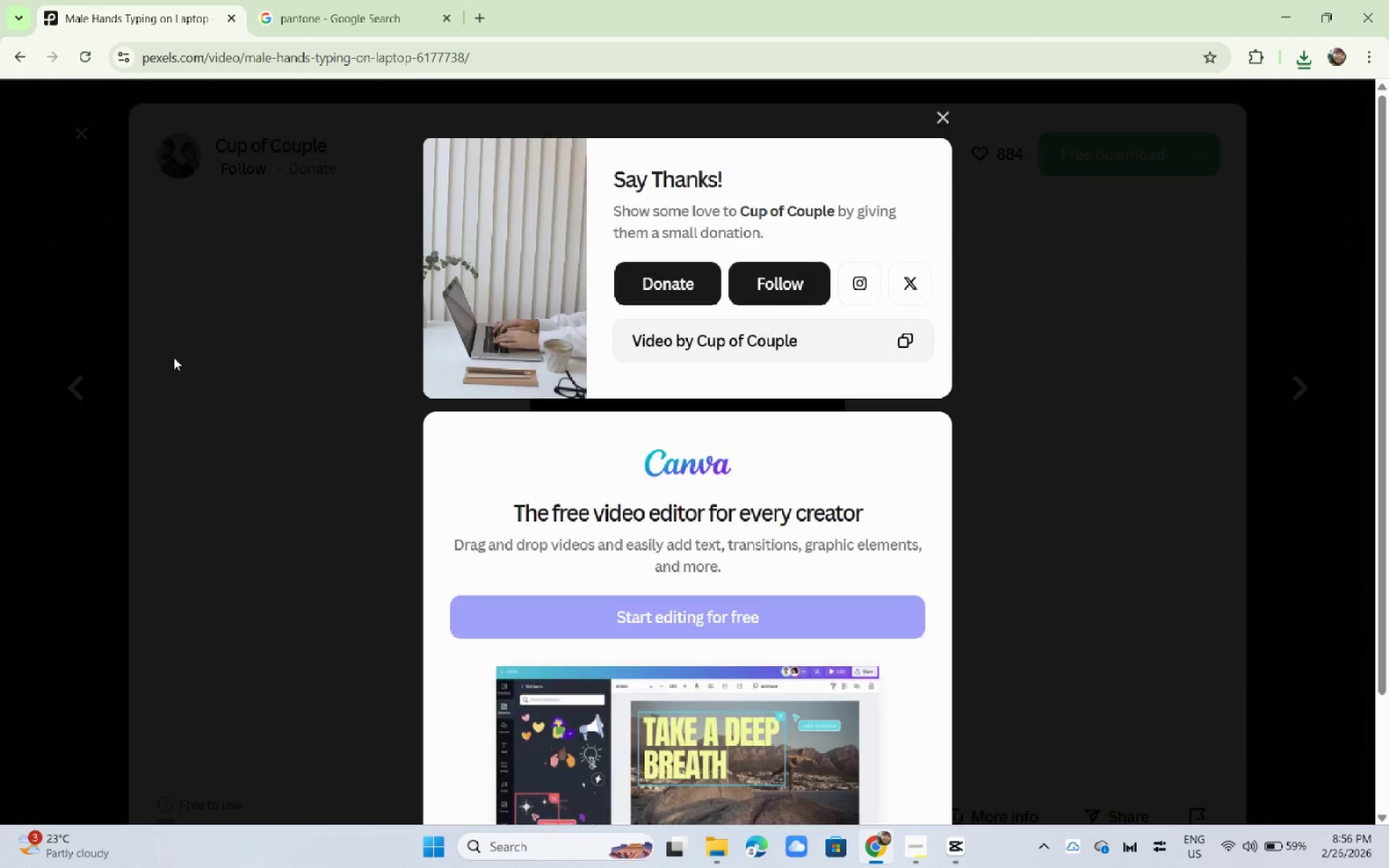 
left_click([174, 357])
 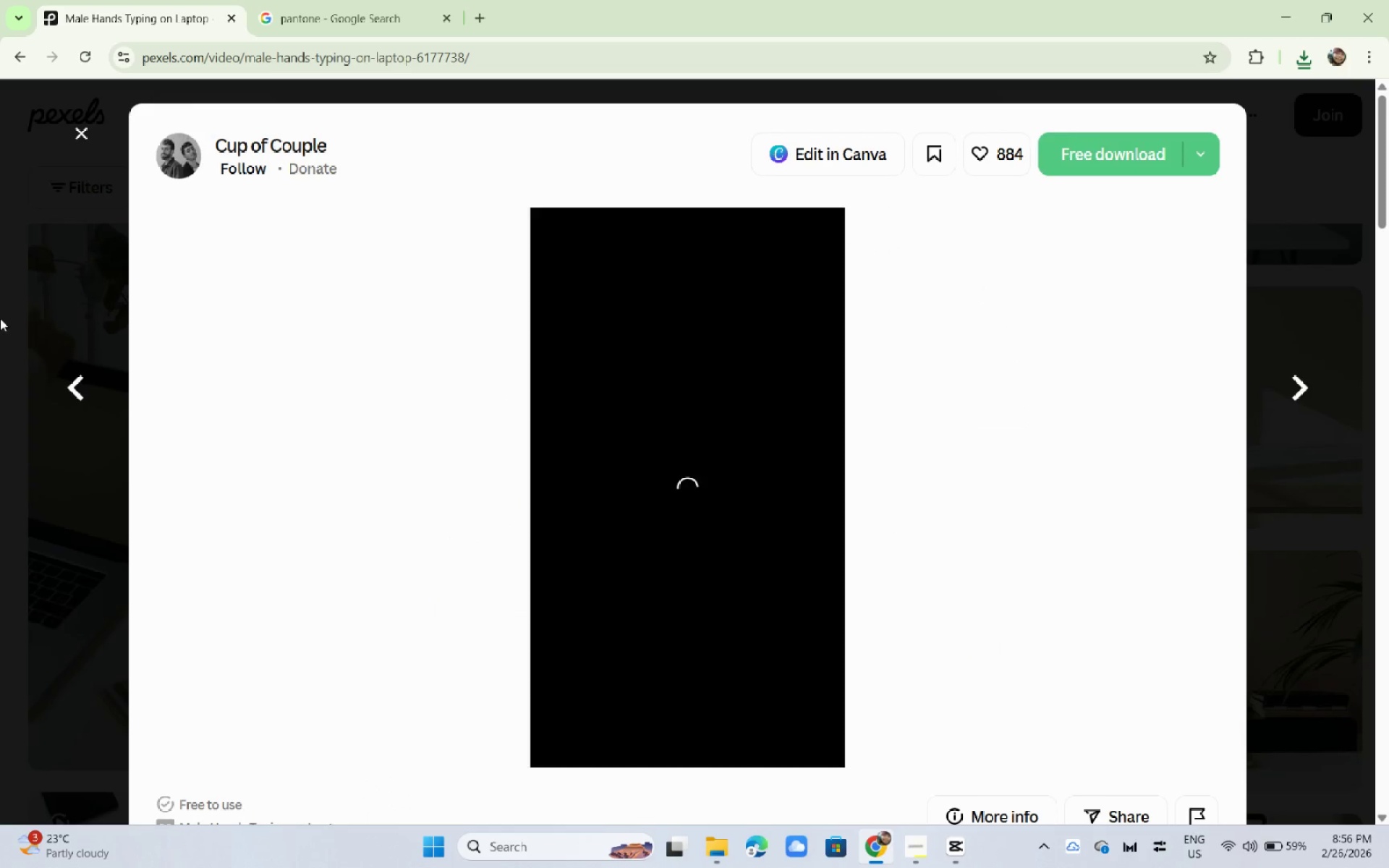 
left_click([0, 315])
 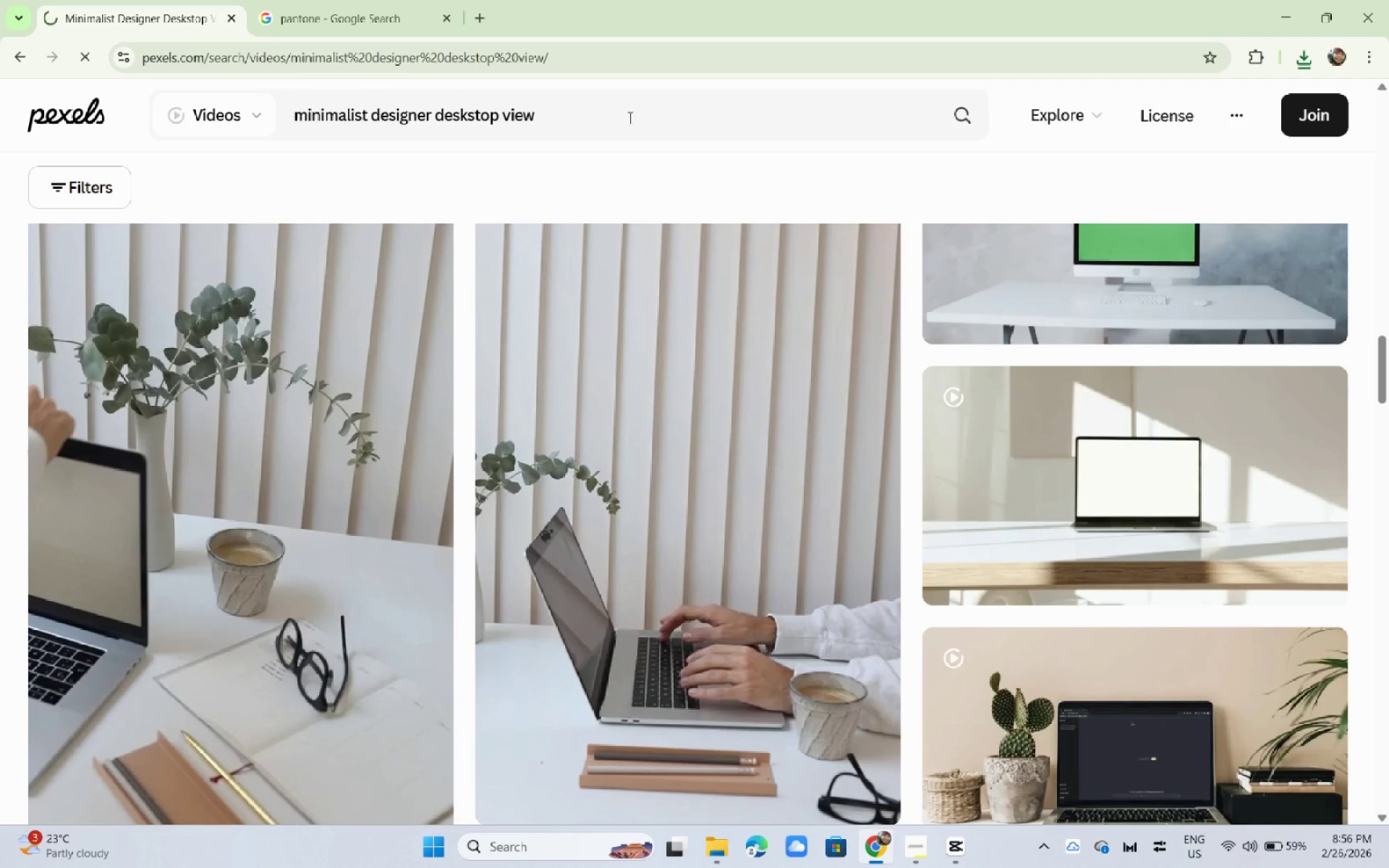 
left_click_drag(start_coordinate=[626, 117], to_coordinate=[167, 111])
 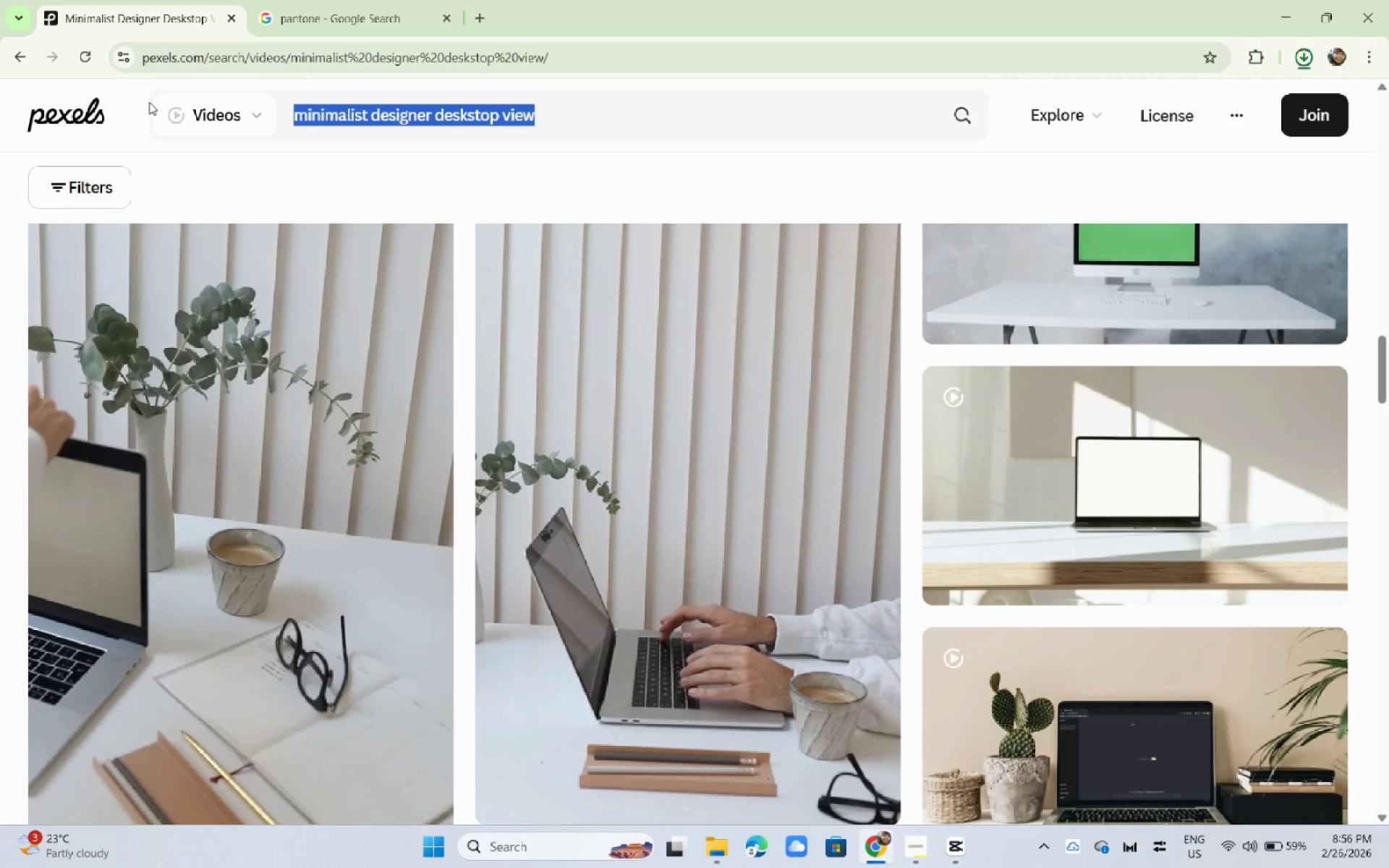 
type(pper embi)
key(Backspace)
type(ossing loe)
key(Backspace)
type(se up)
 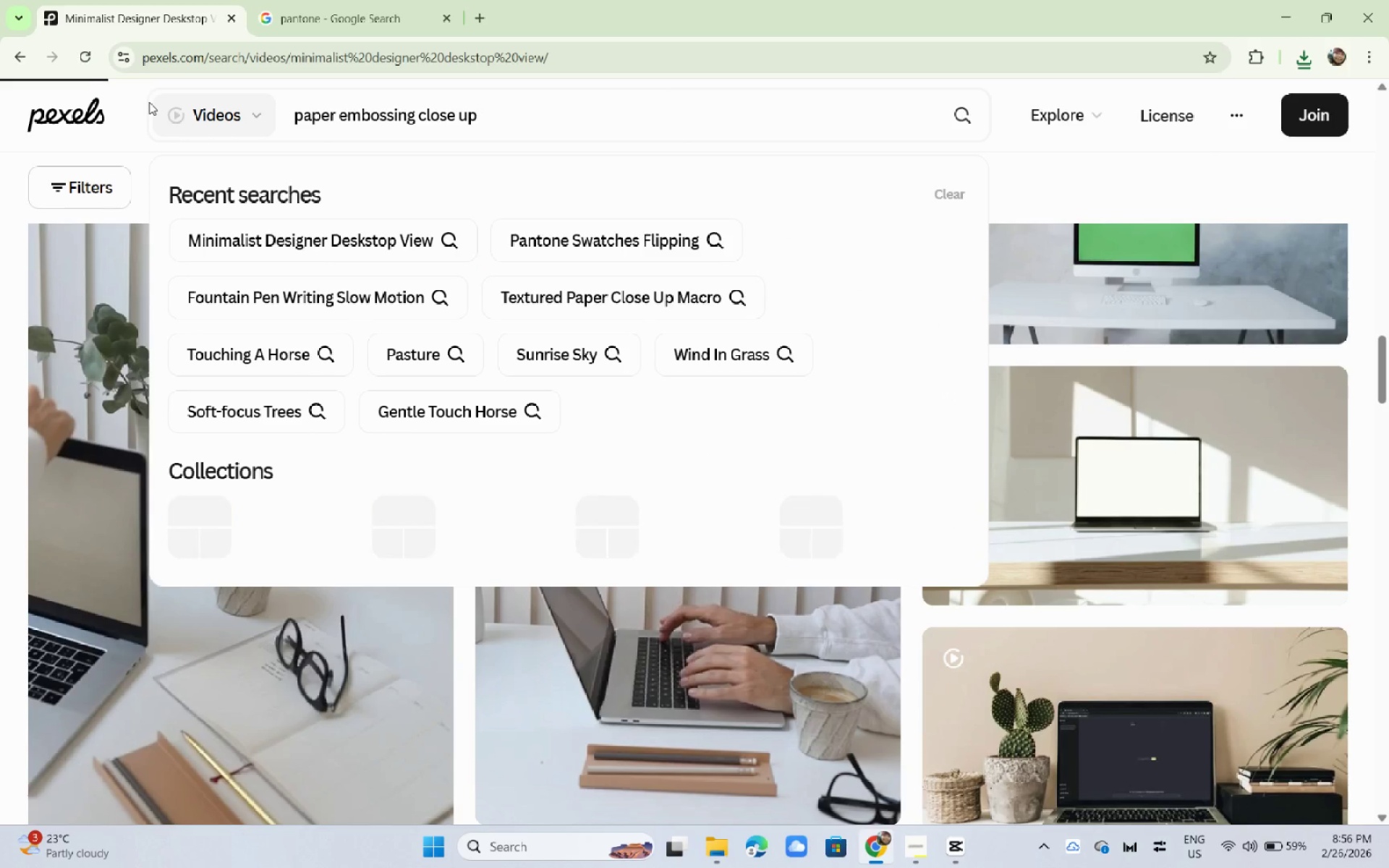 
hold_key(key=C, duration=0.34)
 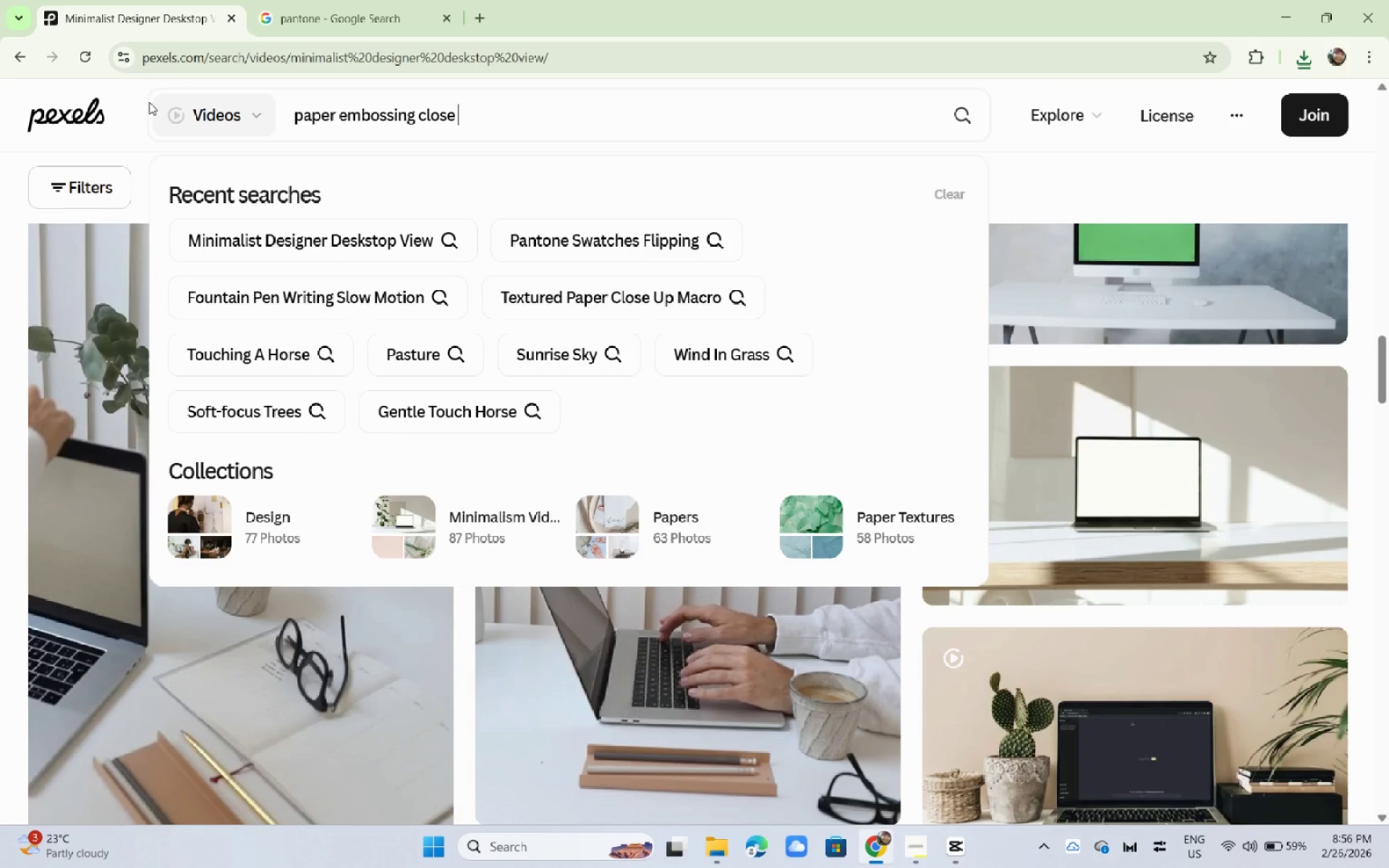 
key(Enter)
 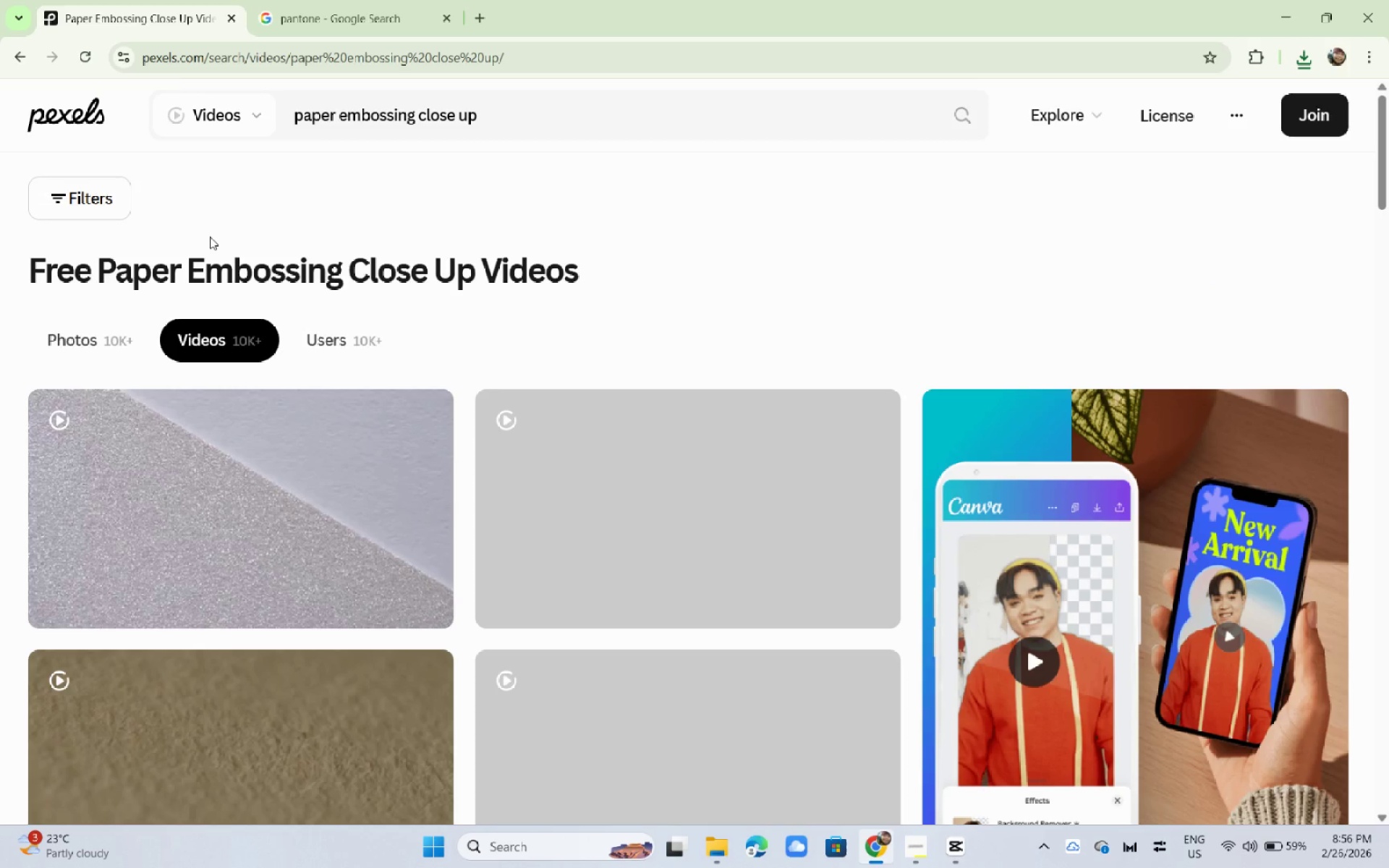 
wait(6.04)
 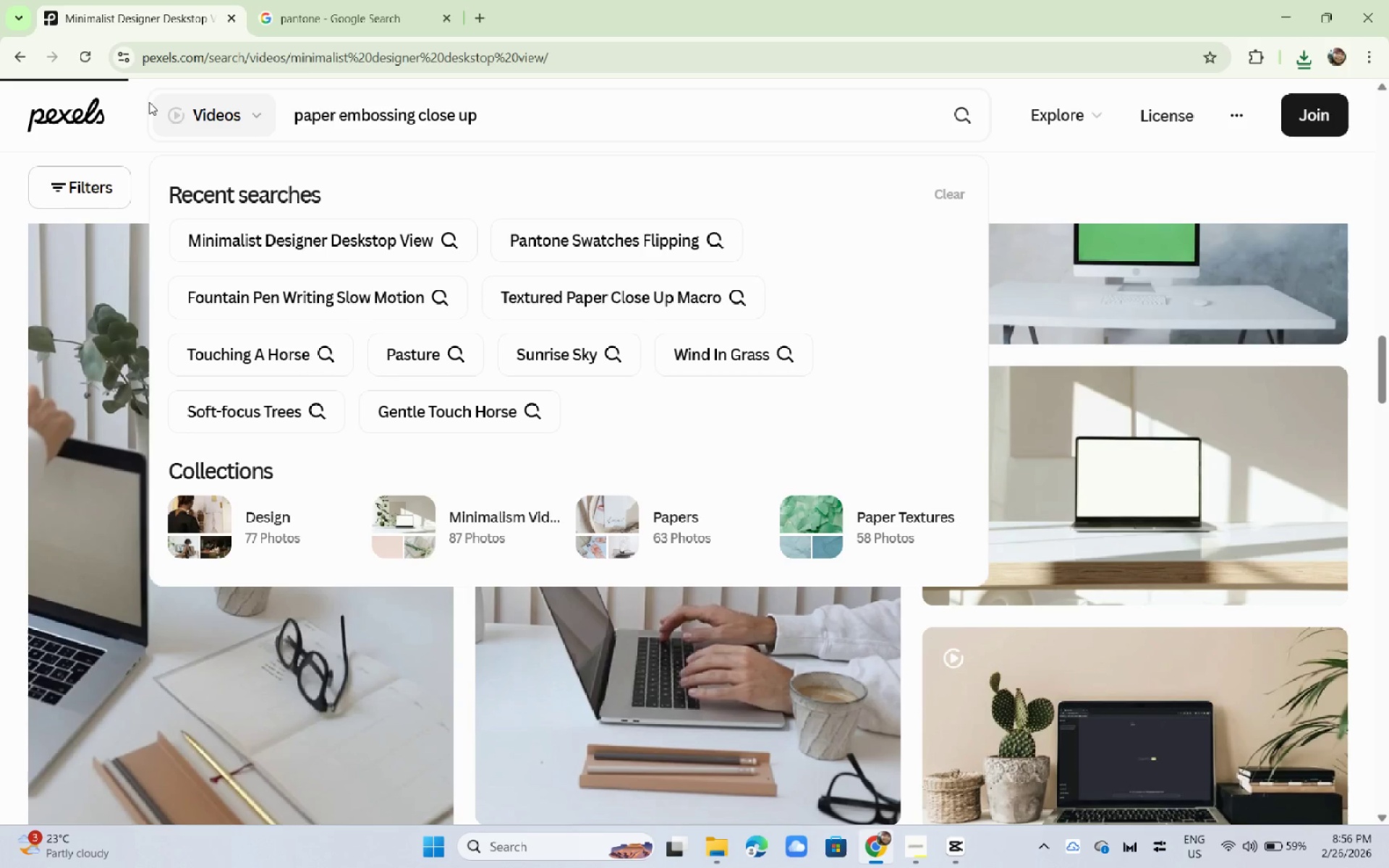 
scroll: coordinate [244, 268], scroll_direction: down, amount: 4.0
 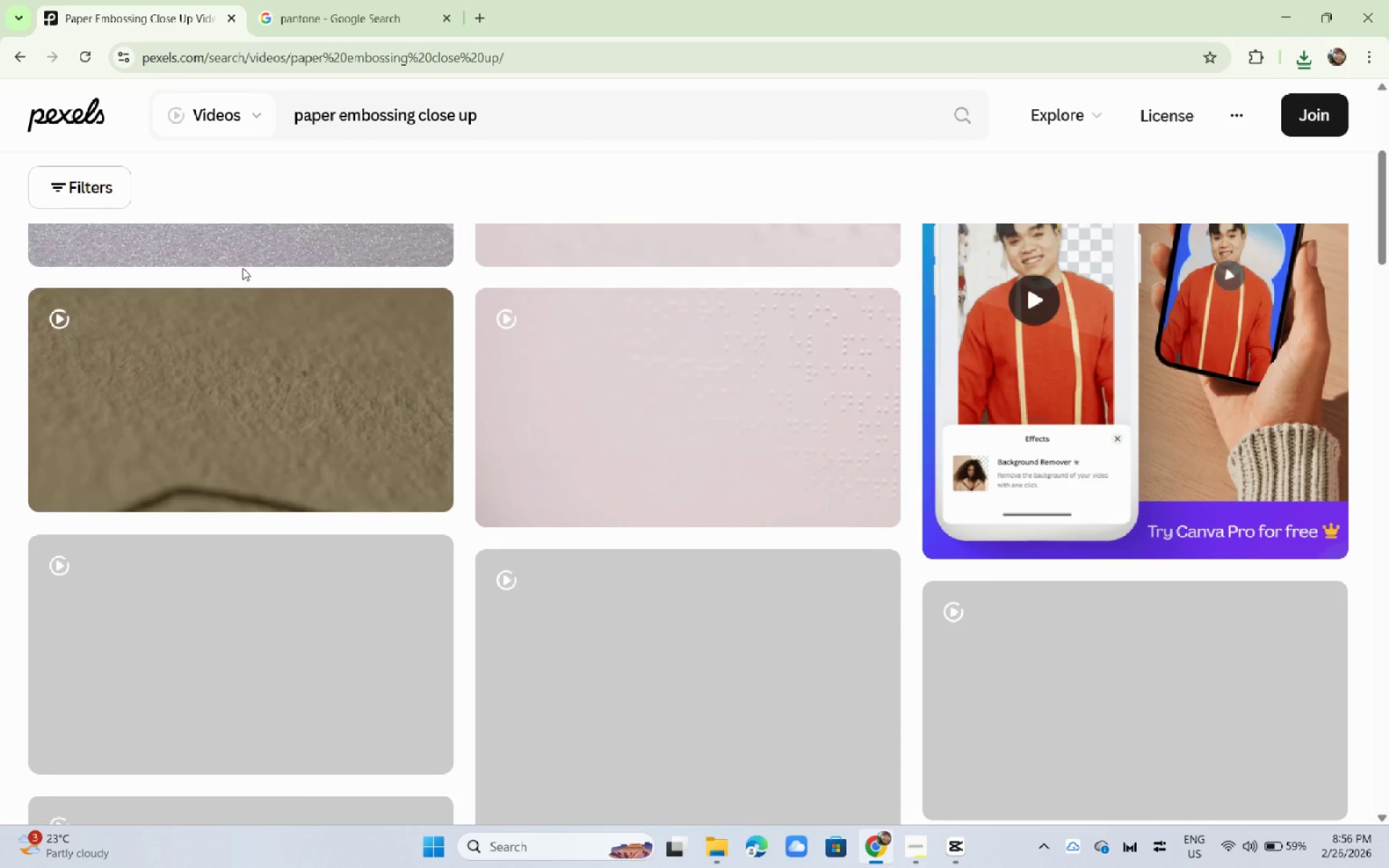 
scroll: coordinate [242, 268], scroll_direction: up, amount: 3.0
 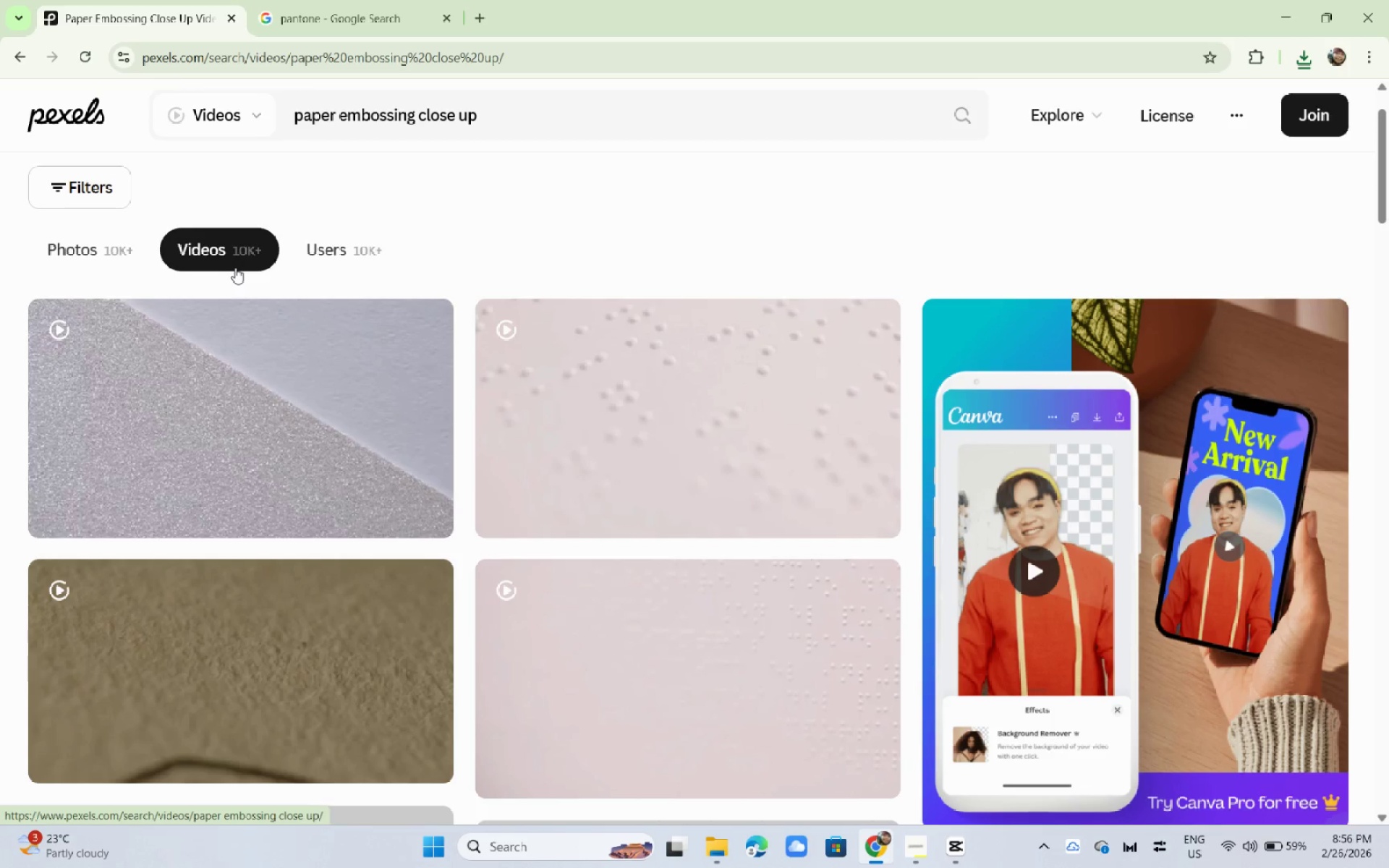 
scroll: coordinate [235, 268], scroll_direction: down, amount: 7.0
 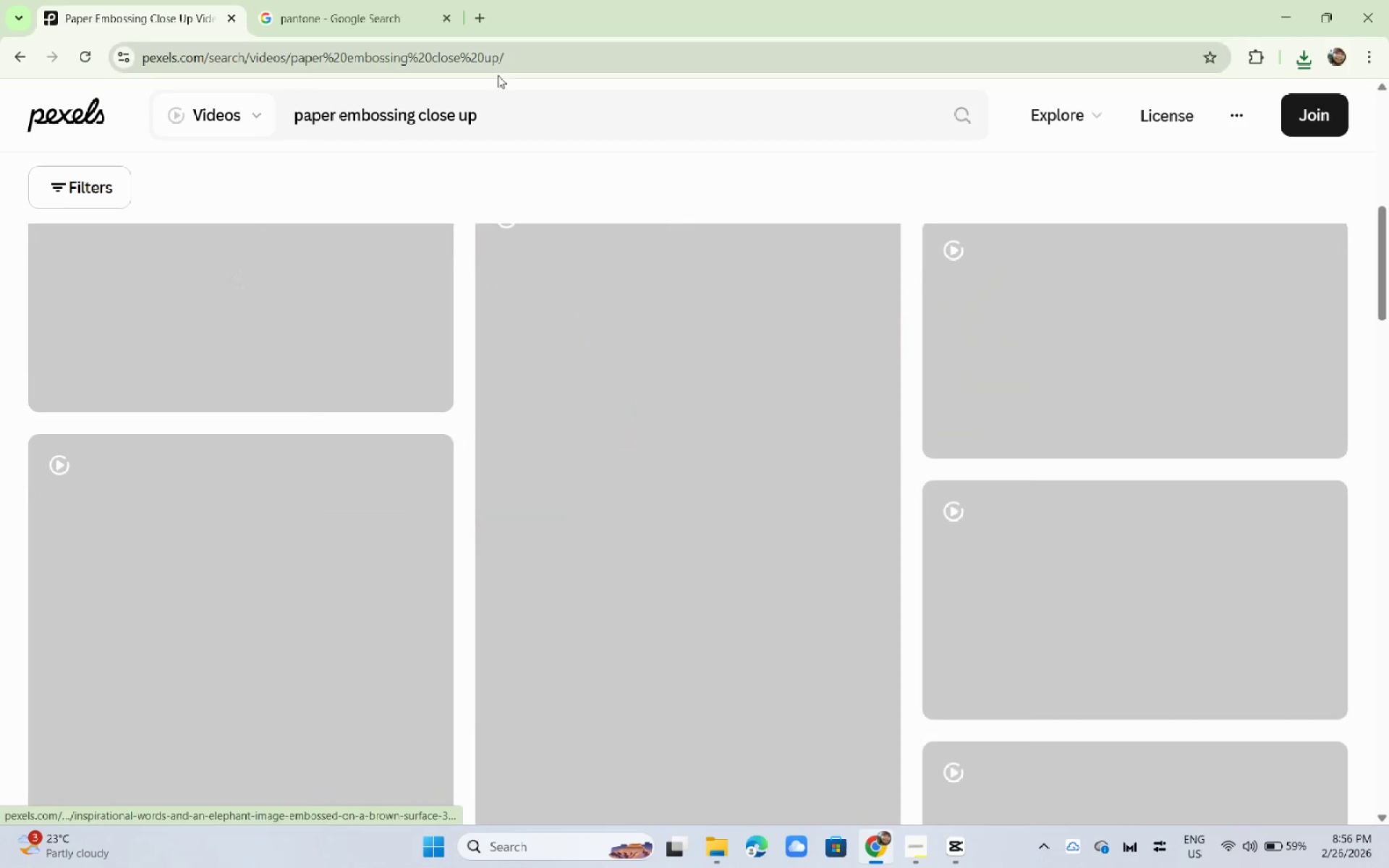 
left_click_drag(start_coordinate=[517, 107], to_coordinate=[241, 119])
 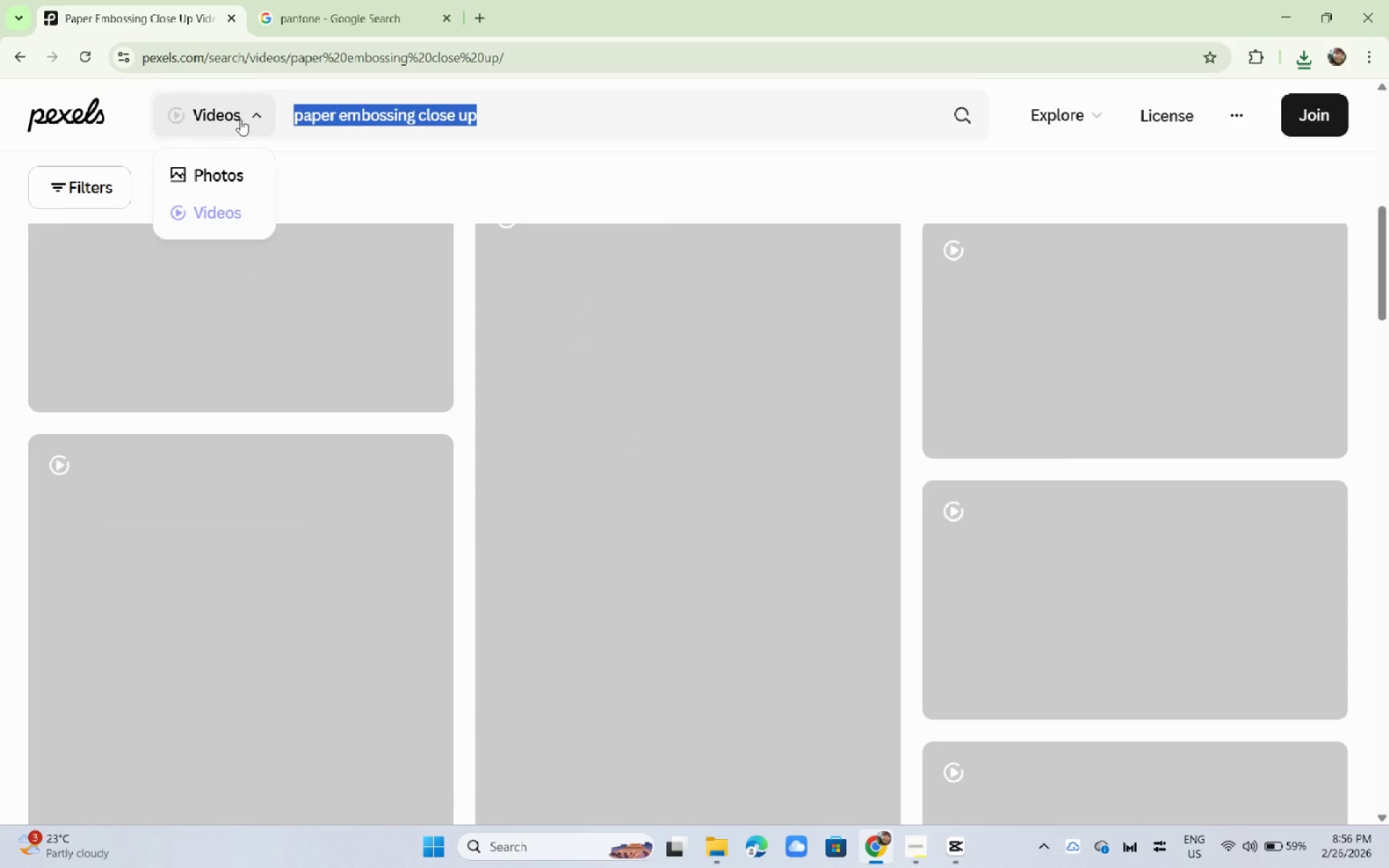 
key(Control+C)
 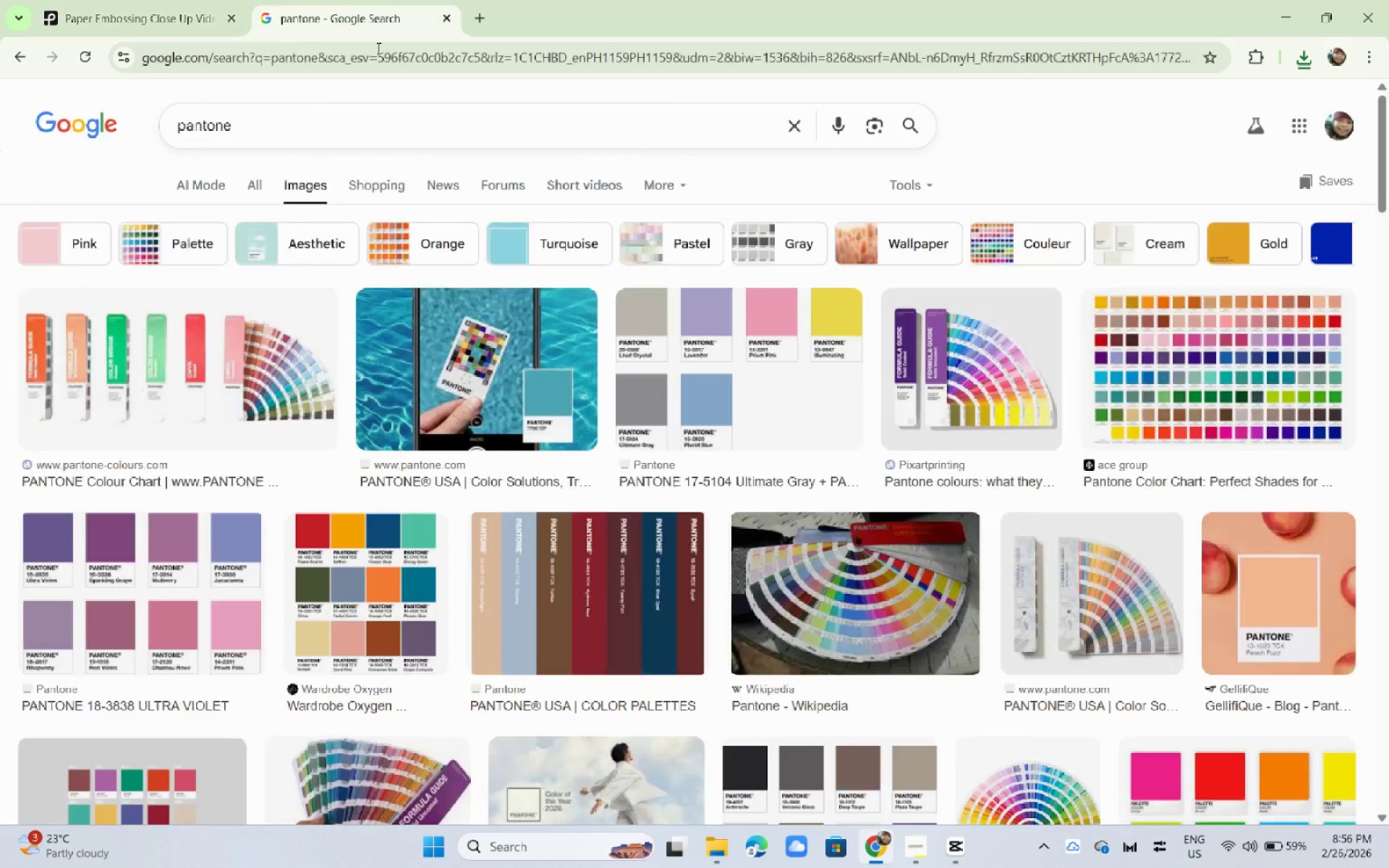 
double_click([377, 48])
 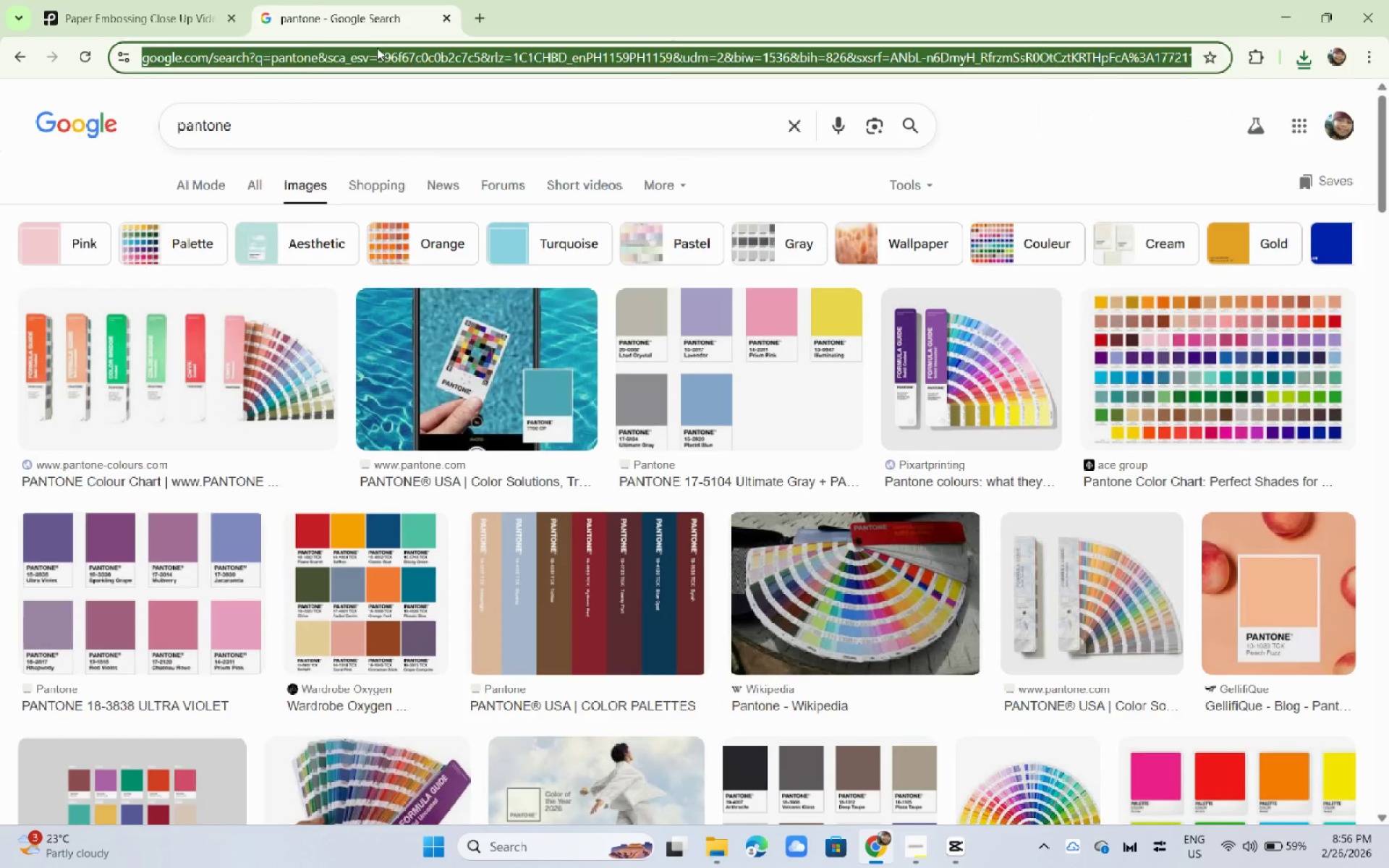 
key(Control+ControlLeft)
 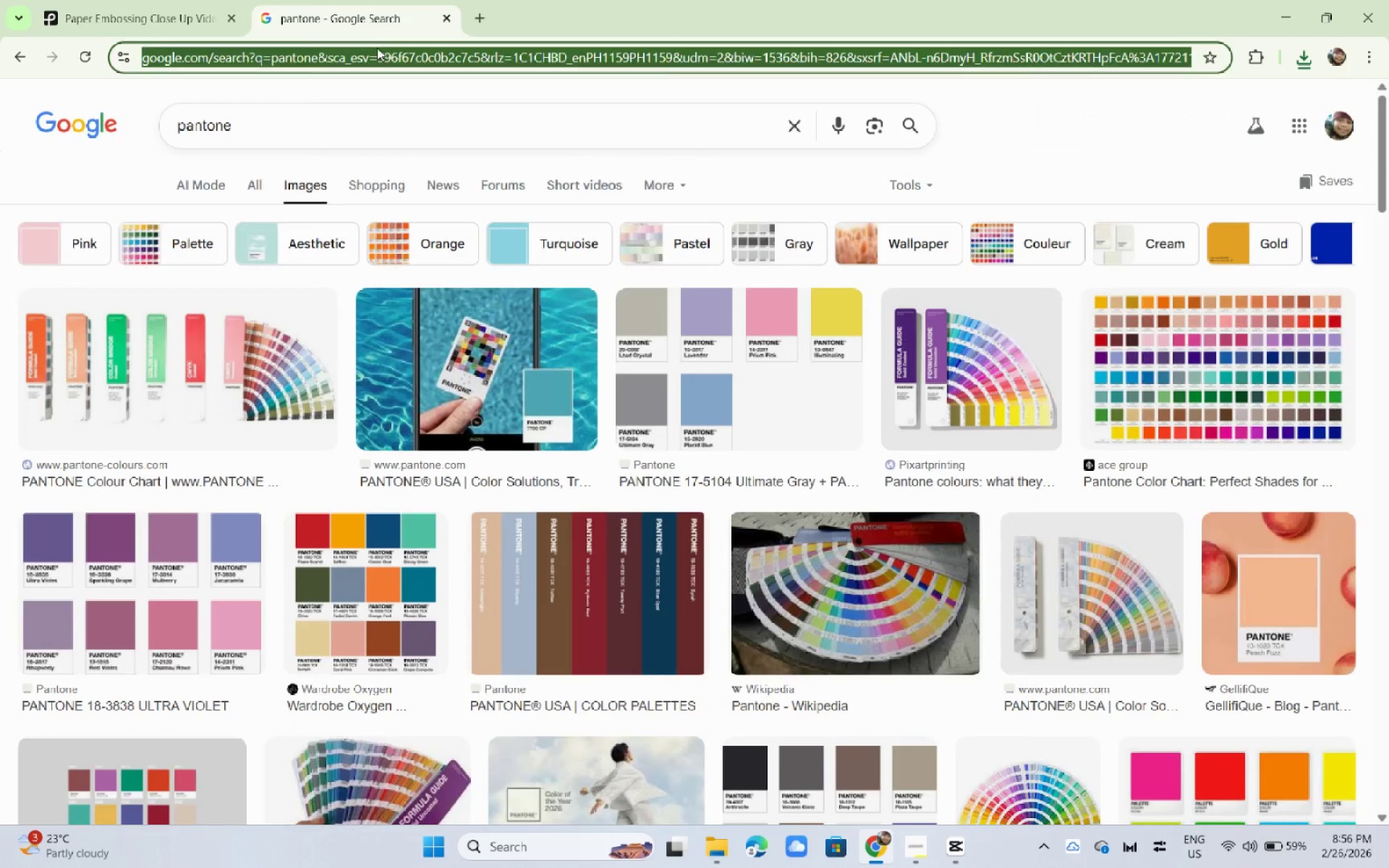 
key(Control+V)
 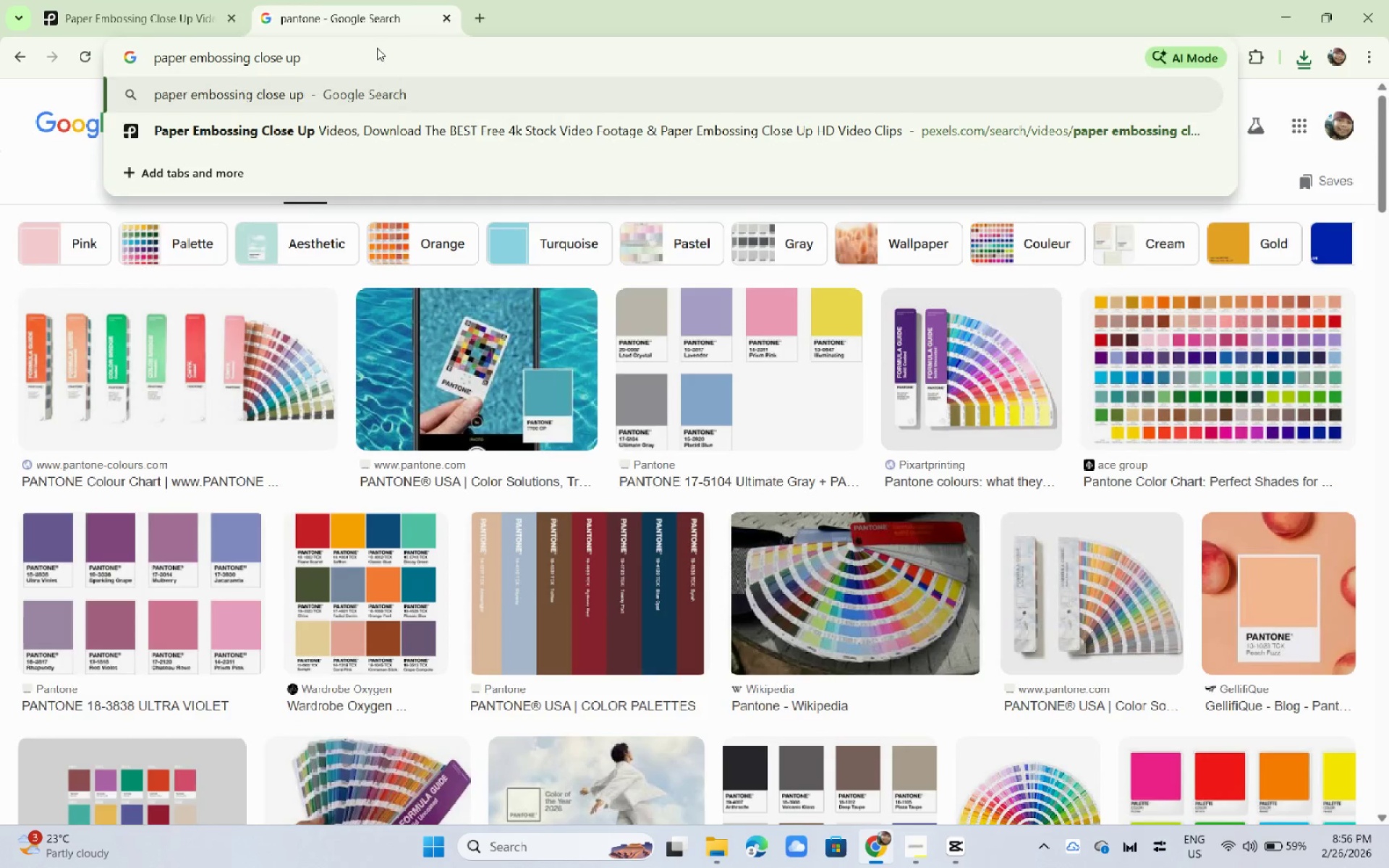 
key(Enter)
 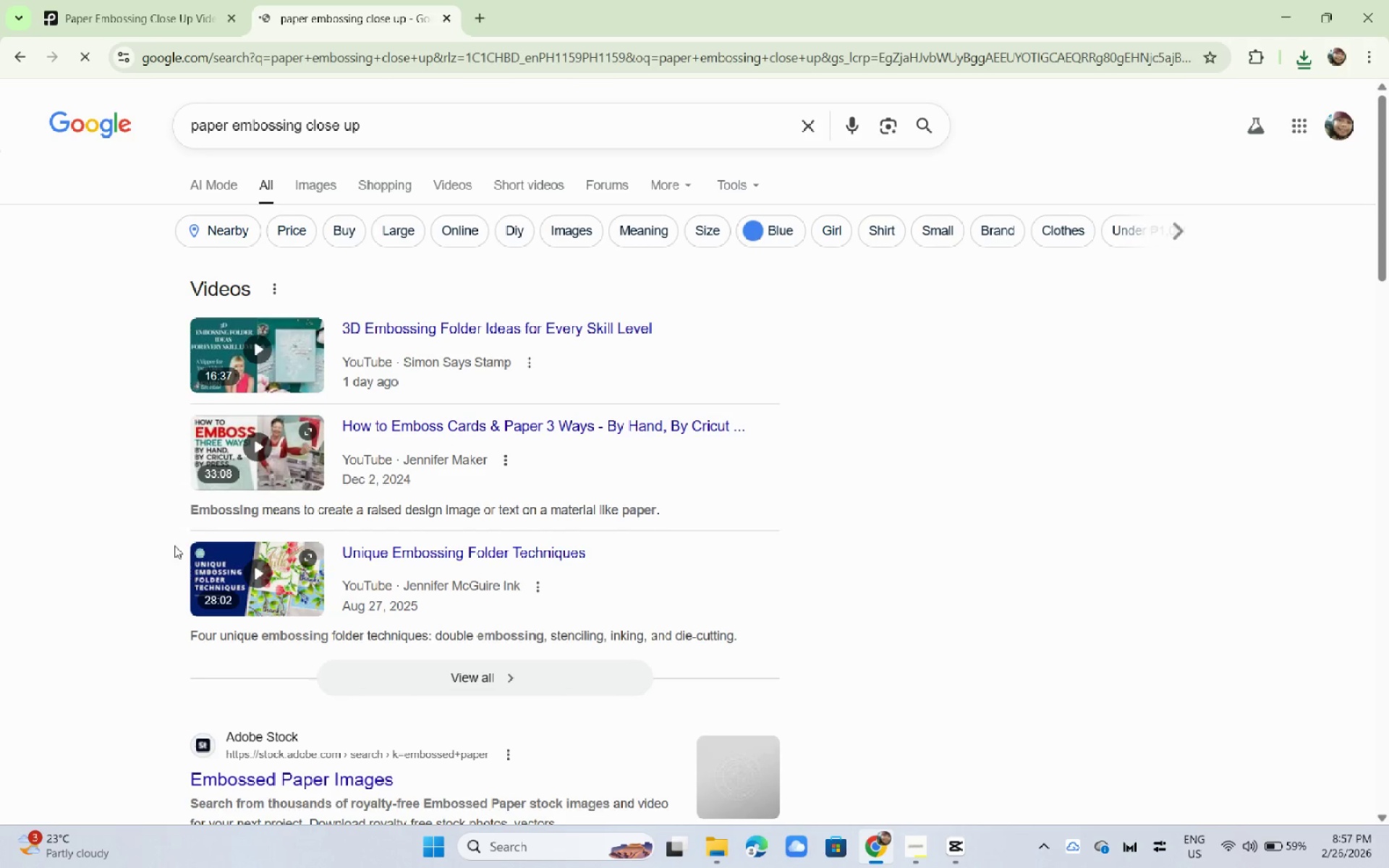 
wait(5.26)
 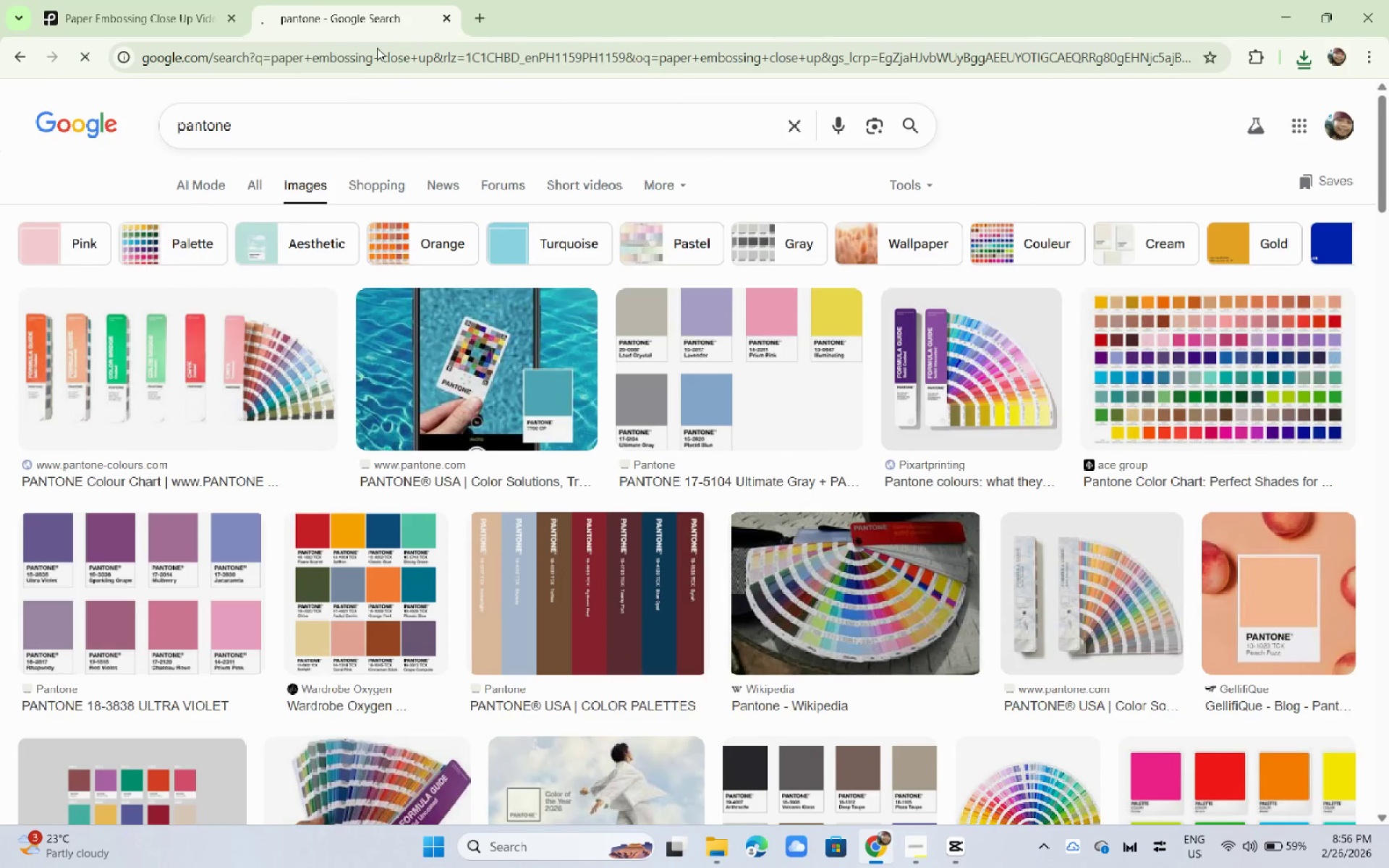 
scroll: coordinate [46, 527], scroll_direction: down, amount: 5.0
 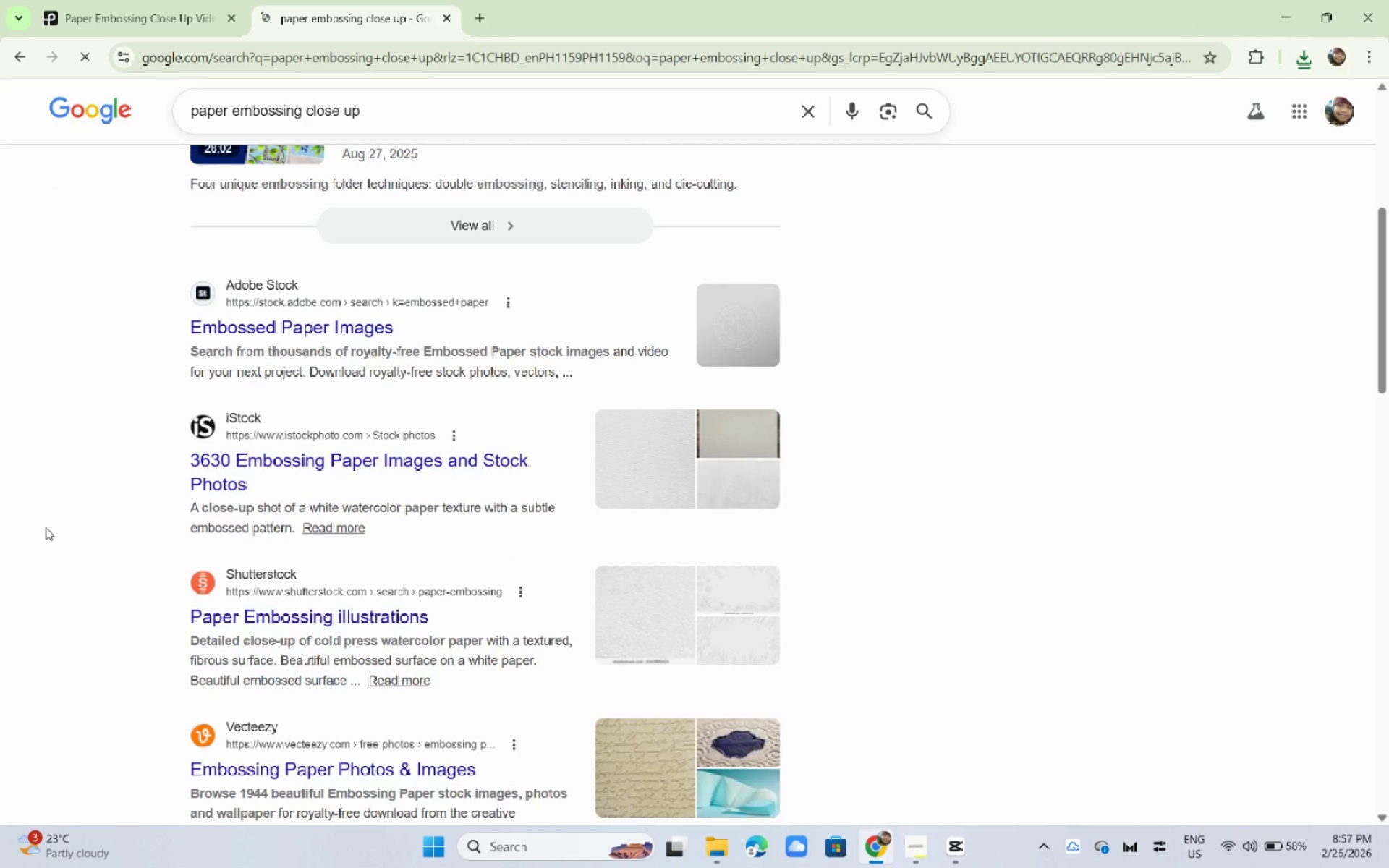 
left_click([103, 0])
 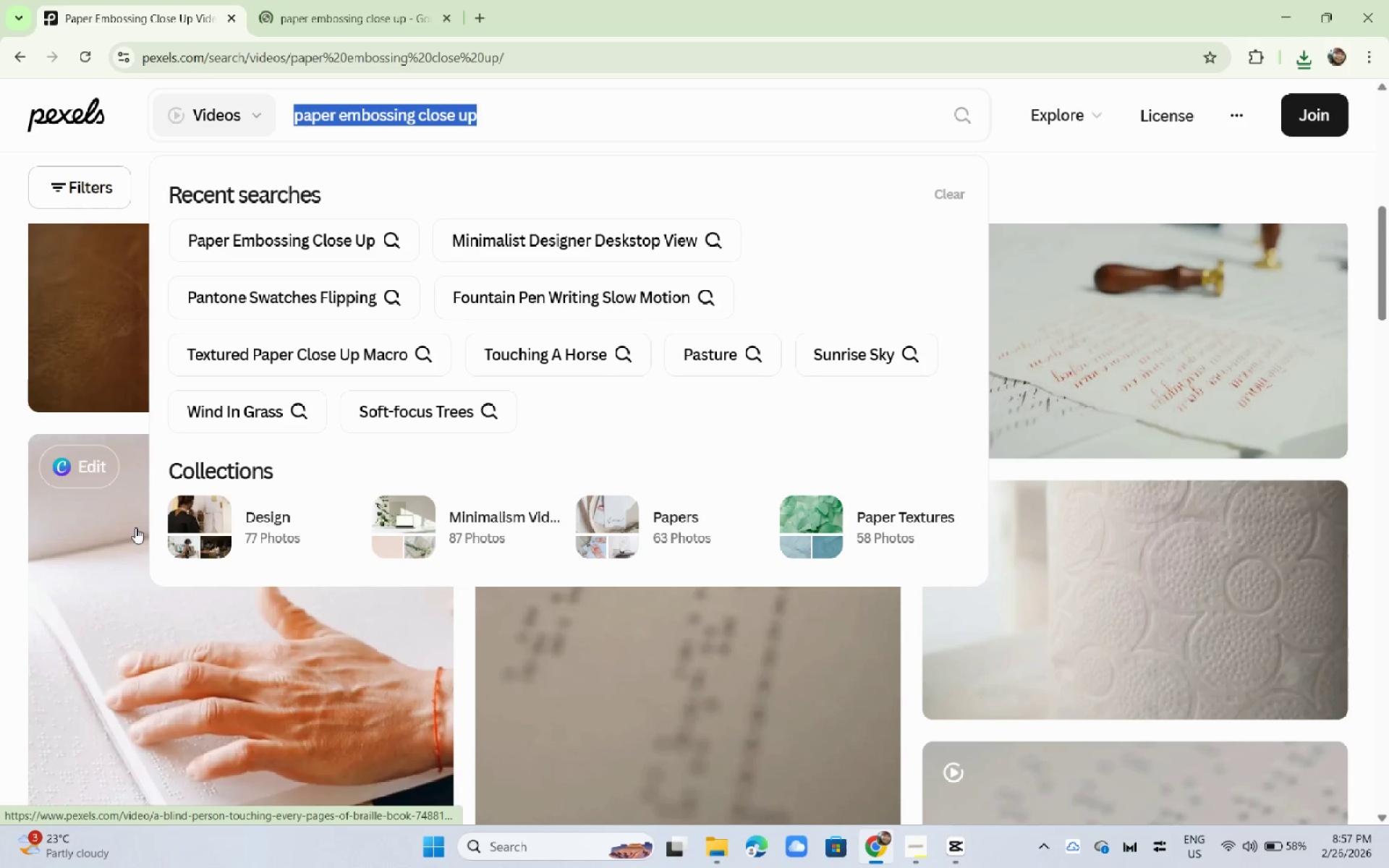 
scroll: coordinate [46, 527], scroll_direction: up, amount: 4.0
 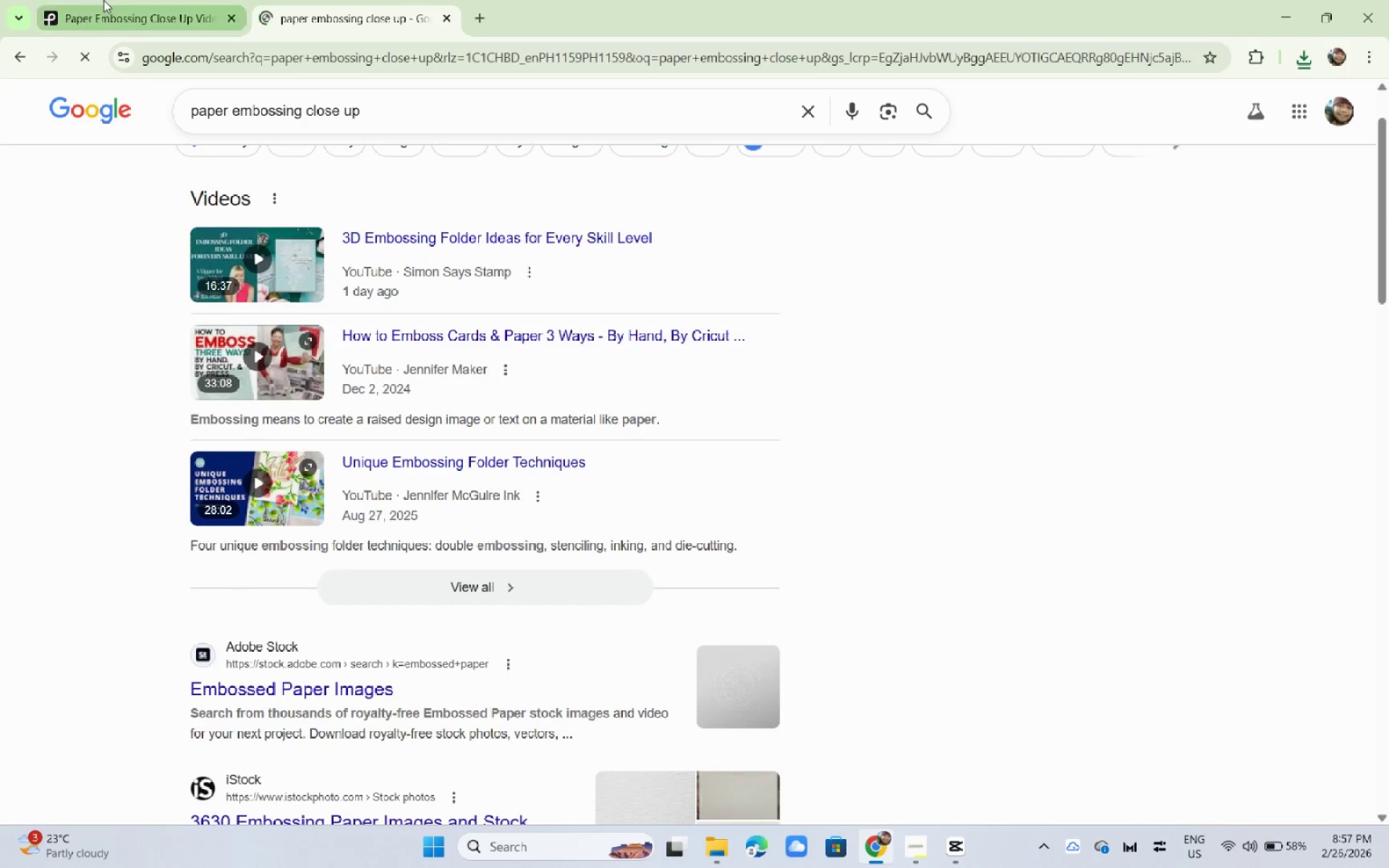 
left_click([399, 0])
 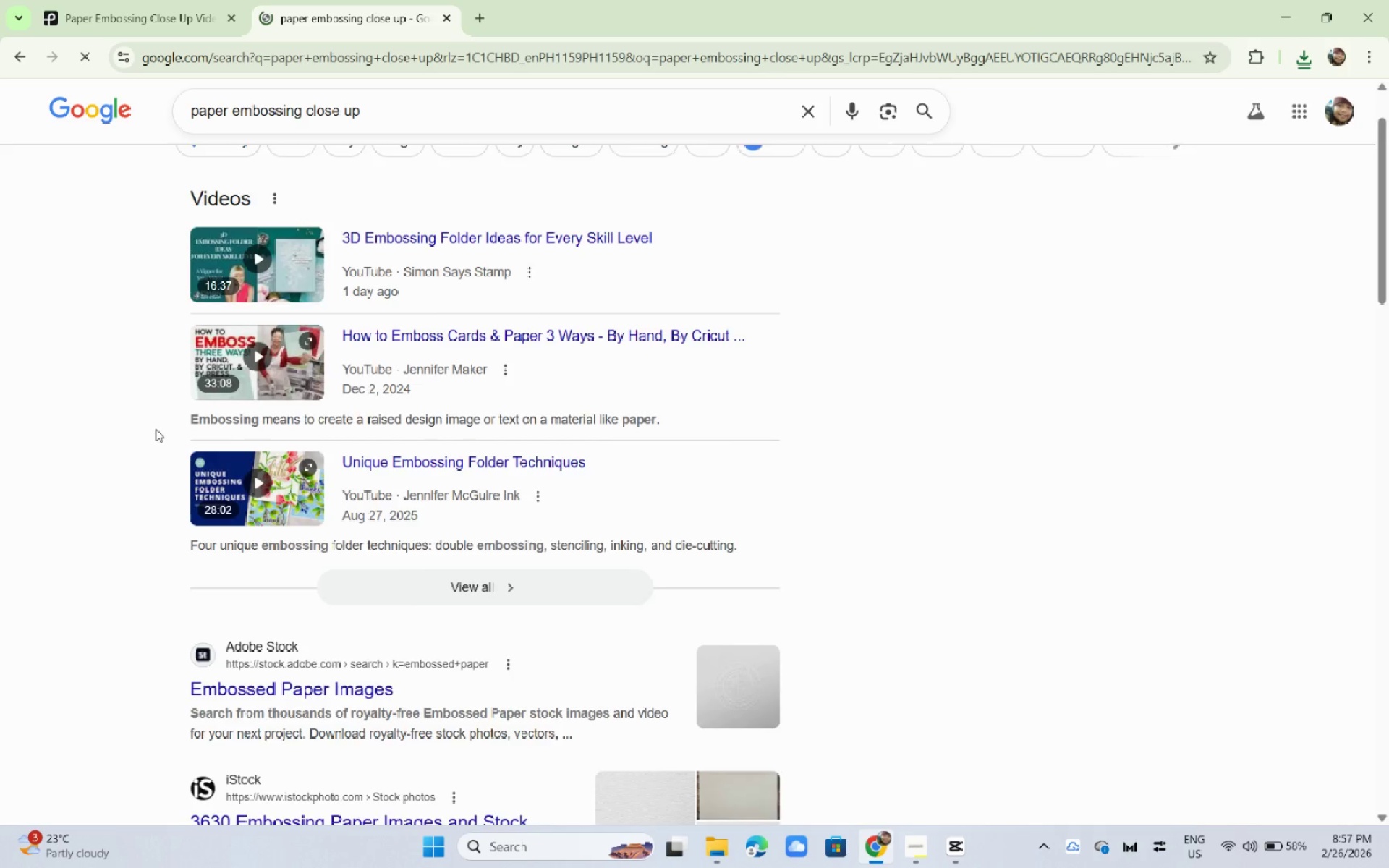 
scroll: coordinate [111, 441], scroll_direction: down, amount: 3.0
 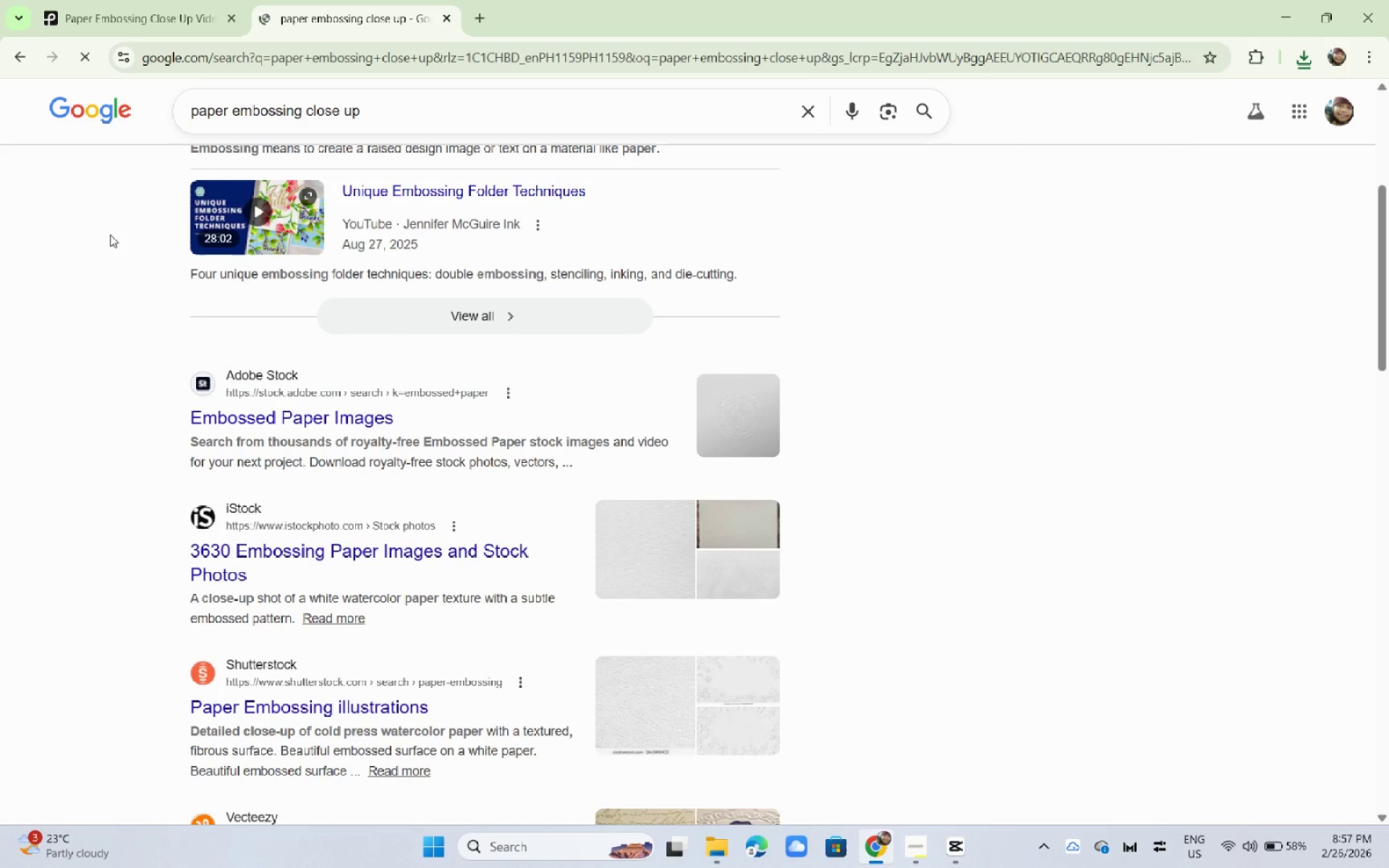 
left_click([203, 0])
 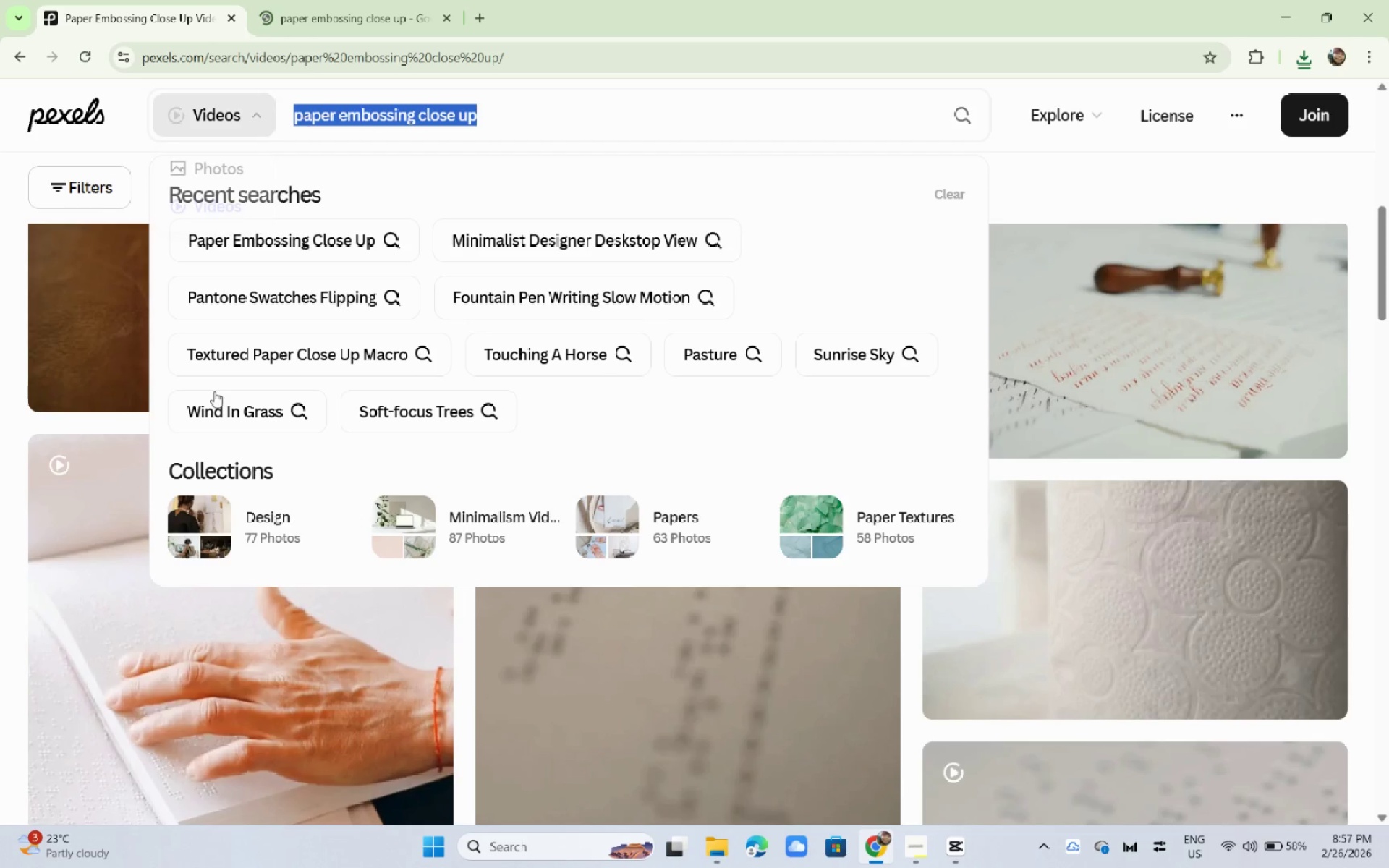 
left_click([0, 524])
 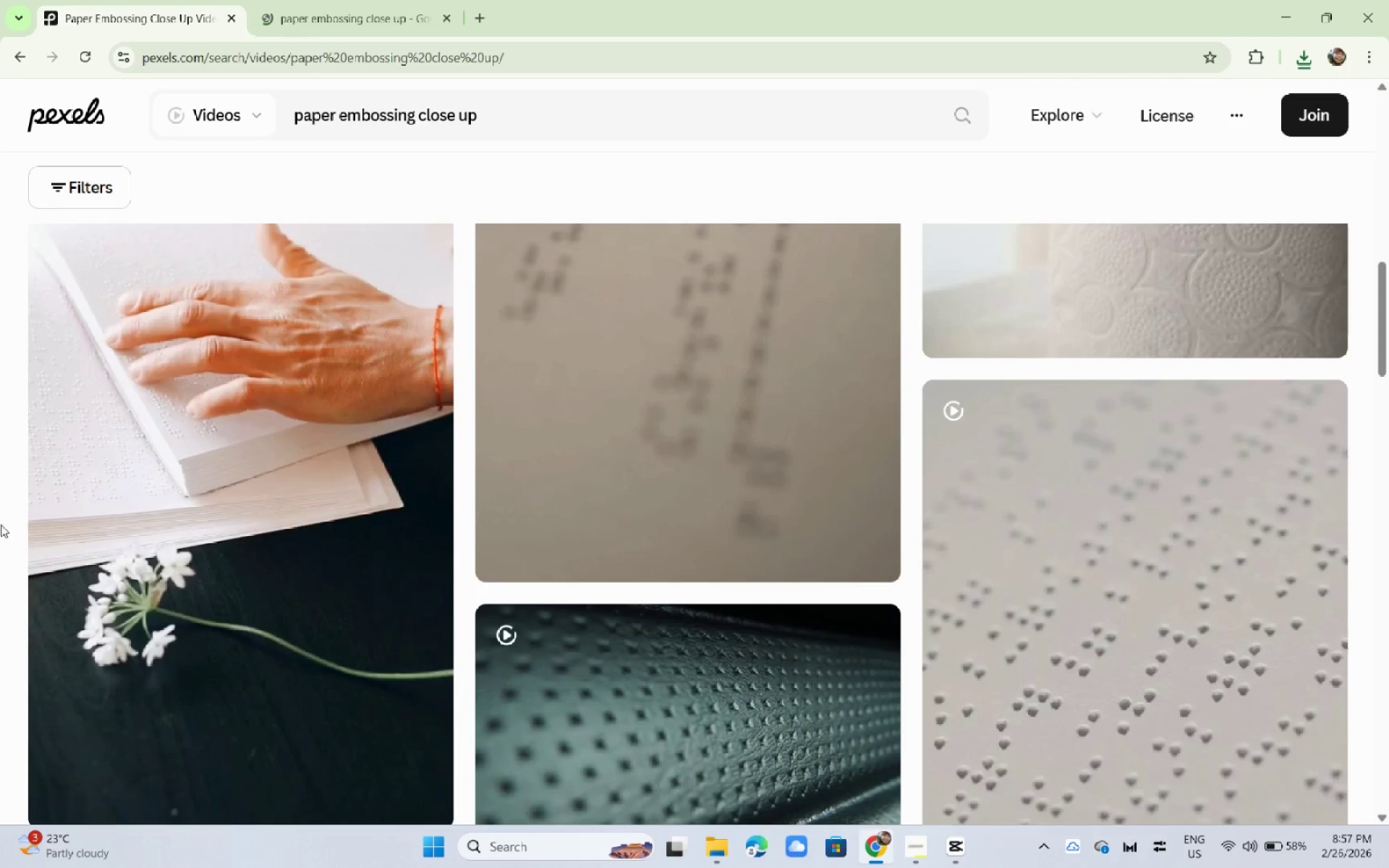 
scroll: coordinate [17, 518], scroll_direction: down, amount: 10.0
 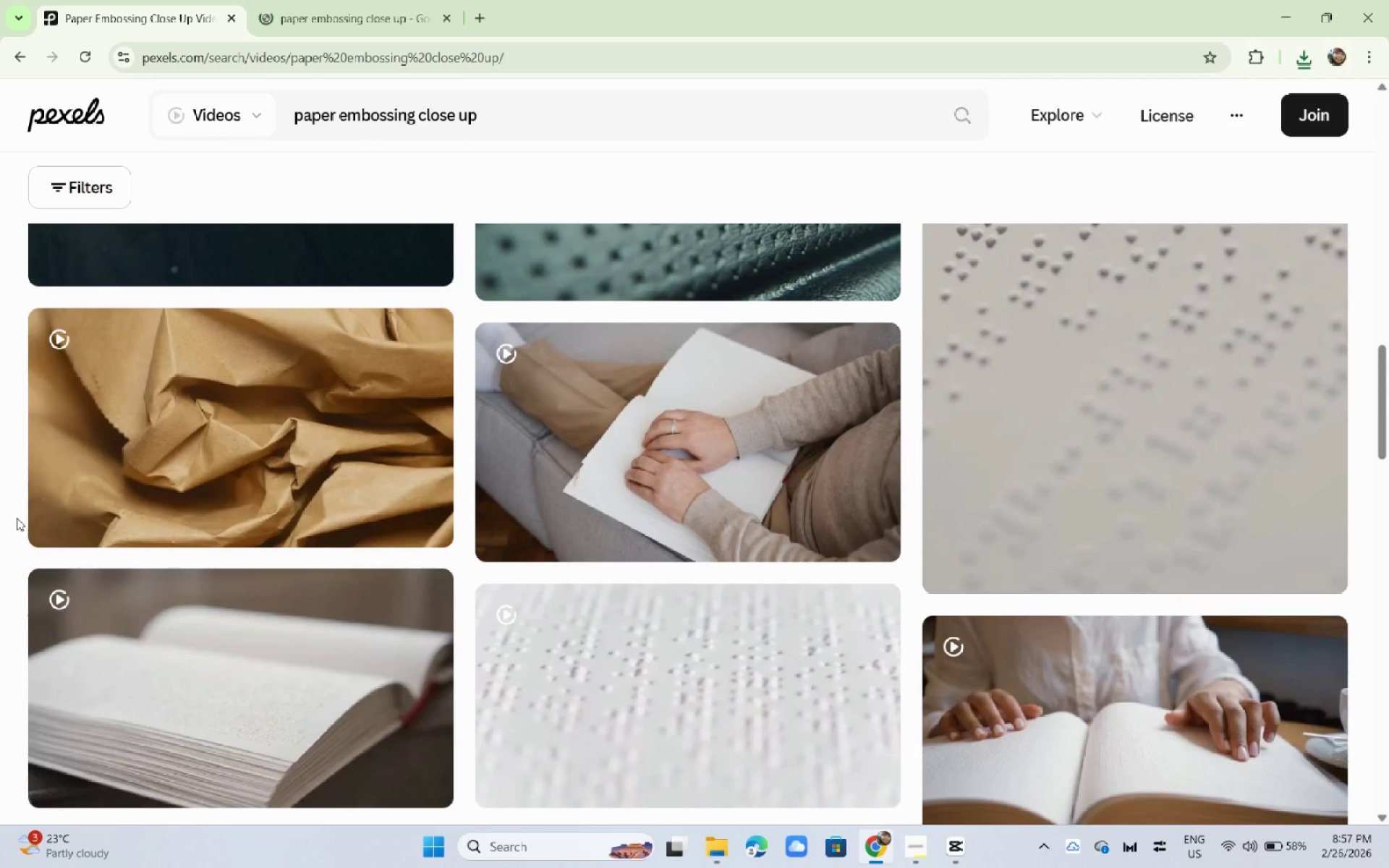 
left_click([415, 0])
 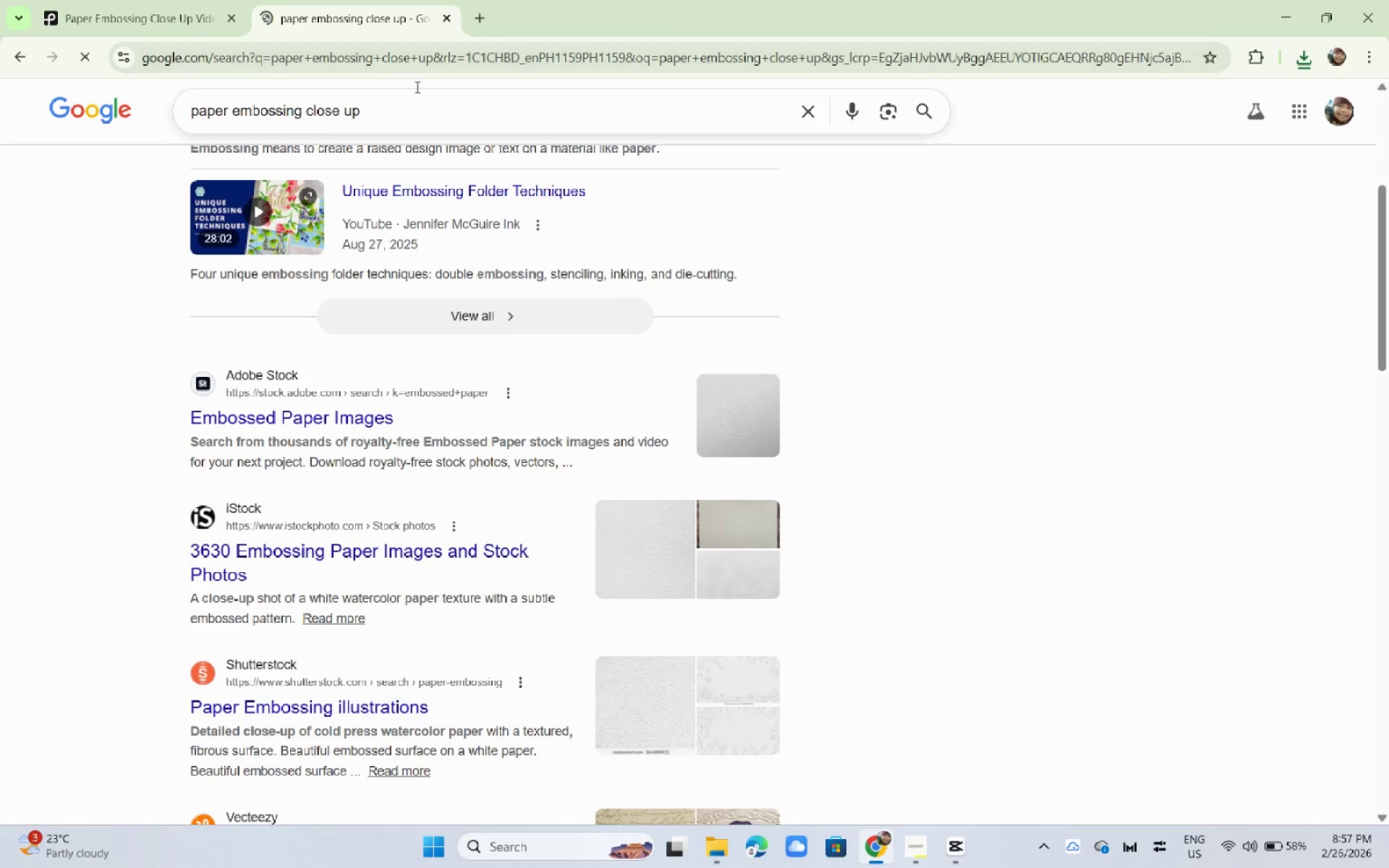 
left_click([412, 62])
 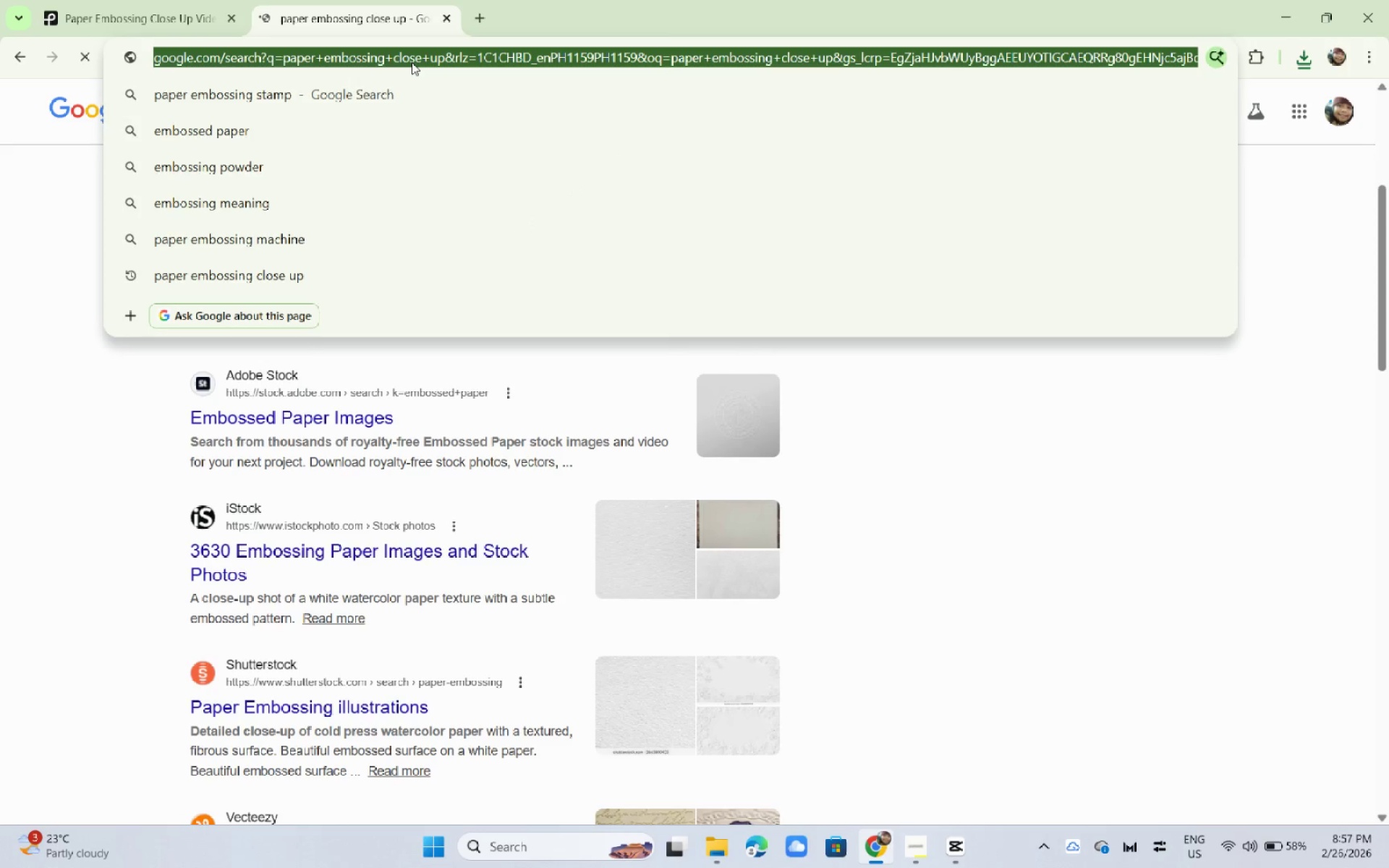 
key(Y)
 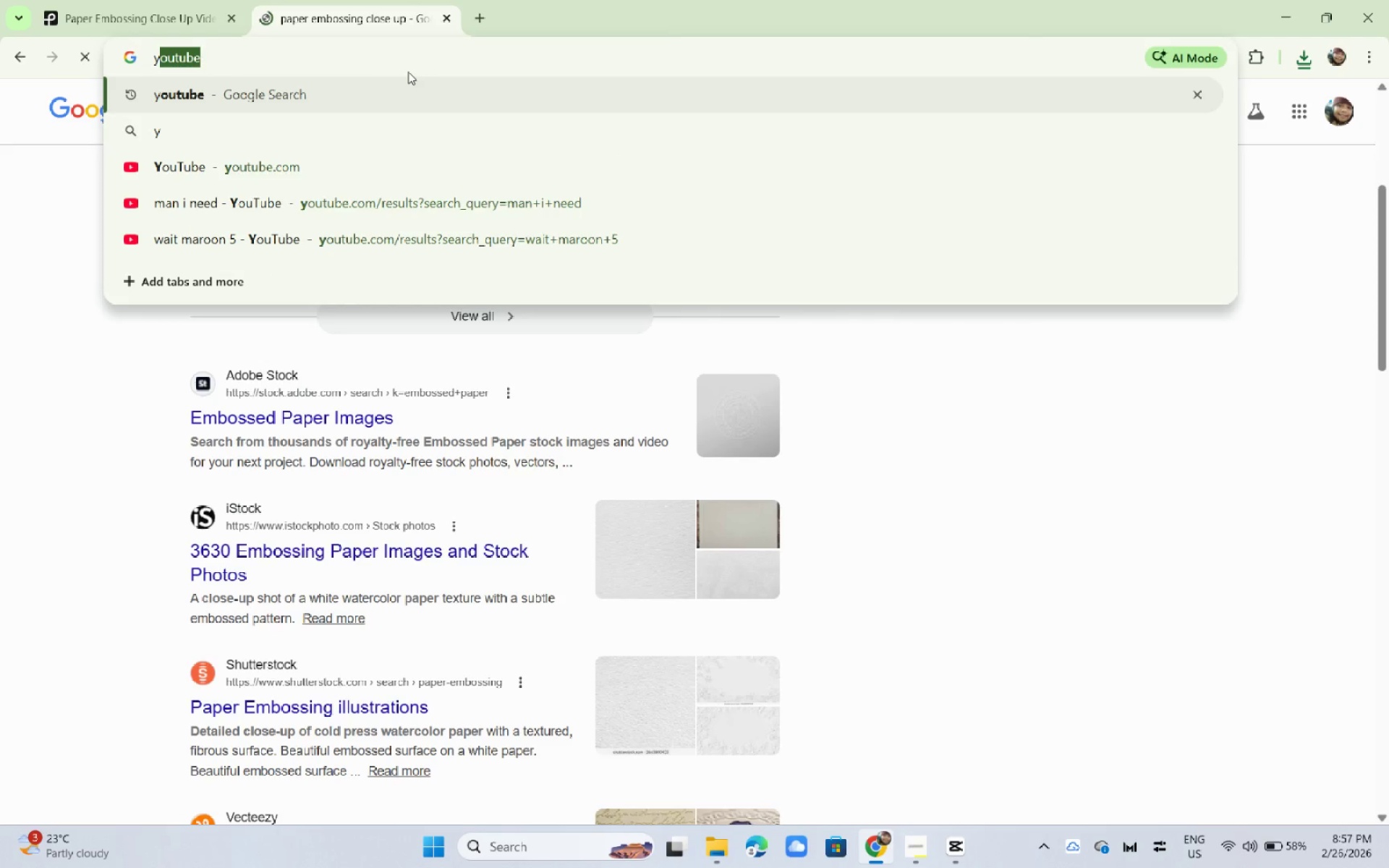 
left_click([400, 98])
 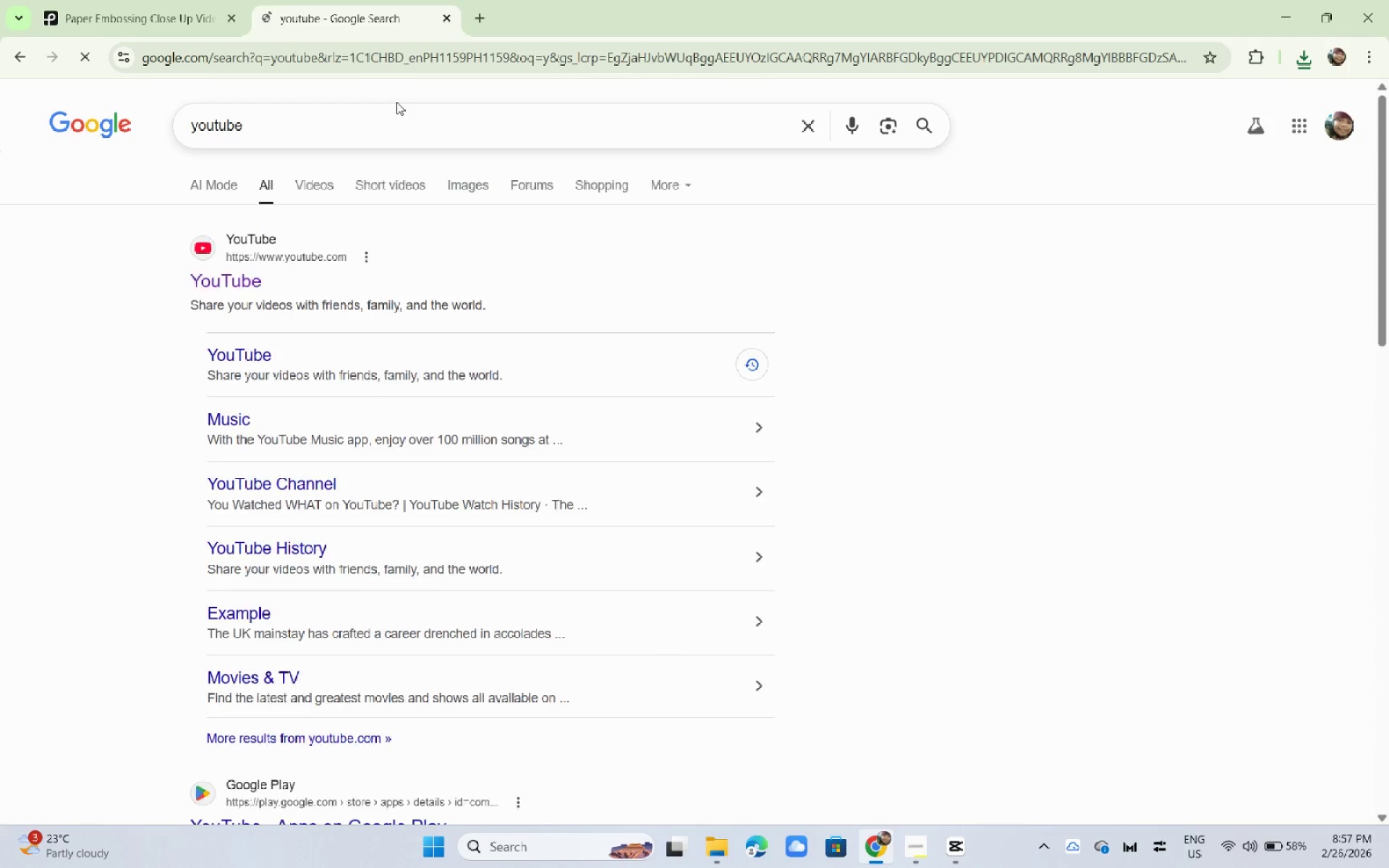 
left_click([249, 281])
 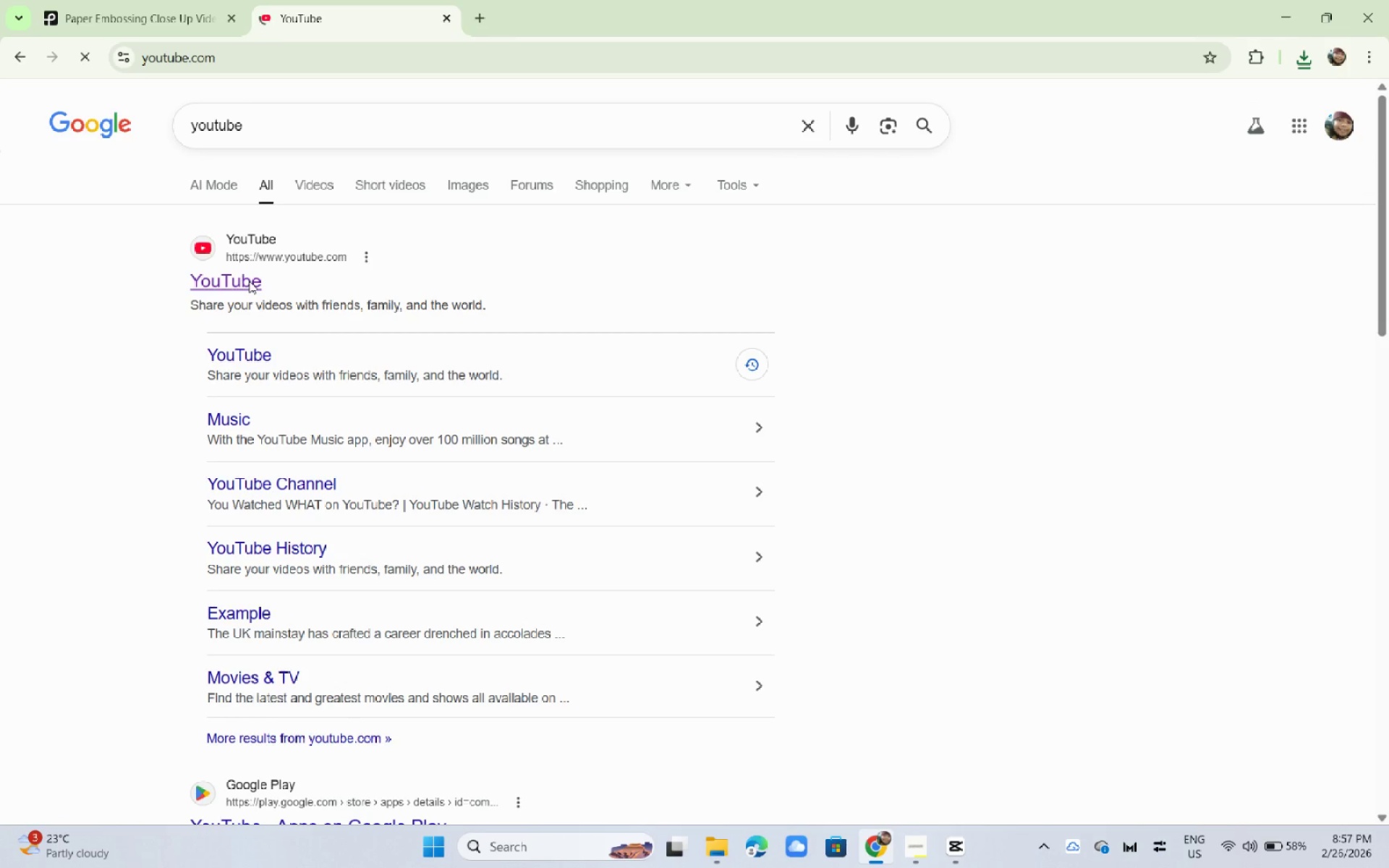 
wait(6.29)
 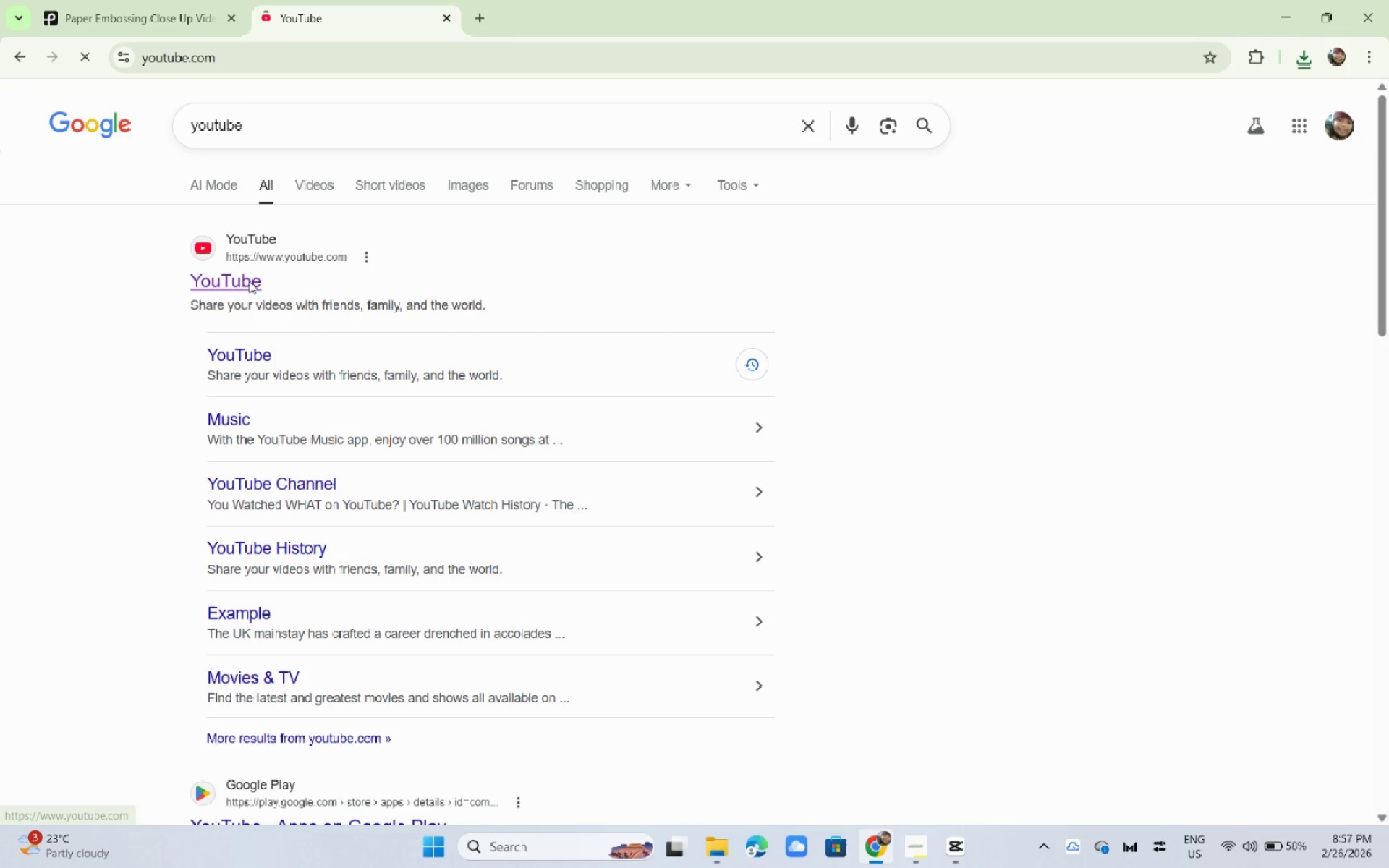 
left_click([506, 101])
 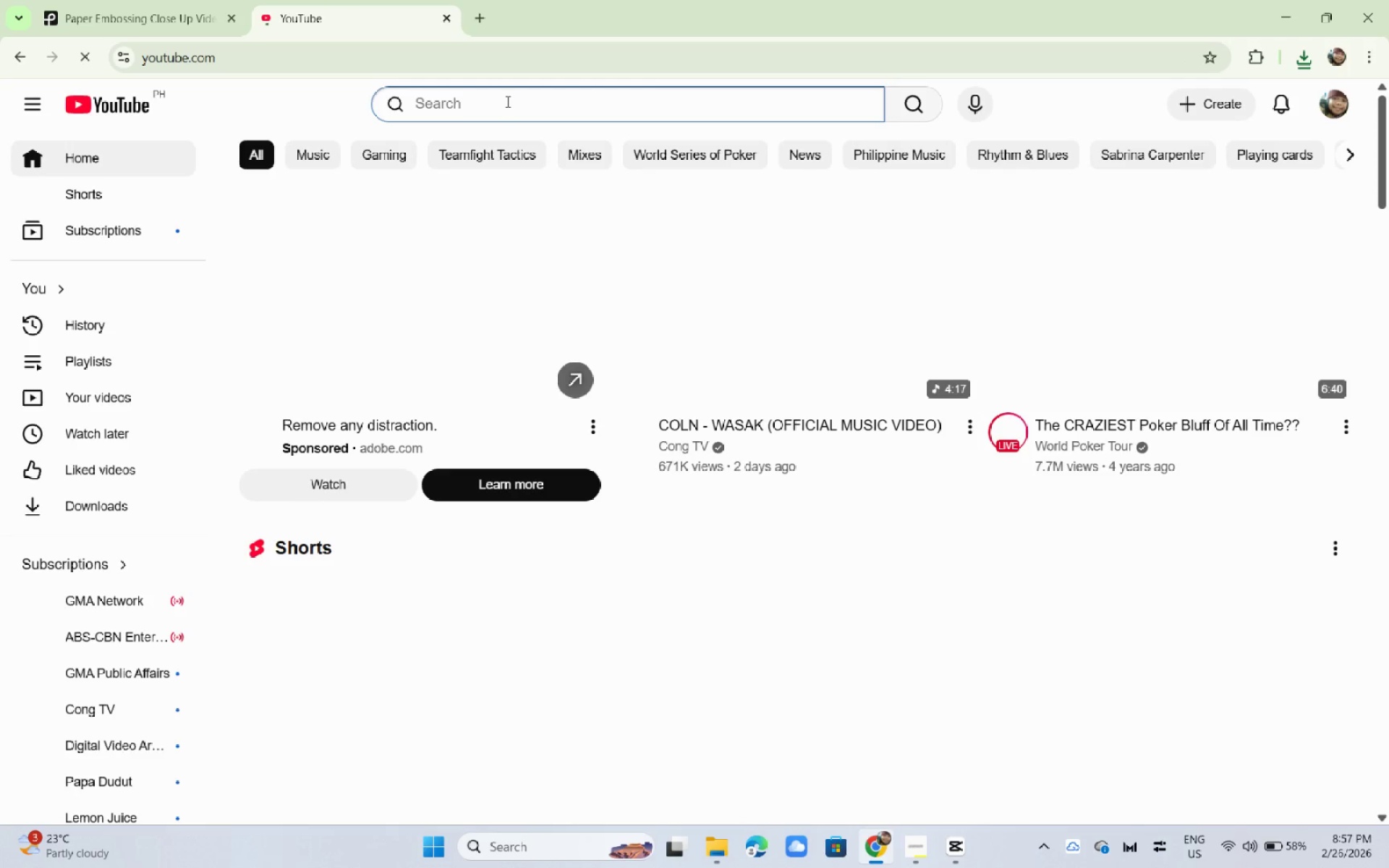 
type(paper embosing)
 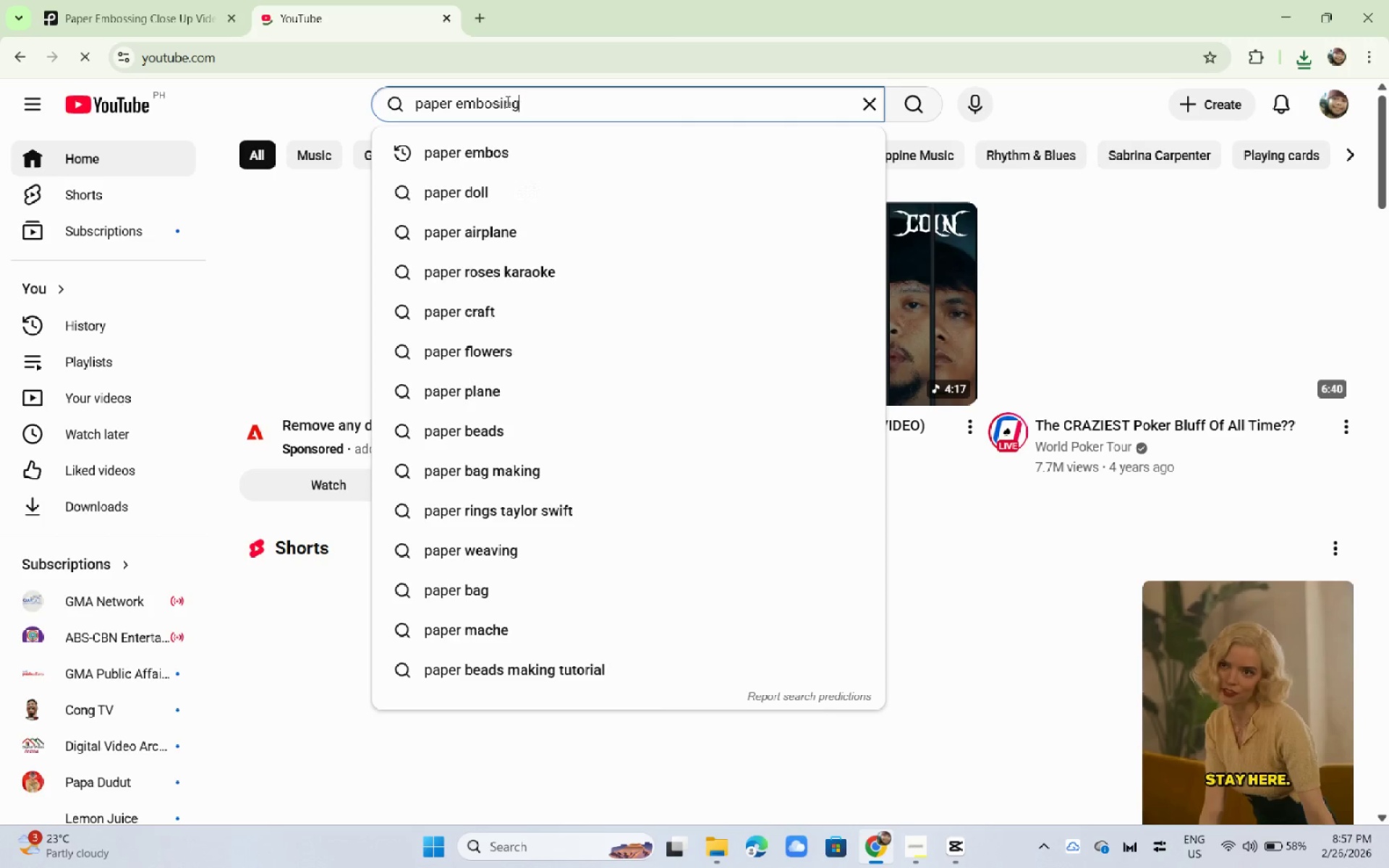 
key(Enter)
 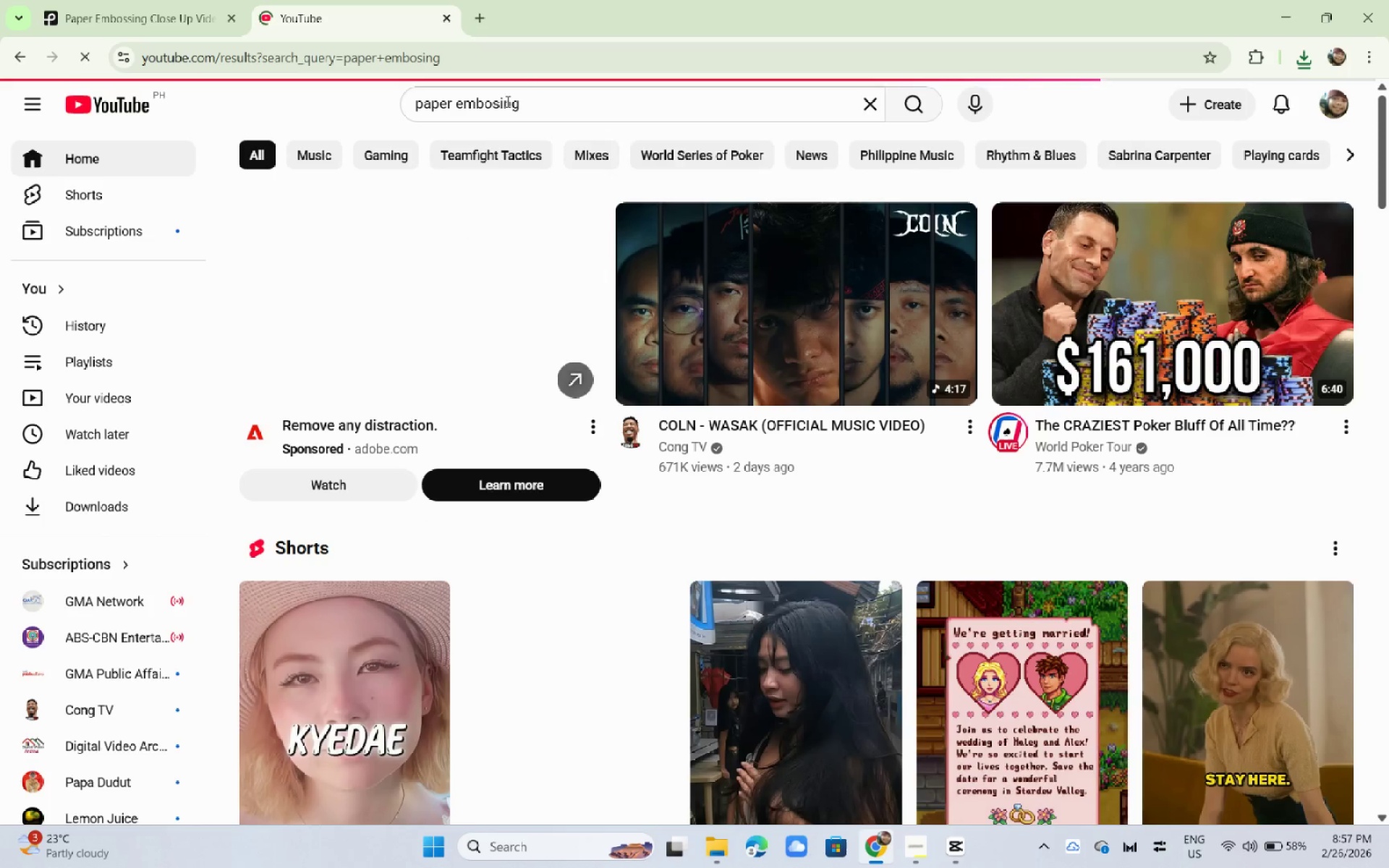 
wait(8.44)
 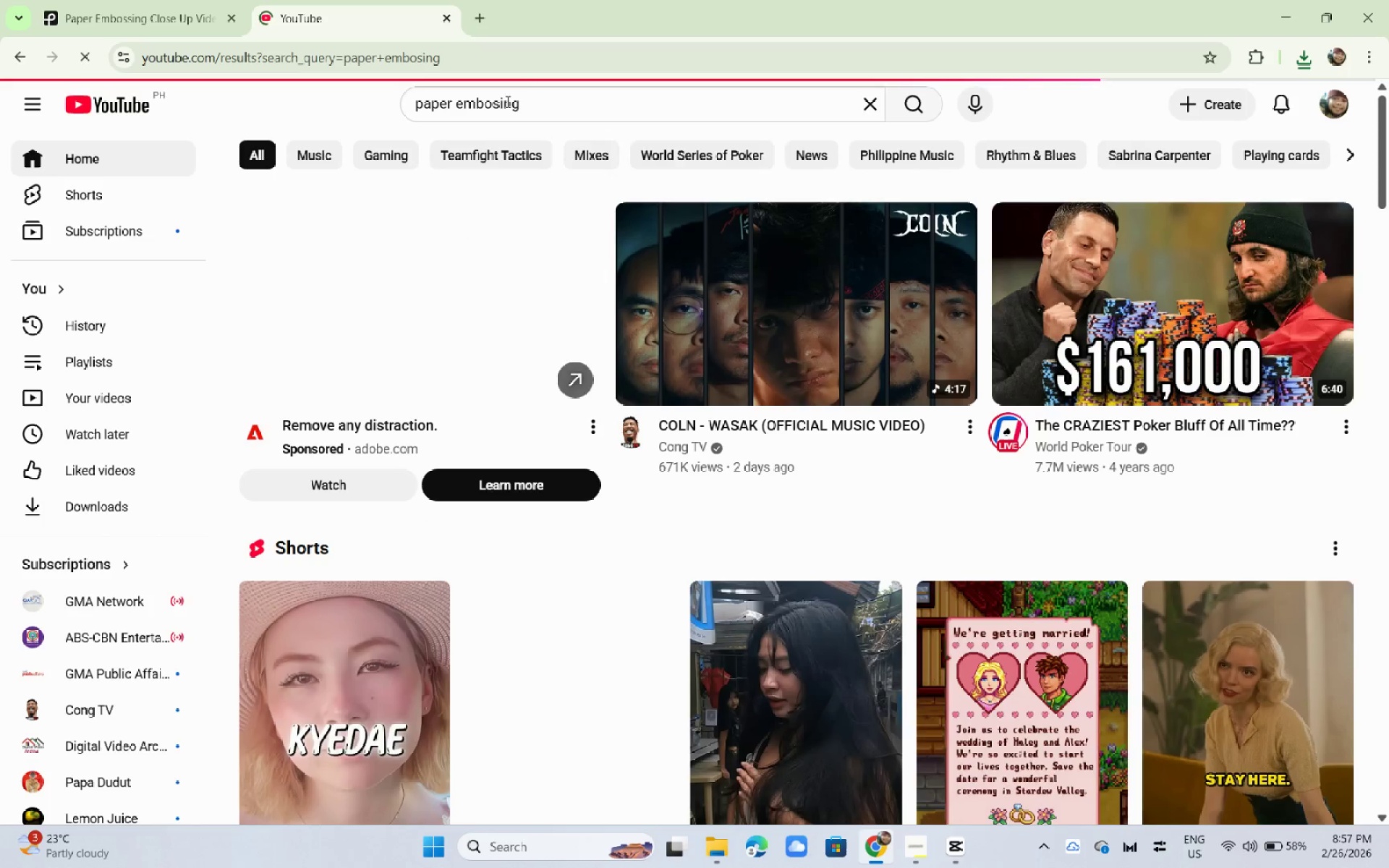 
scroll: coordinate [492, 326], scroll_direction: down, amount: 13.0
 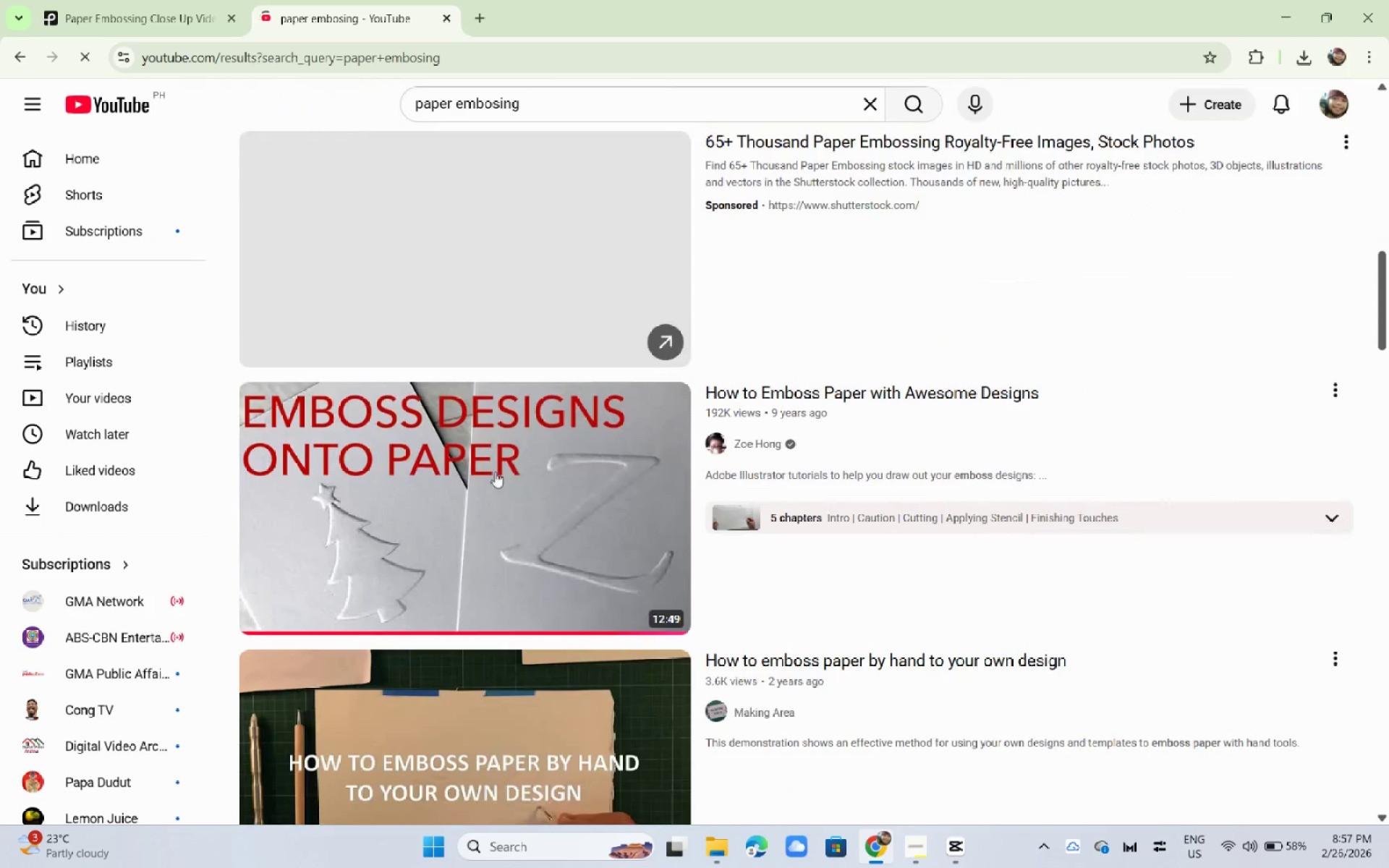 
left_click([489, 501])
 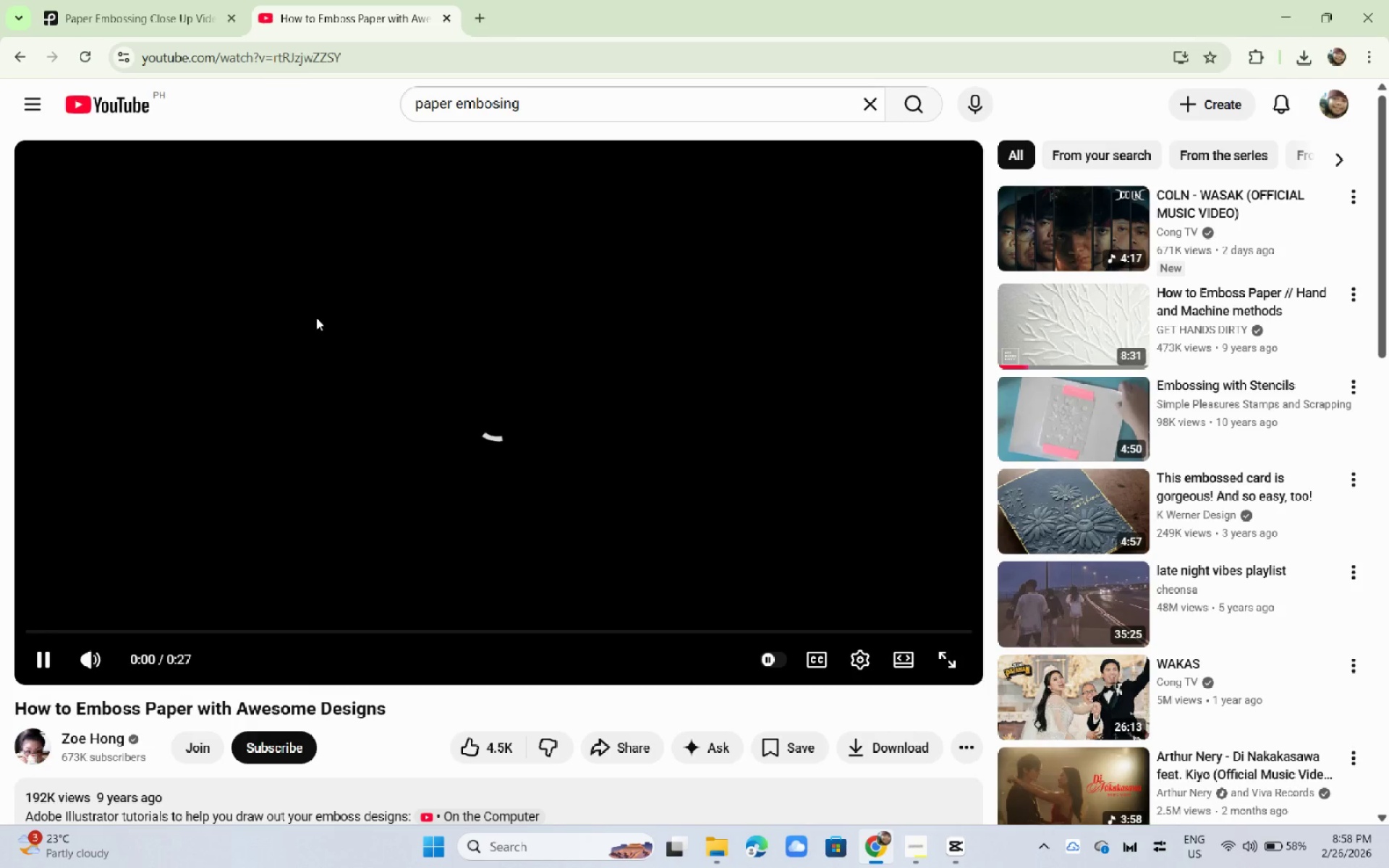 
wait(27.93)
 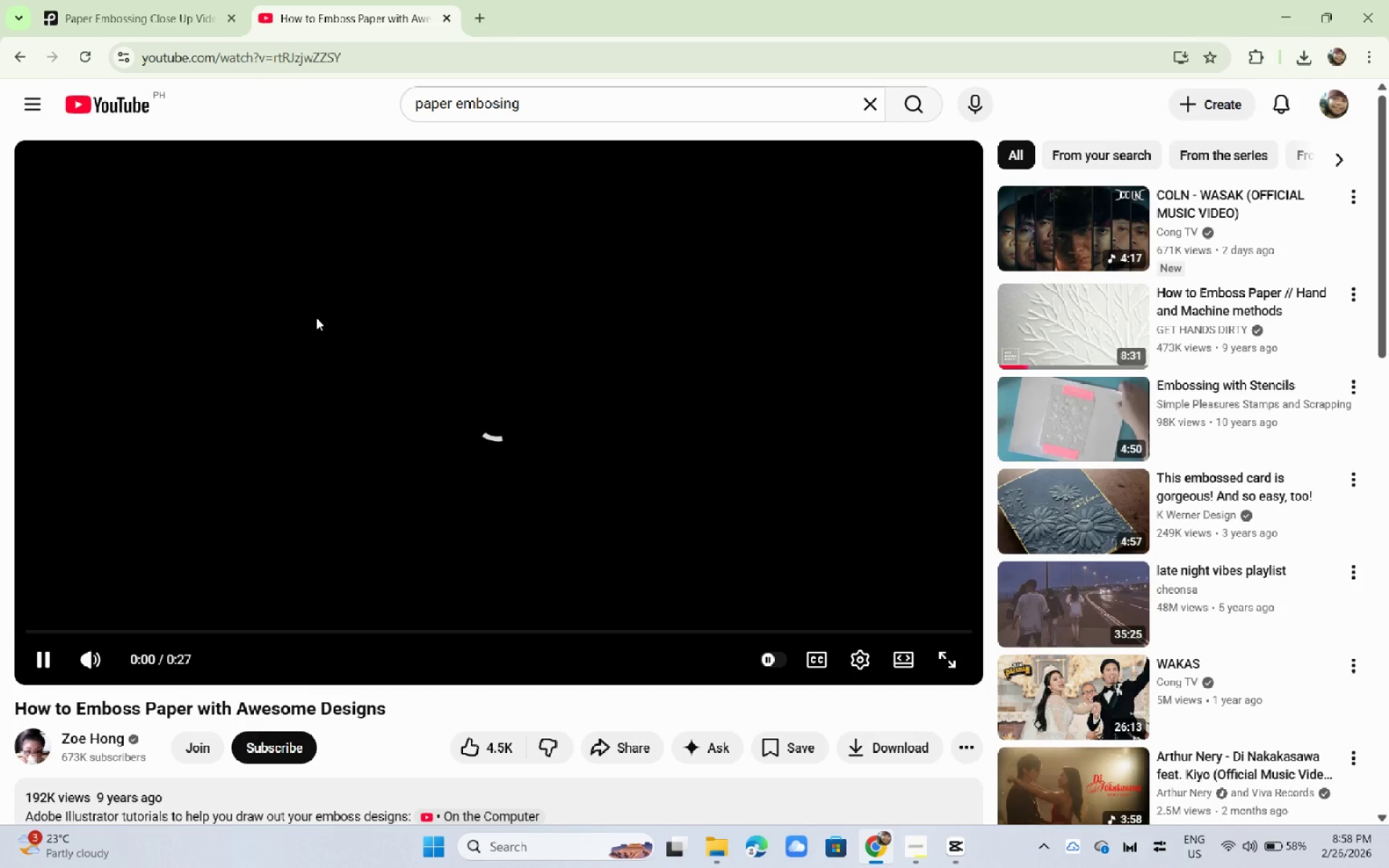 
mouse_move([956, 560])
 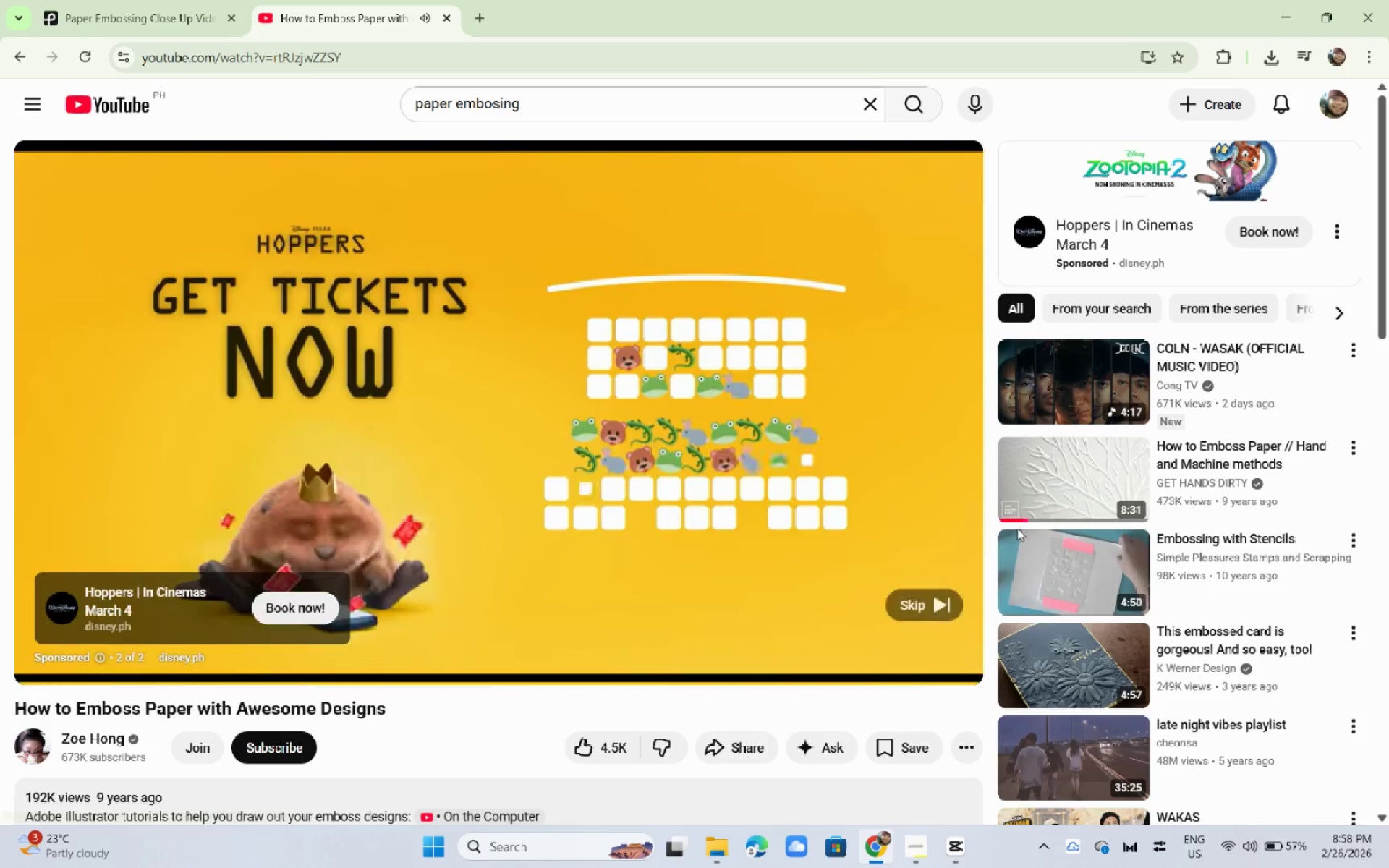 
left_click([943, 592])
 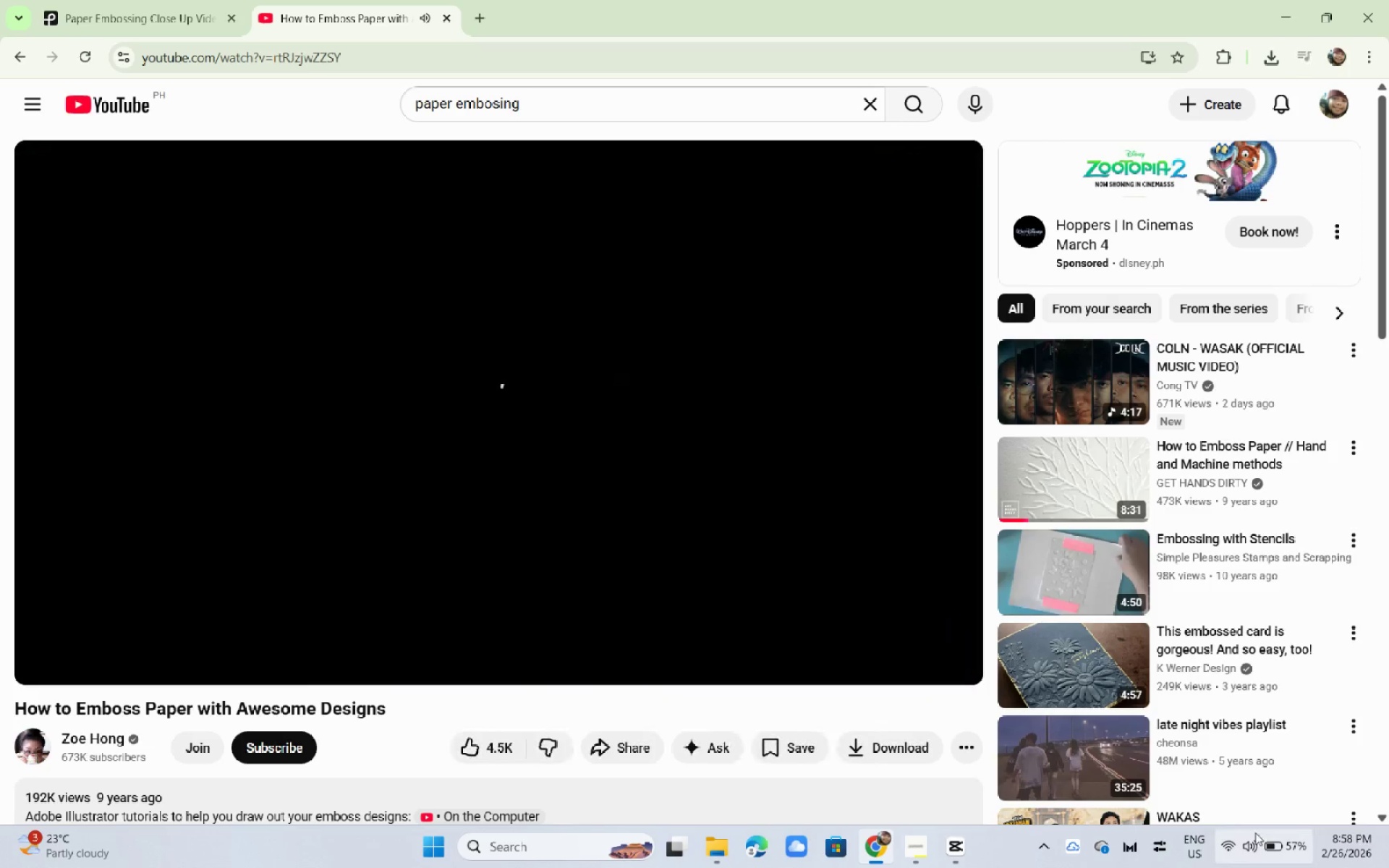 
left_click([1234, 851])
 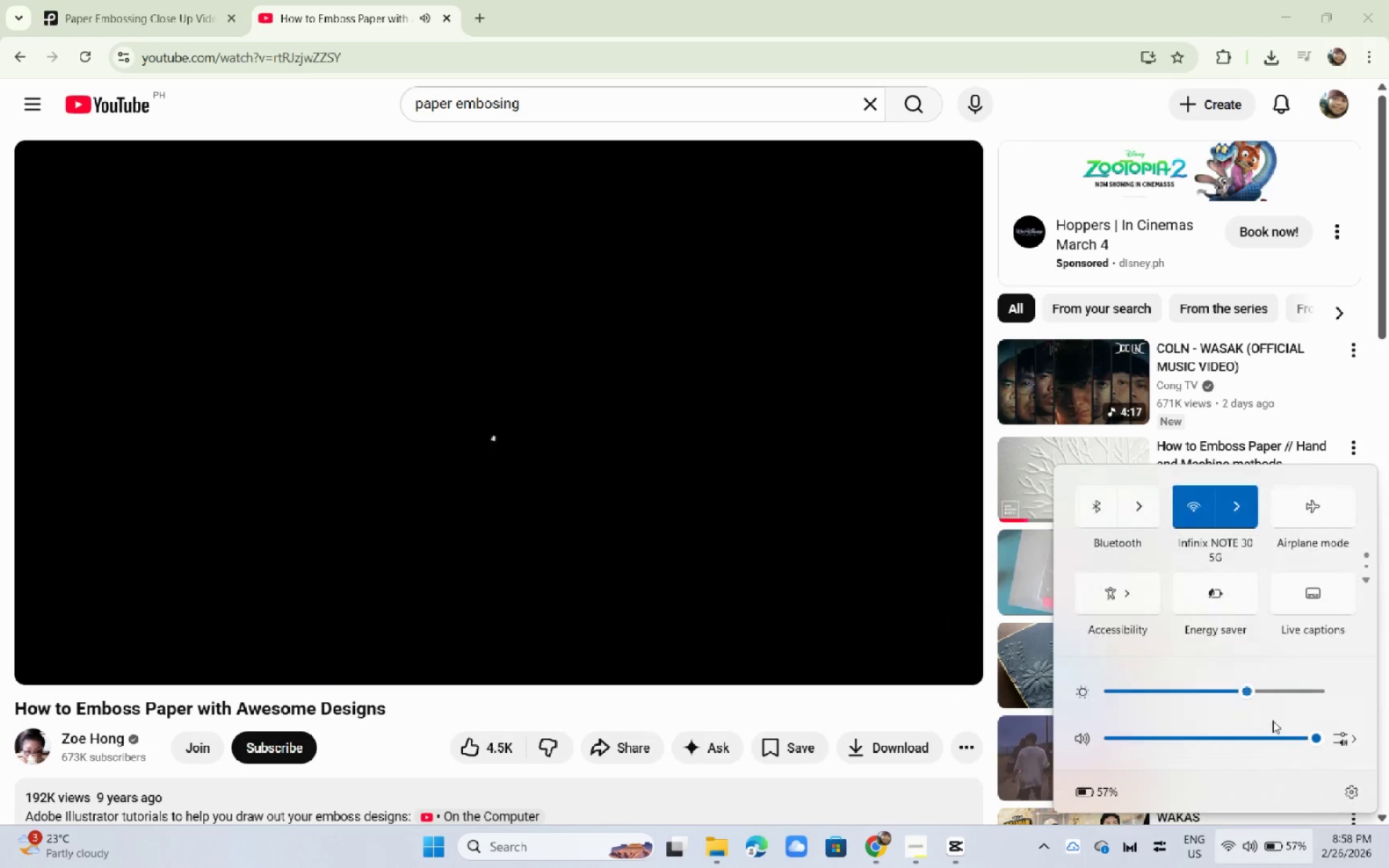 
left_click_drag(start_coordinate=[1270, 739], to_coordinate=[1230, 741])
 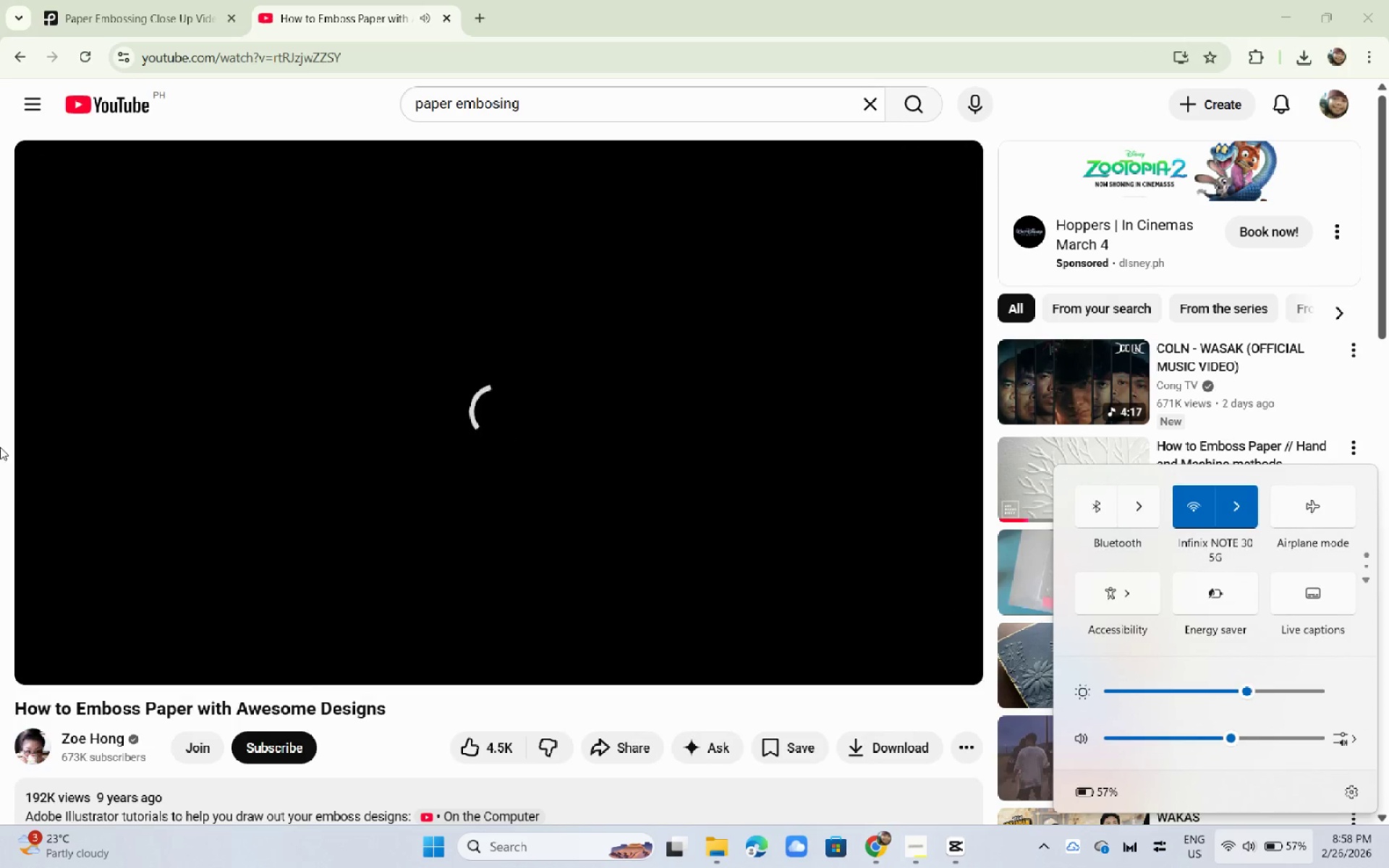 
left_click([0, 447])
 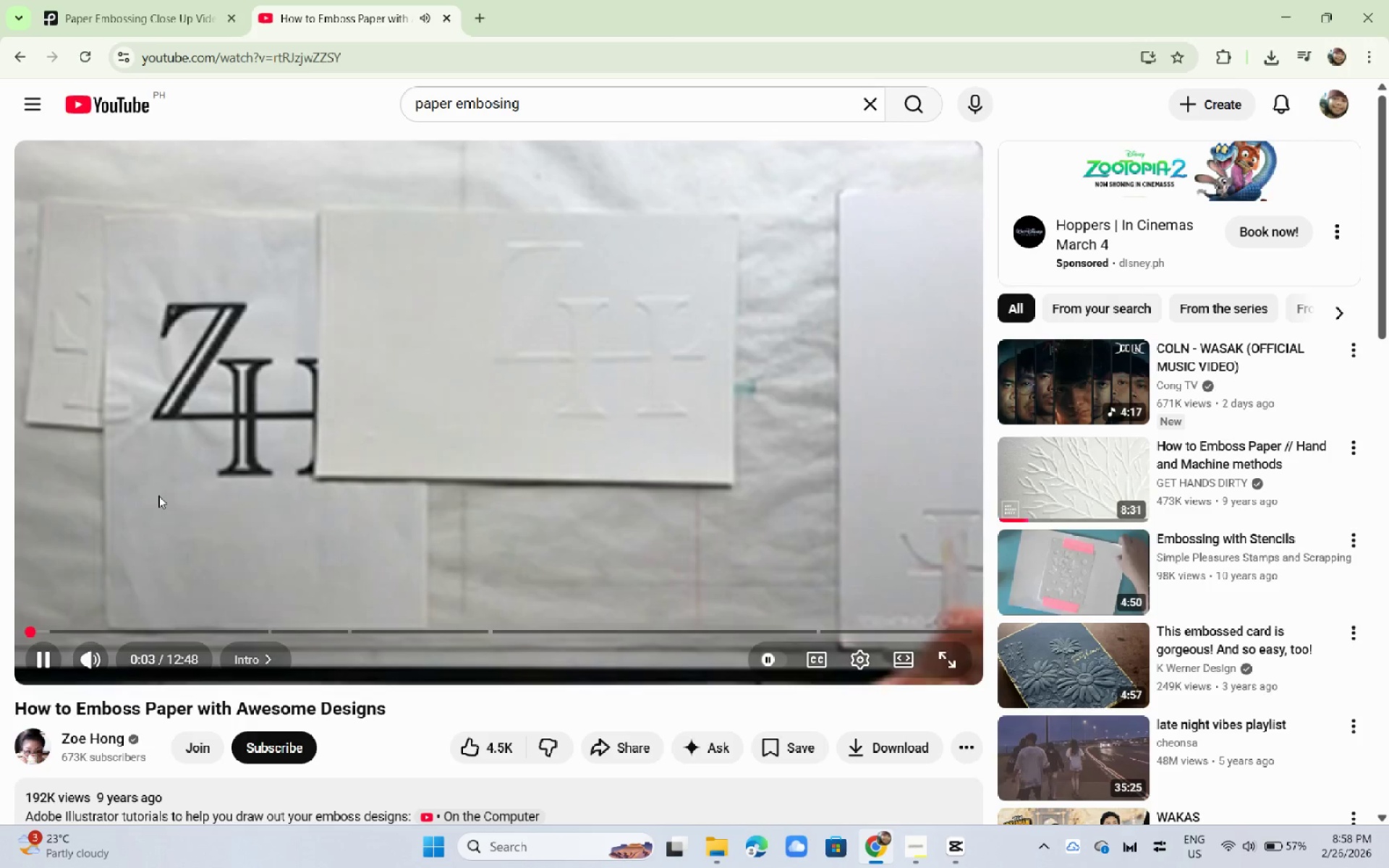 
wait(6.95)
 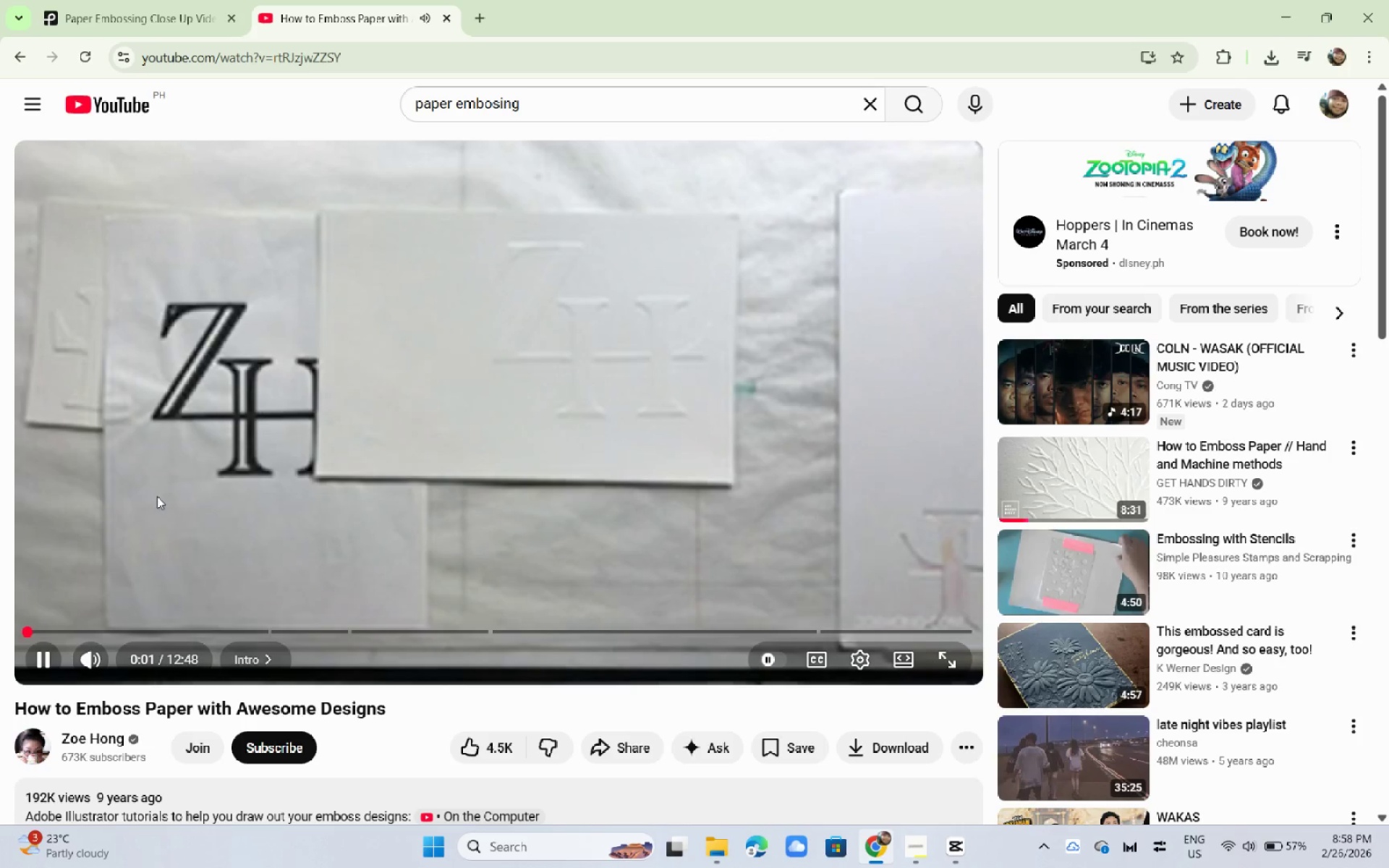 
left_click([44, 631])
 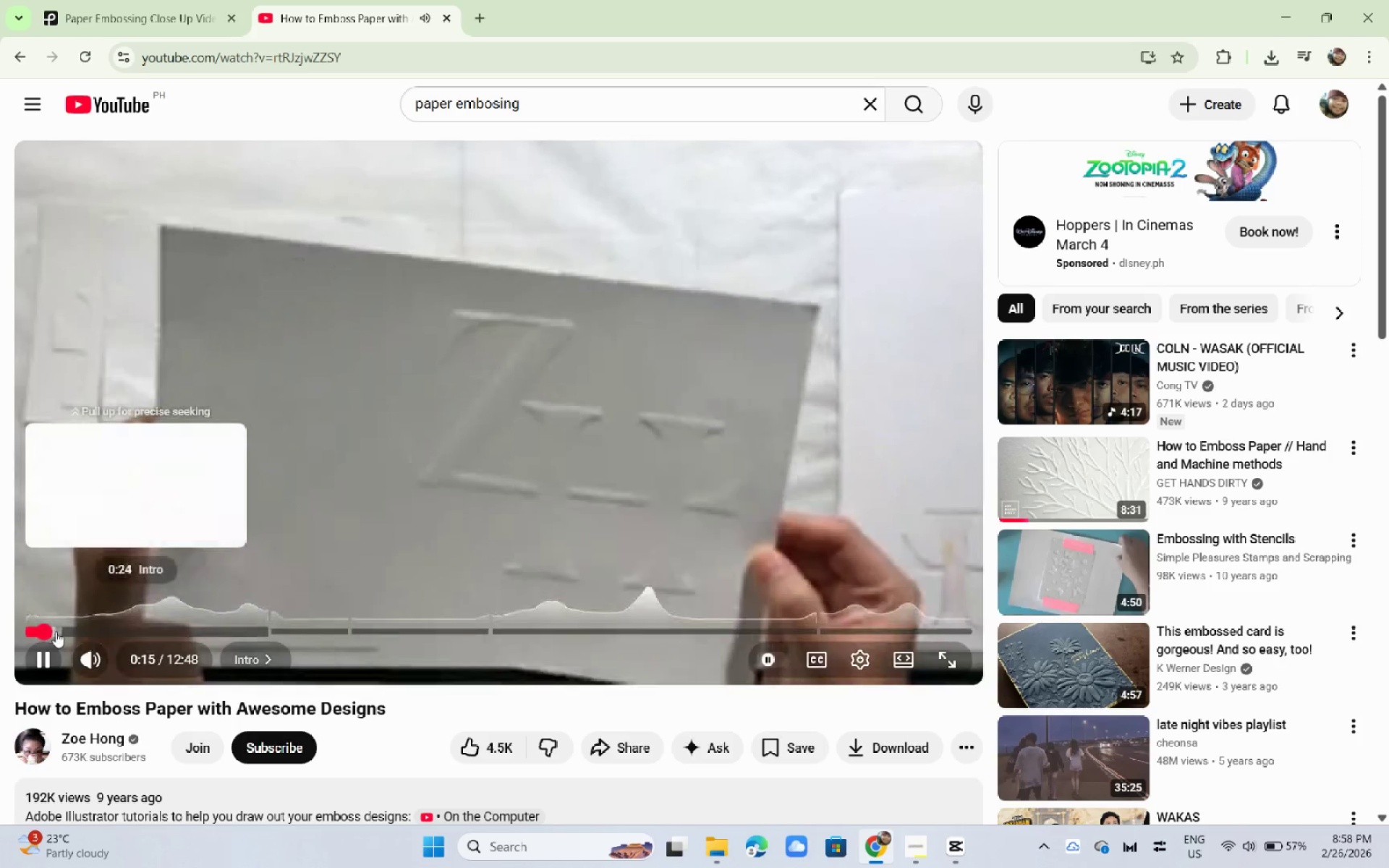 
left_click([56, 631])
 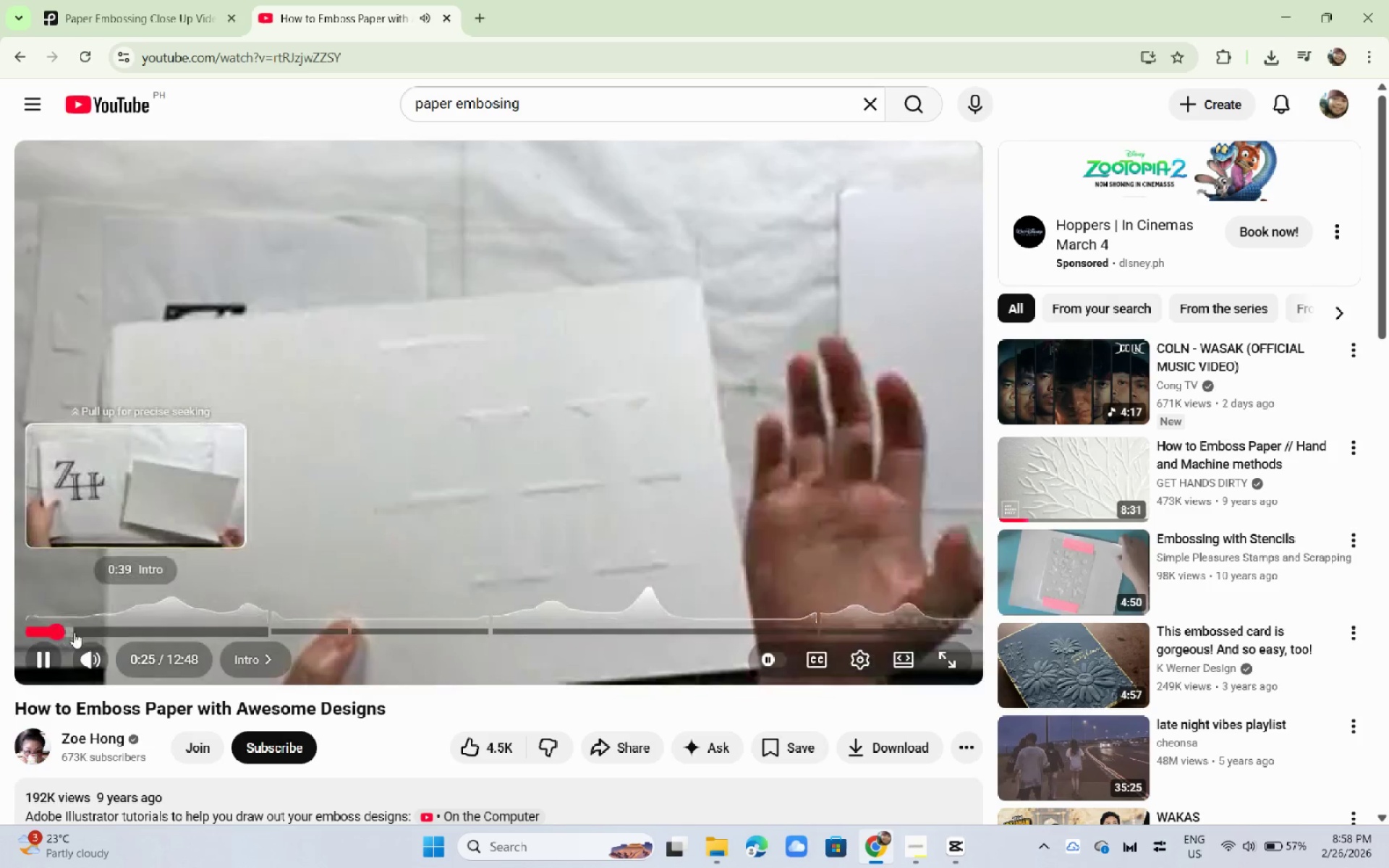 
left_click([119, 634])
 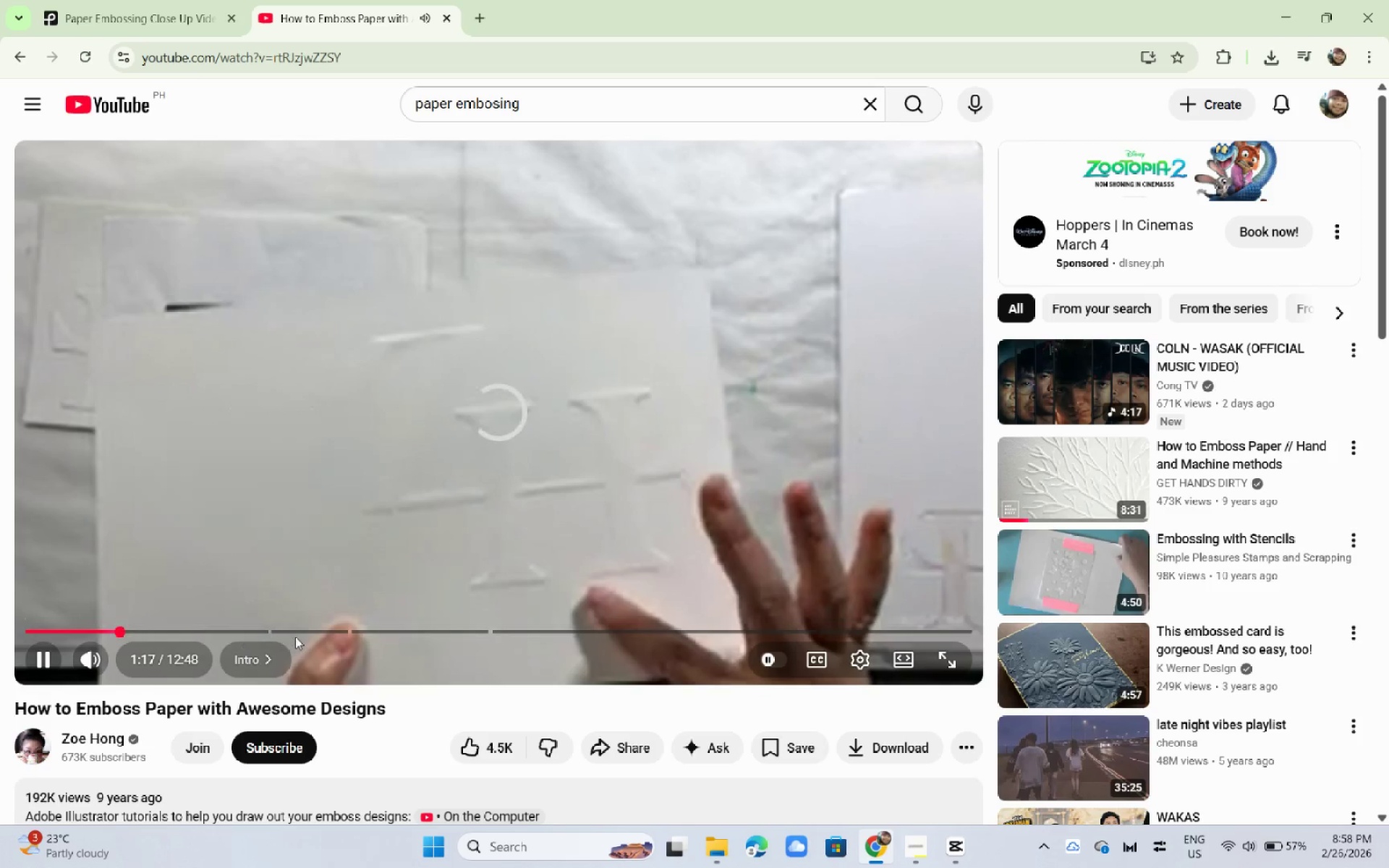 
left_click_drag(start_coordinate=[452, 57], to_coordinate=[180, 51])
 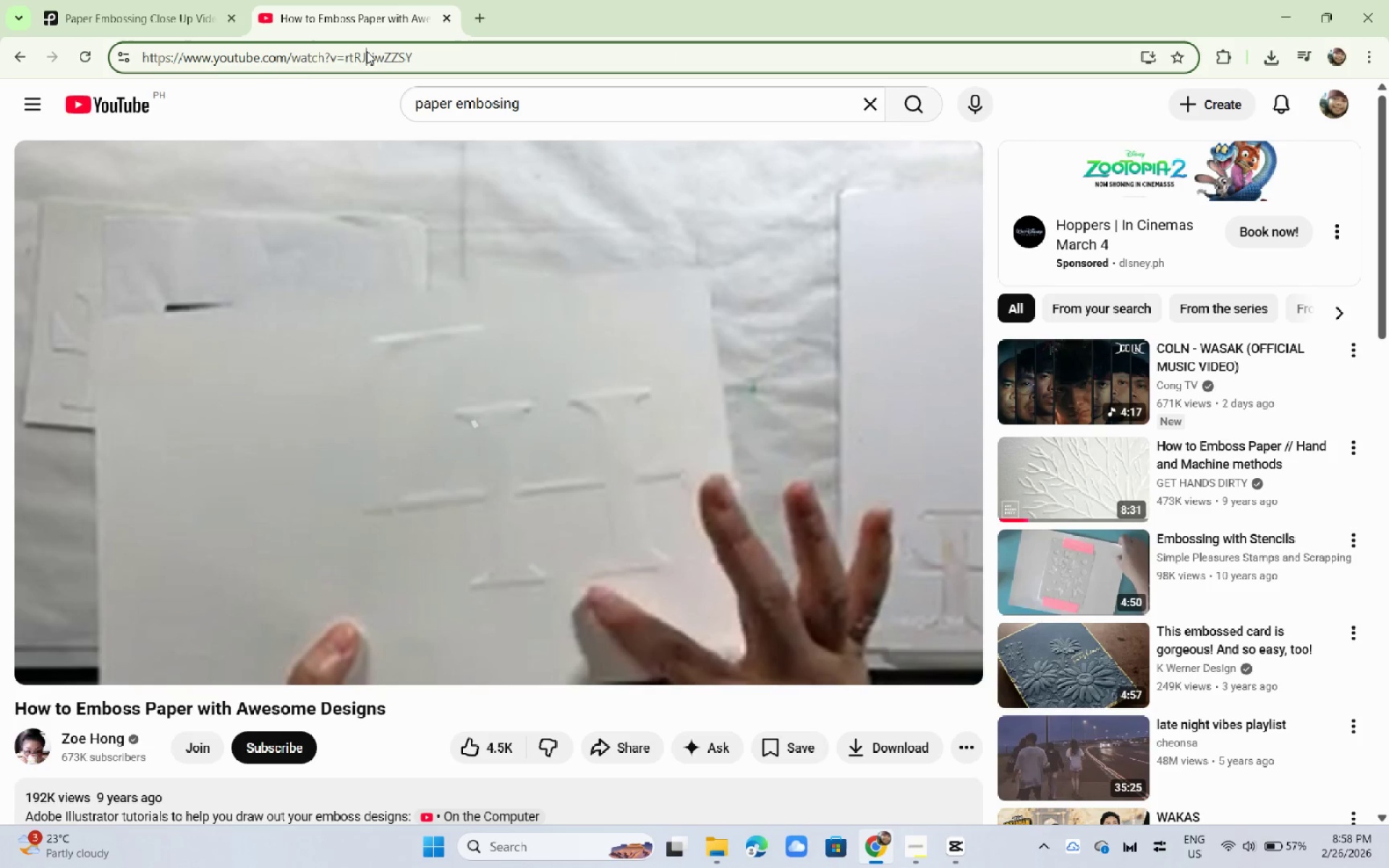 
double_click([367, 51])
 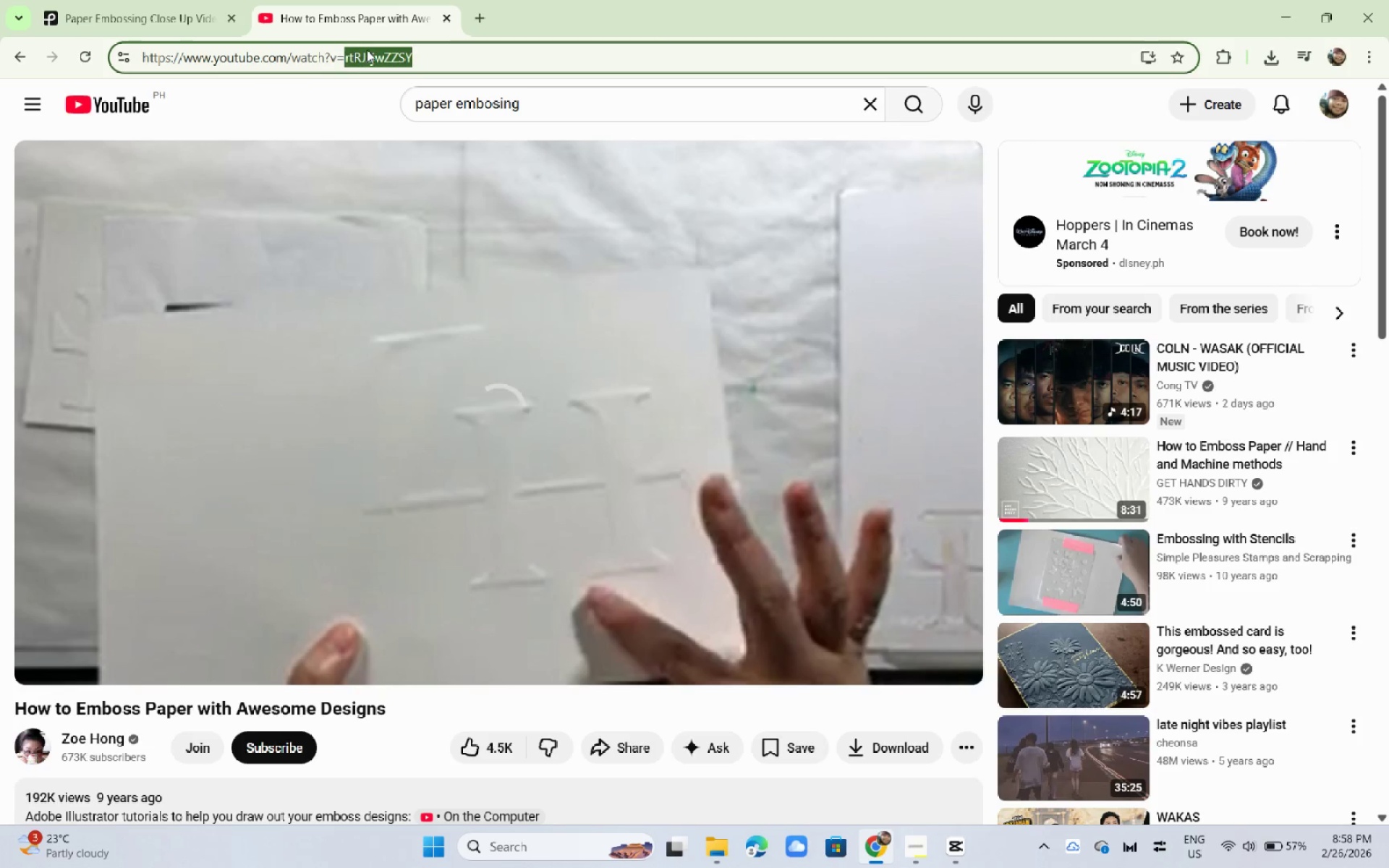 
triple_click([367, 50])
 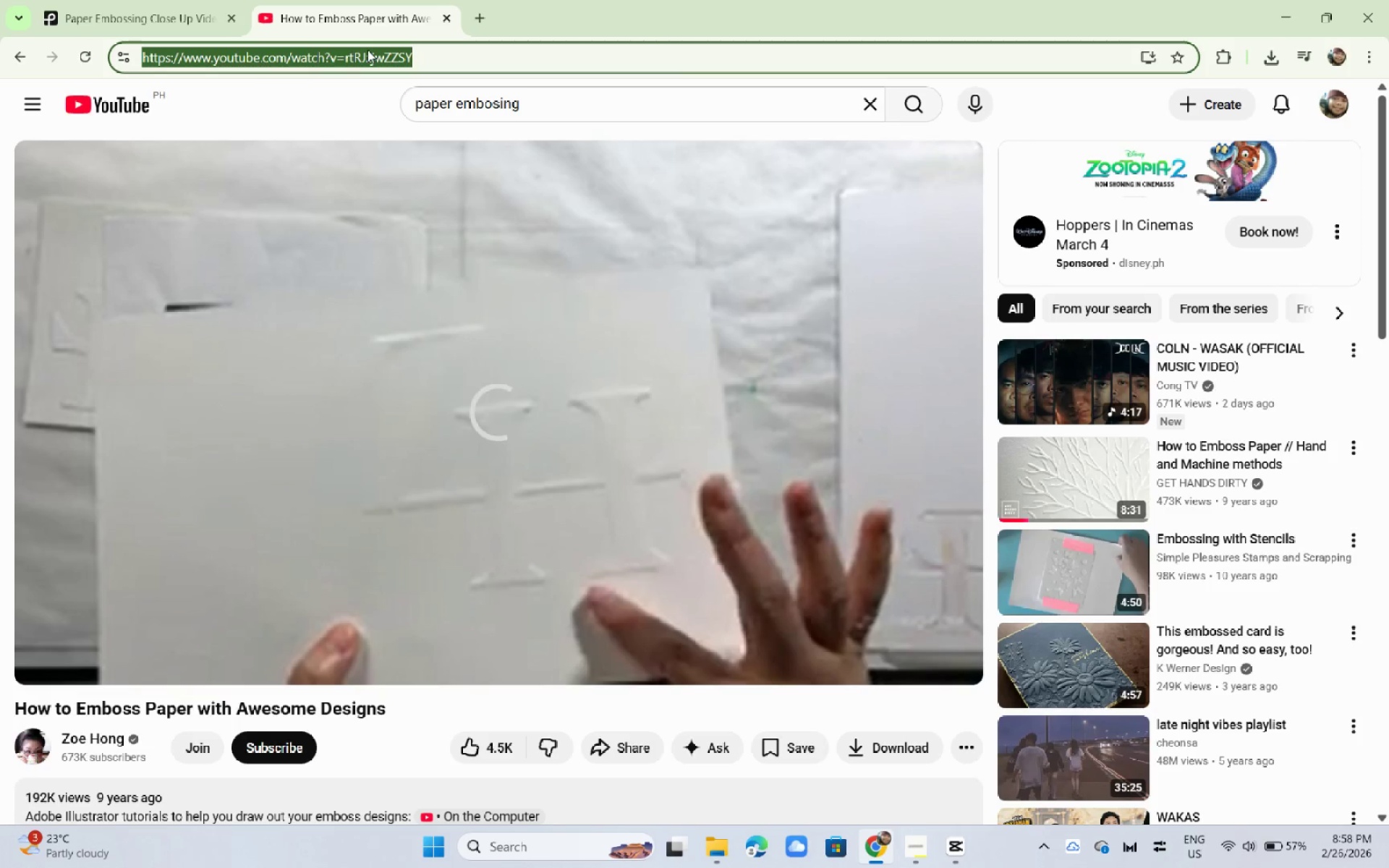 
key(Control+C)
 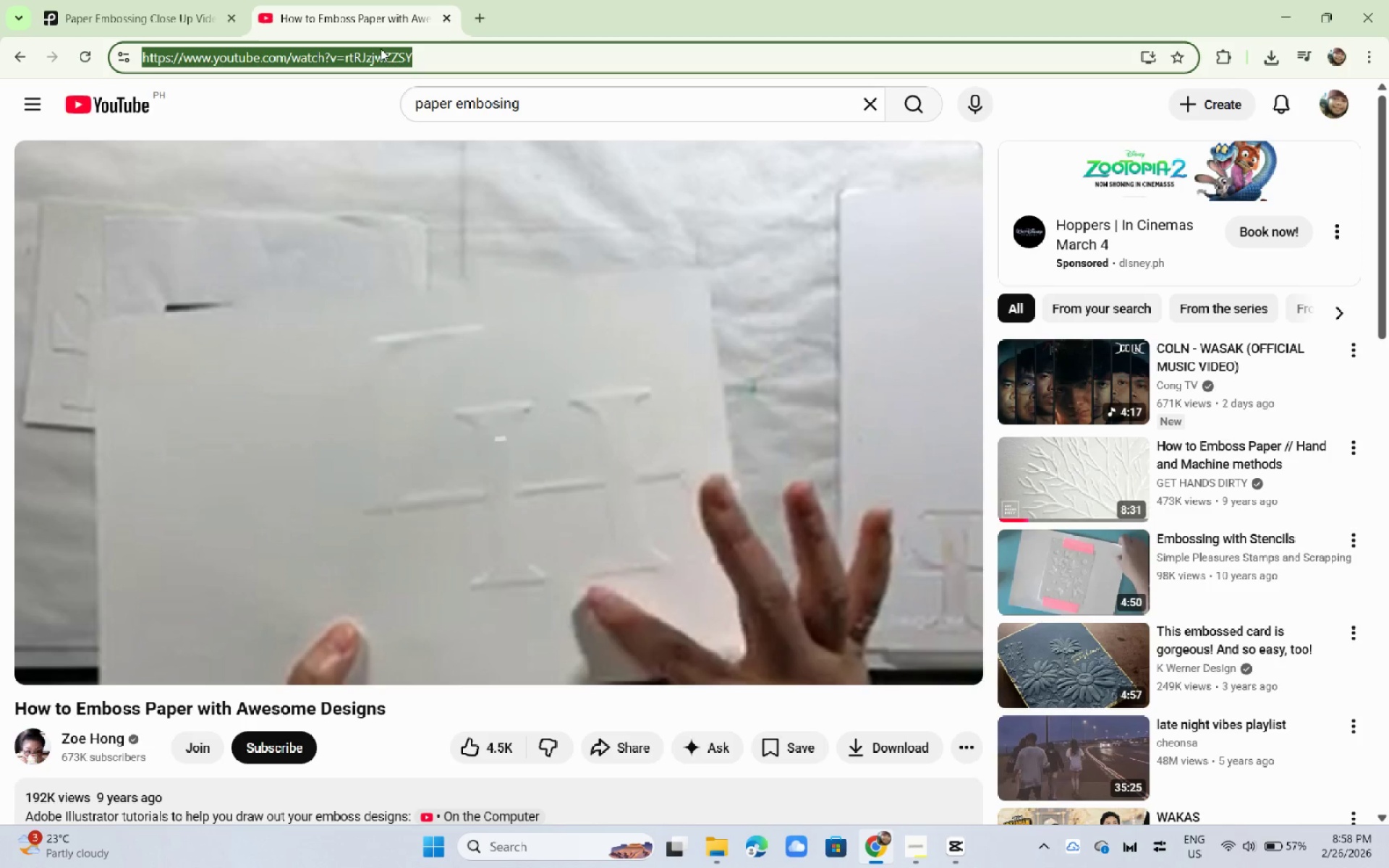 
key(Control+C)
 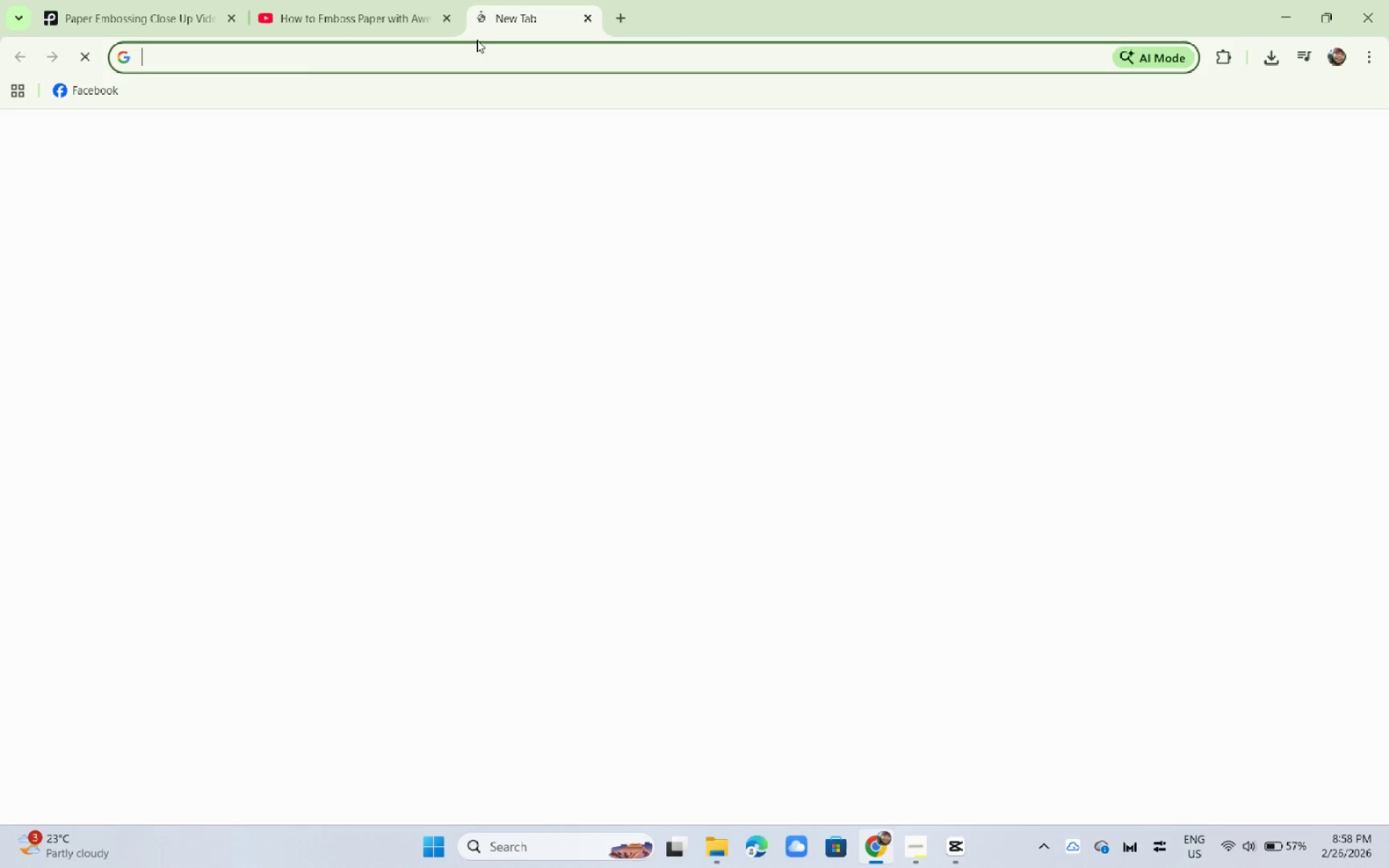 
double_click([483, 57])
 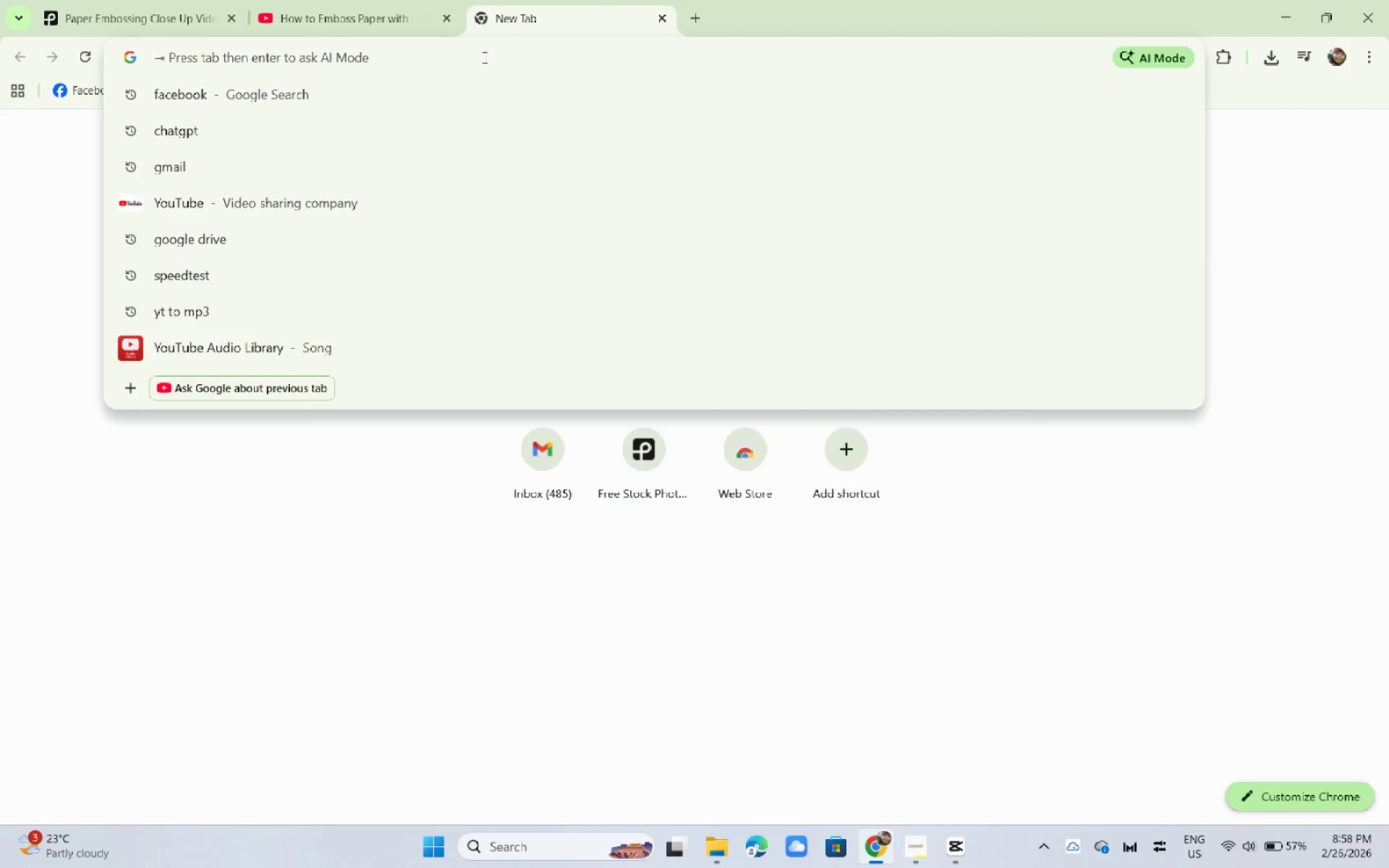 
type(yt ro )
key(Backspace)
key(Backspace)
key(Backspace)
type(t converer)
key(Backspace)
key(Backspace)
type(ter)
 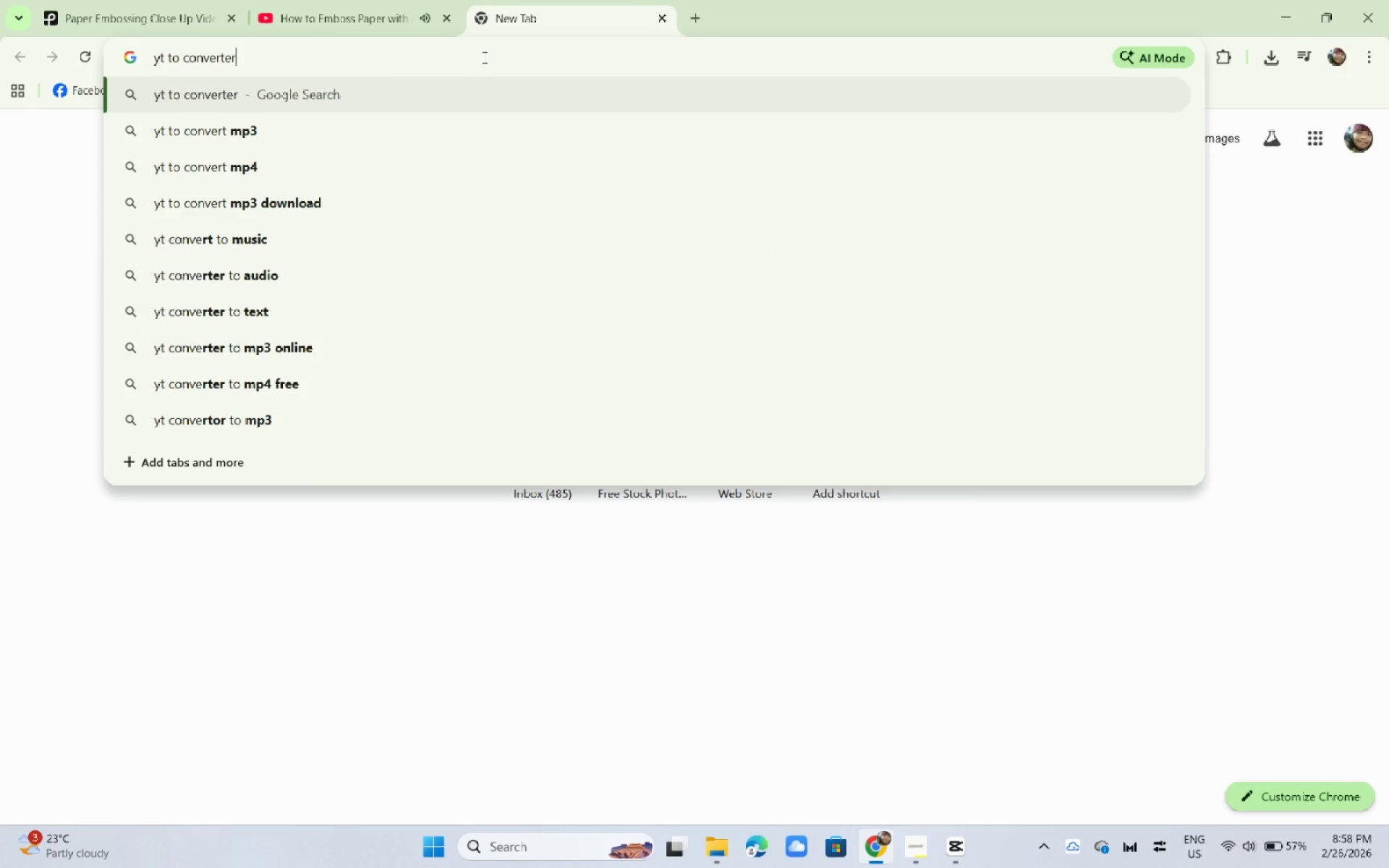 
key(Enter)
 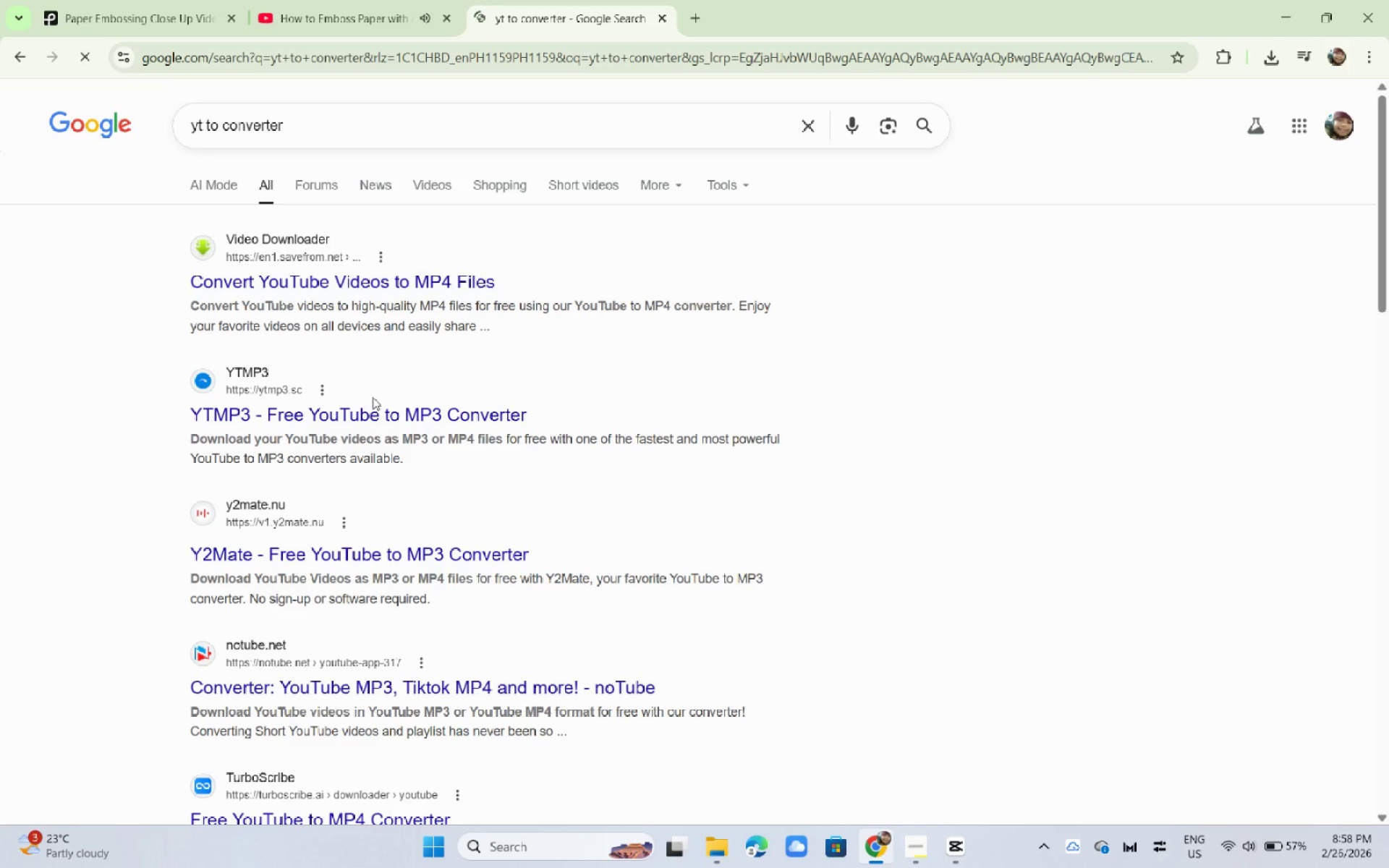 
double_click([422, 0])
 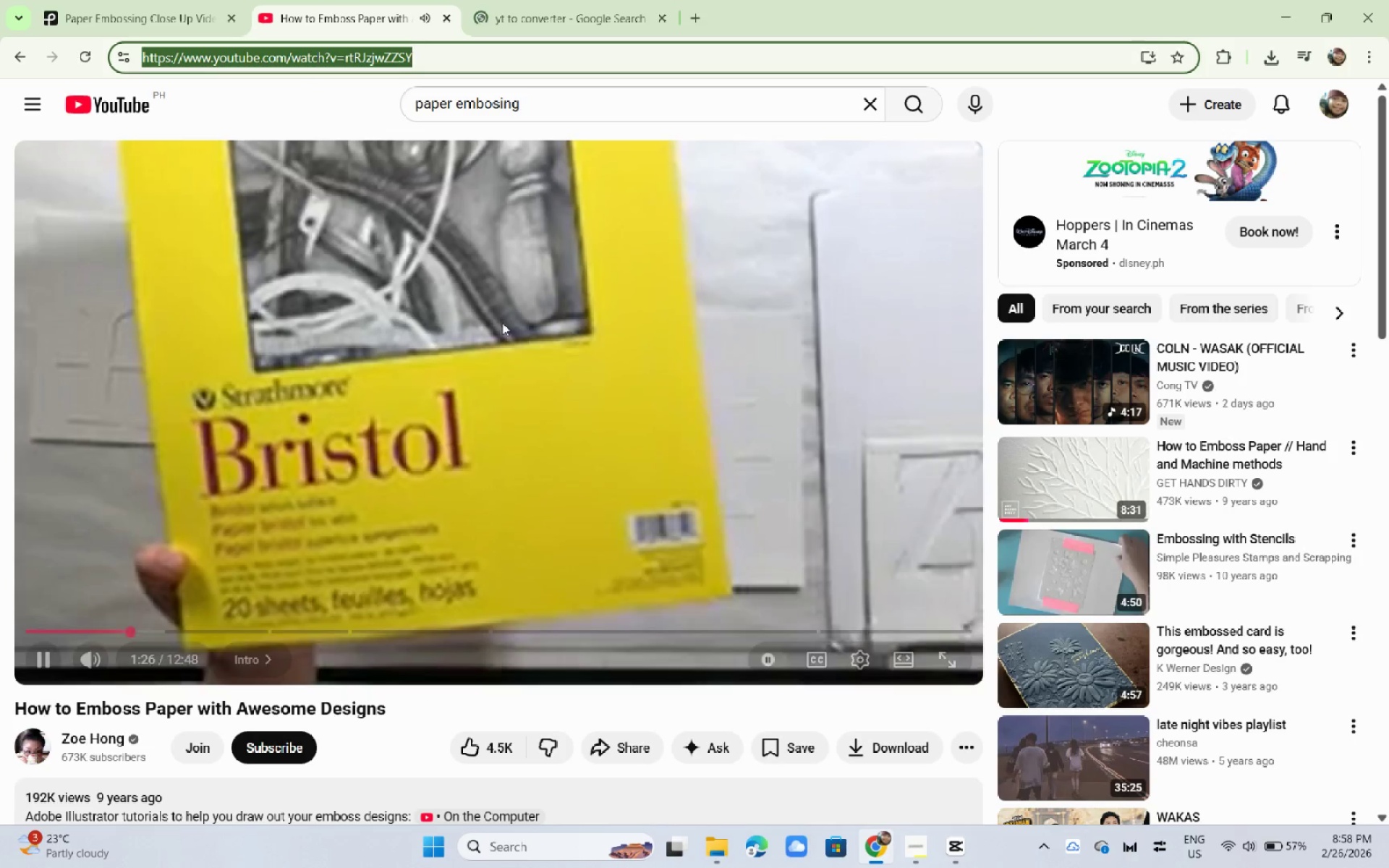 
triple_click([505, 328])
 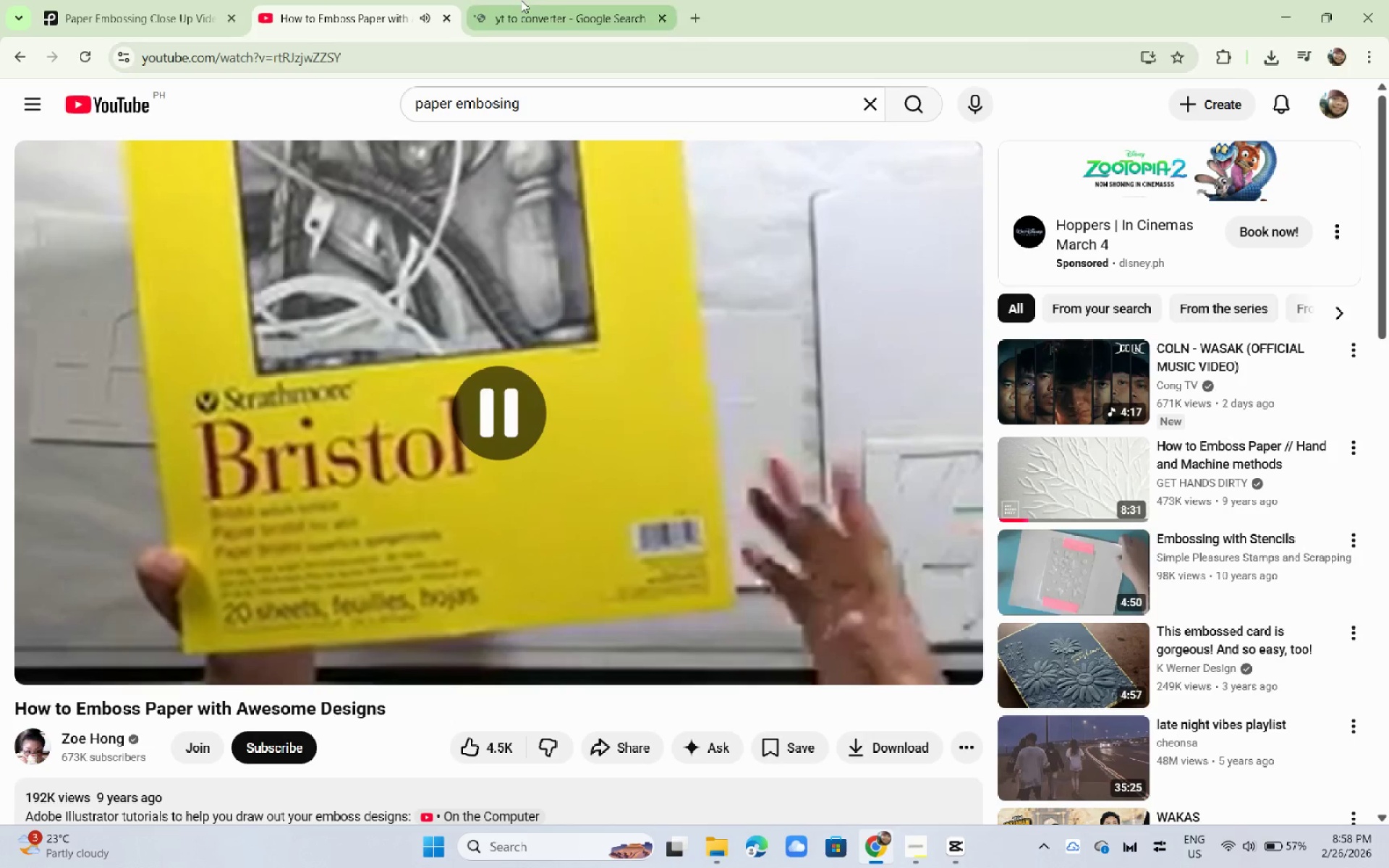 
left_click([556, 0])
 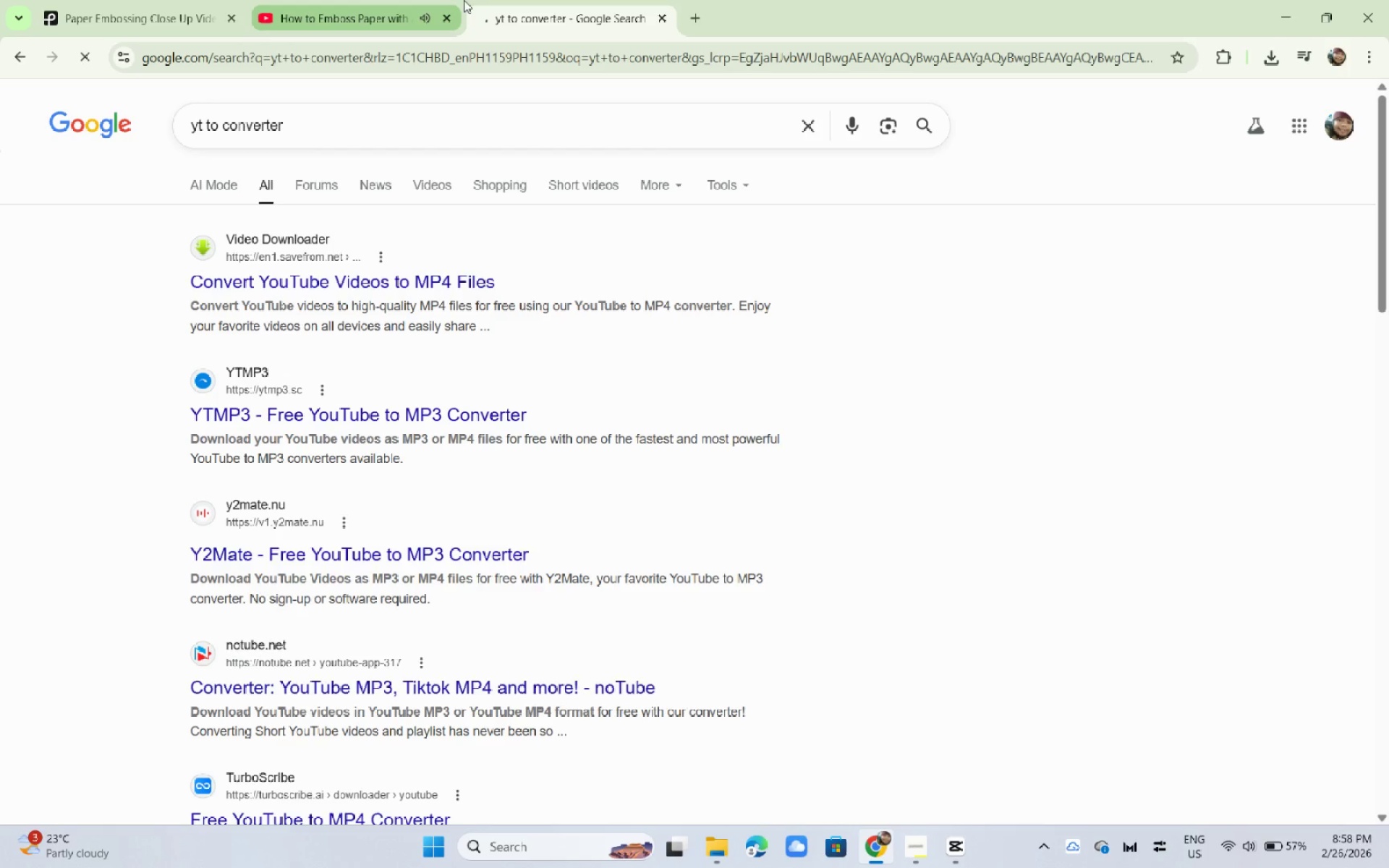 
left_click([378, 0])
 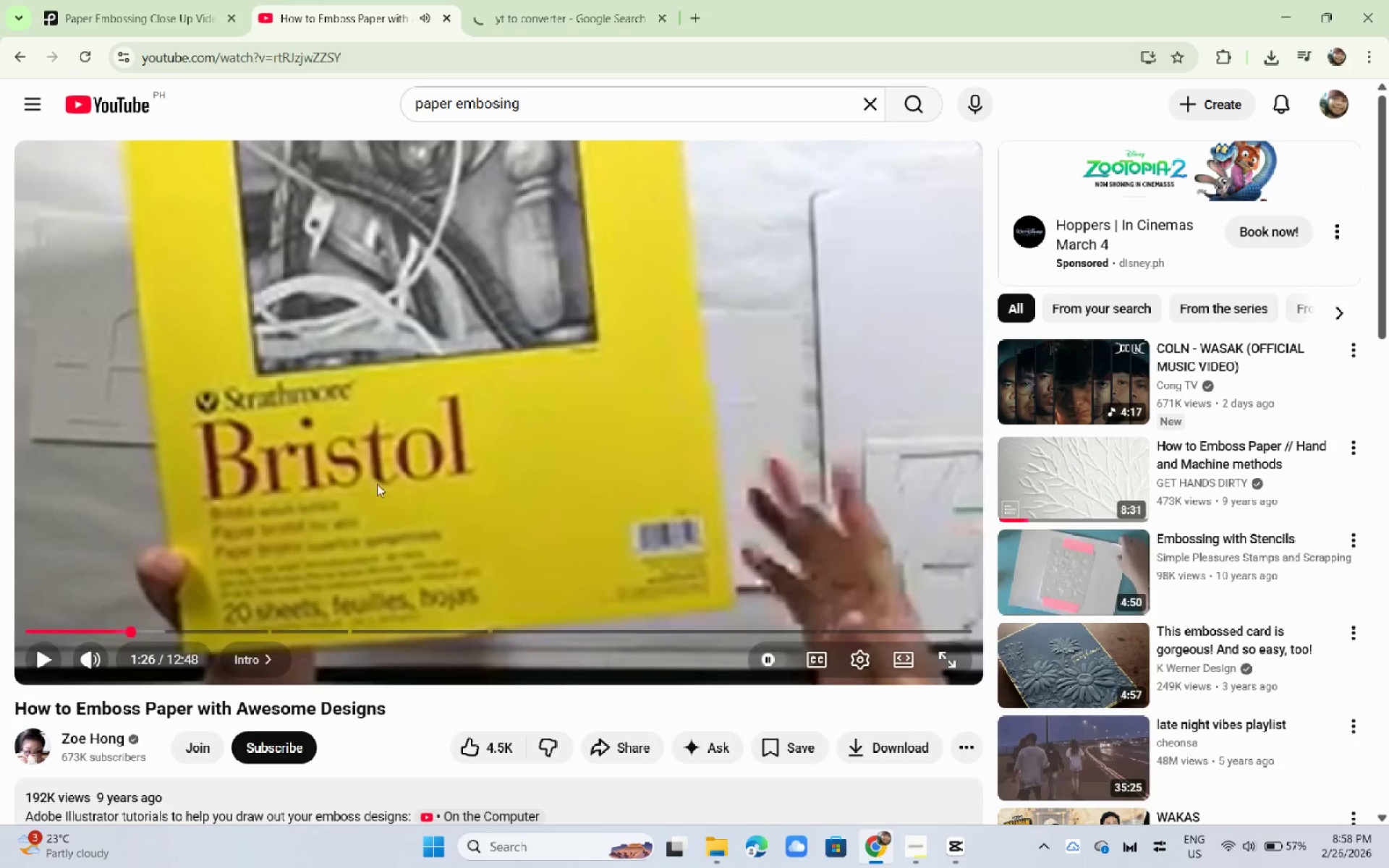 
left_click([398, 443])
 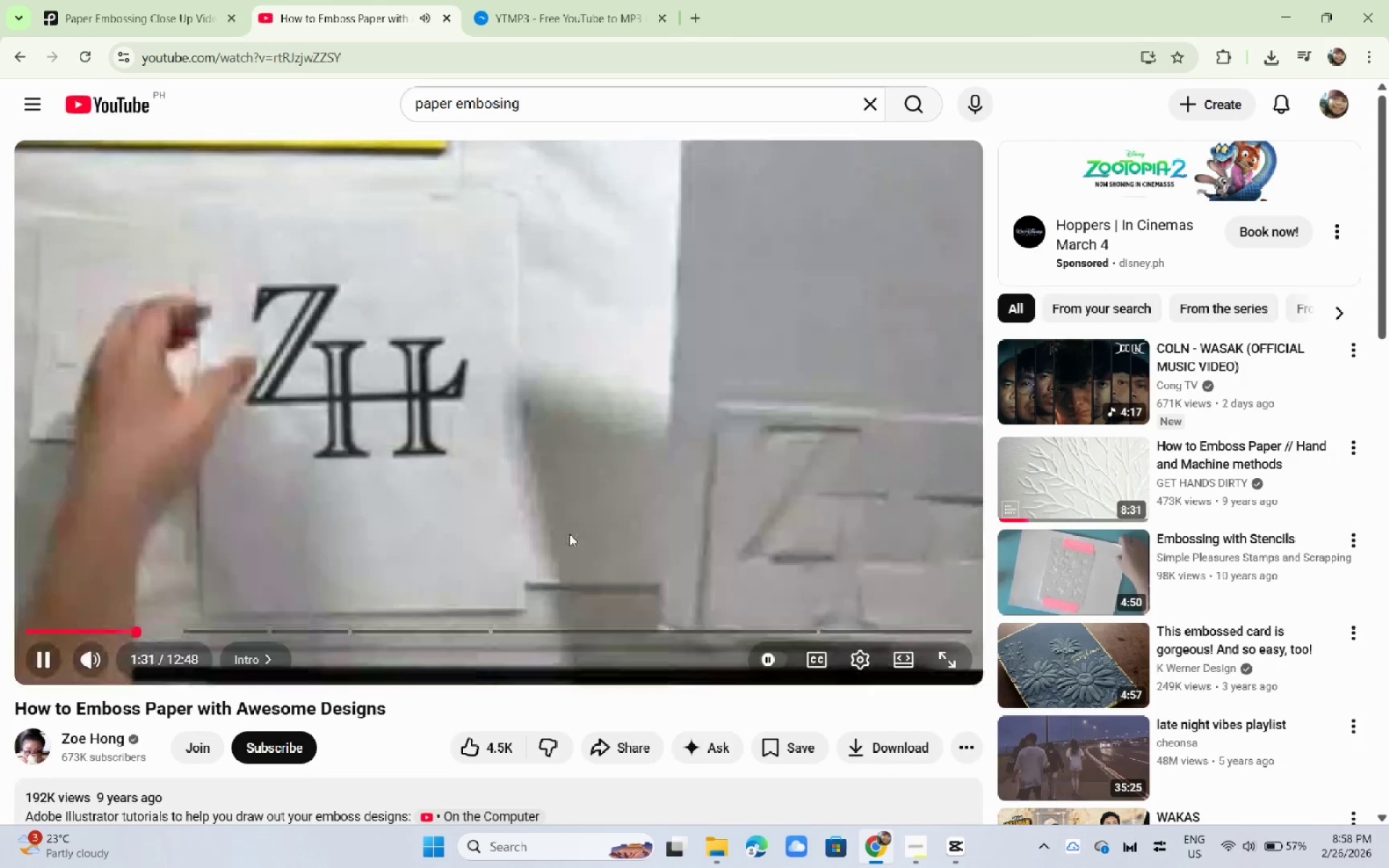 
wait(6.42)
 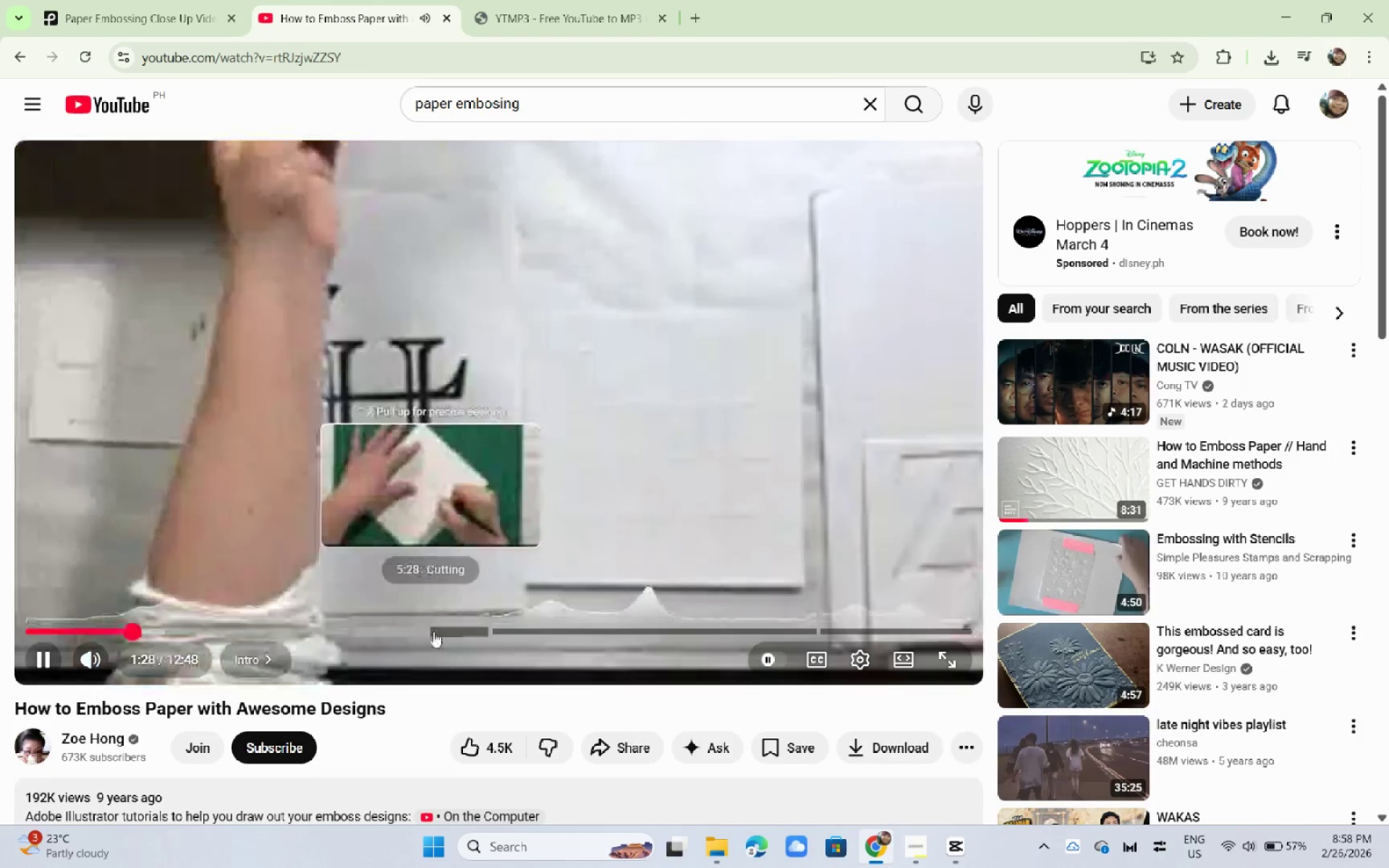 
left_click([550, 0])
 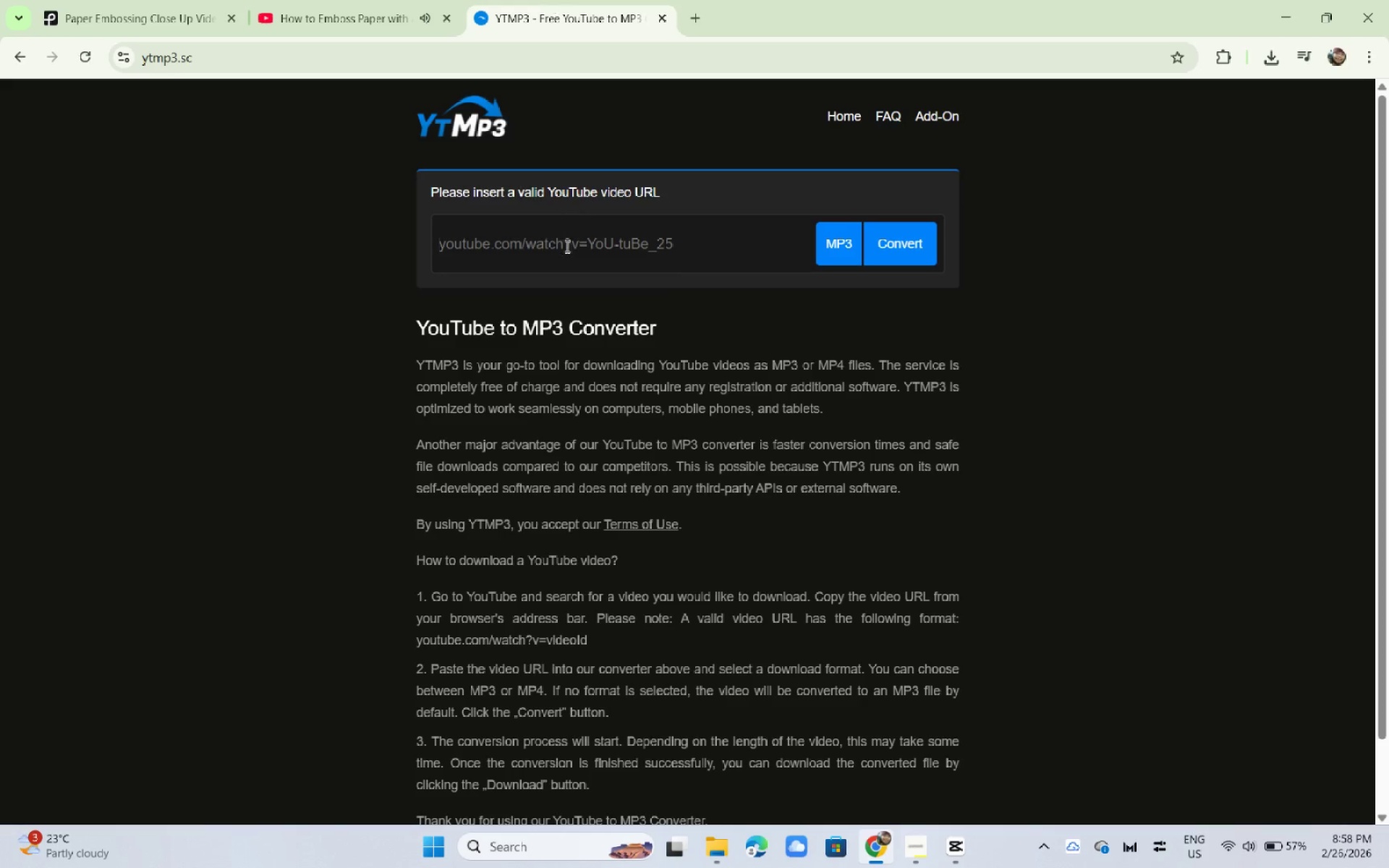 
left_click([566, 246])
 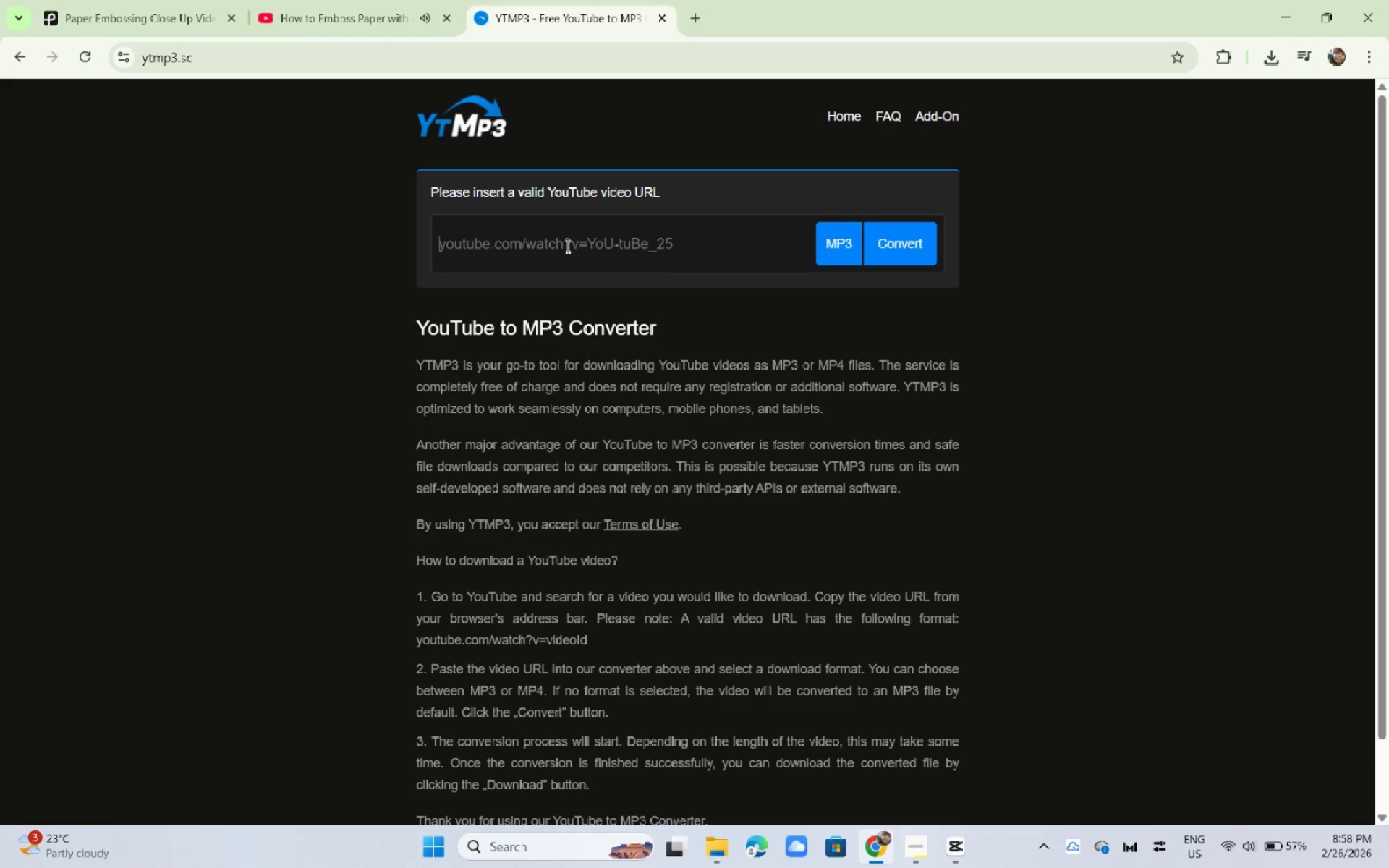 
key(Control+V)
 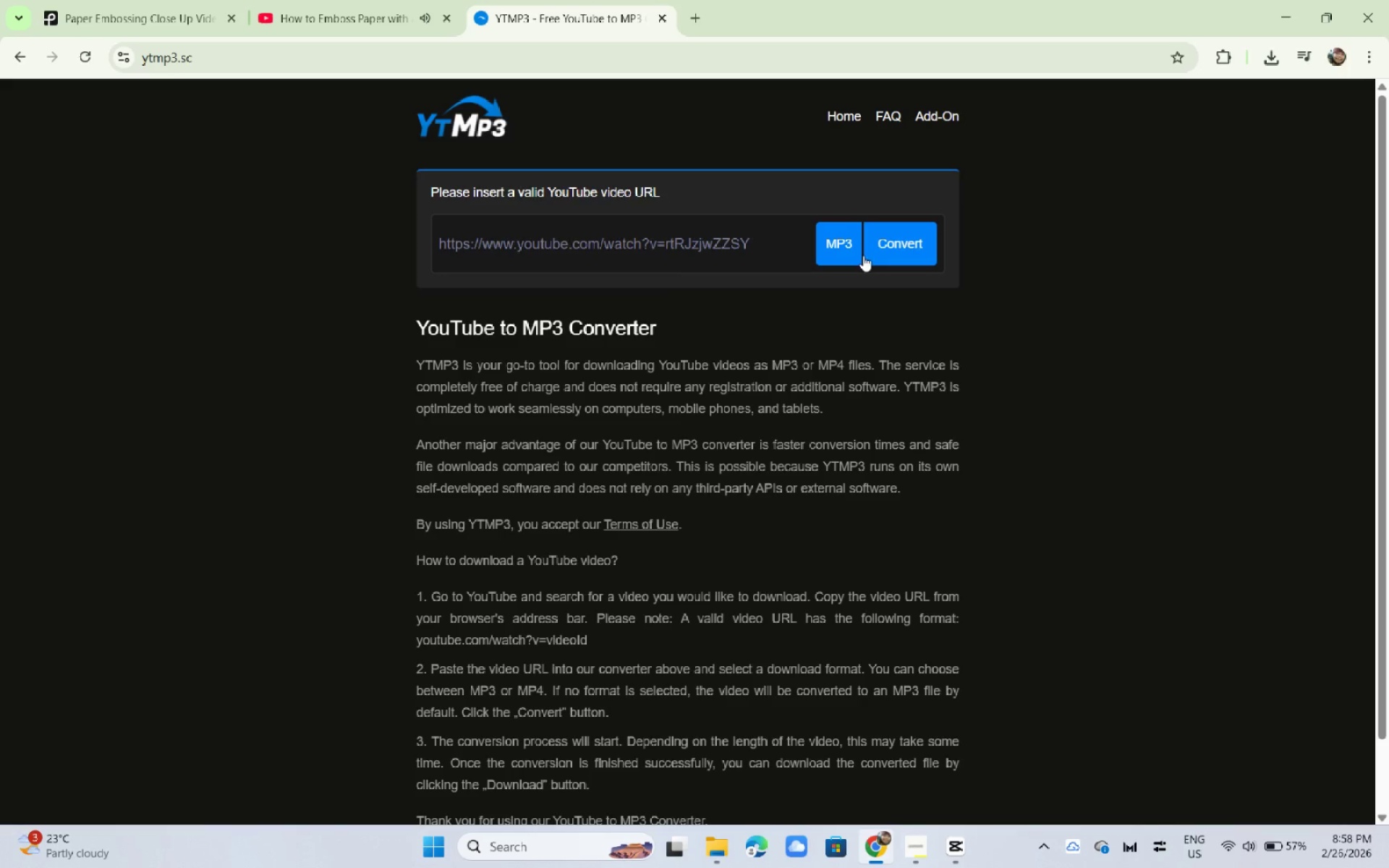 
left_click([856, 251])
 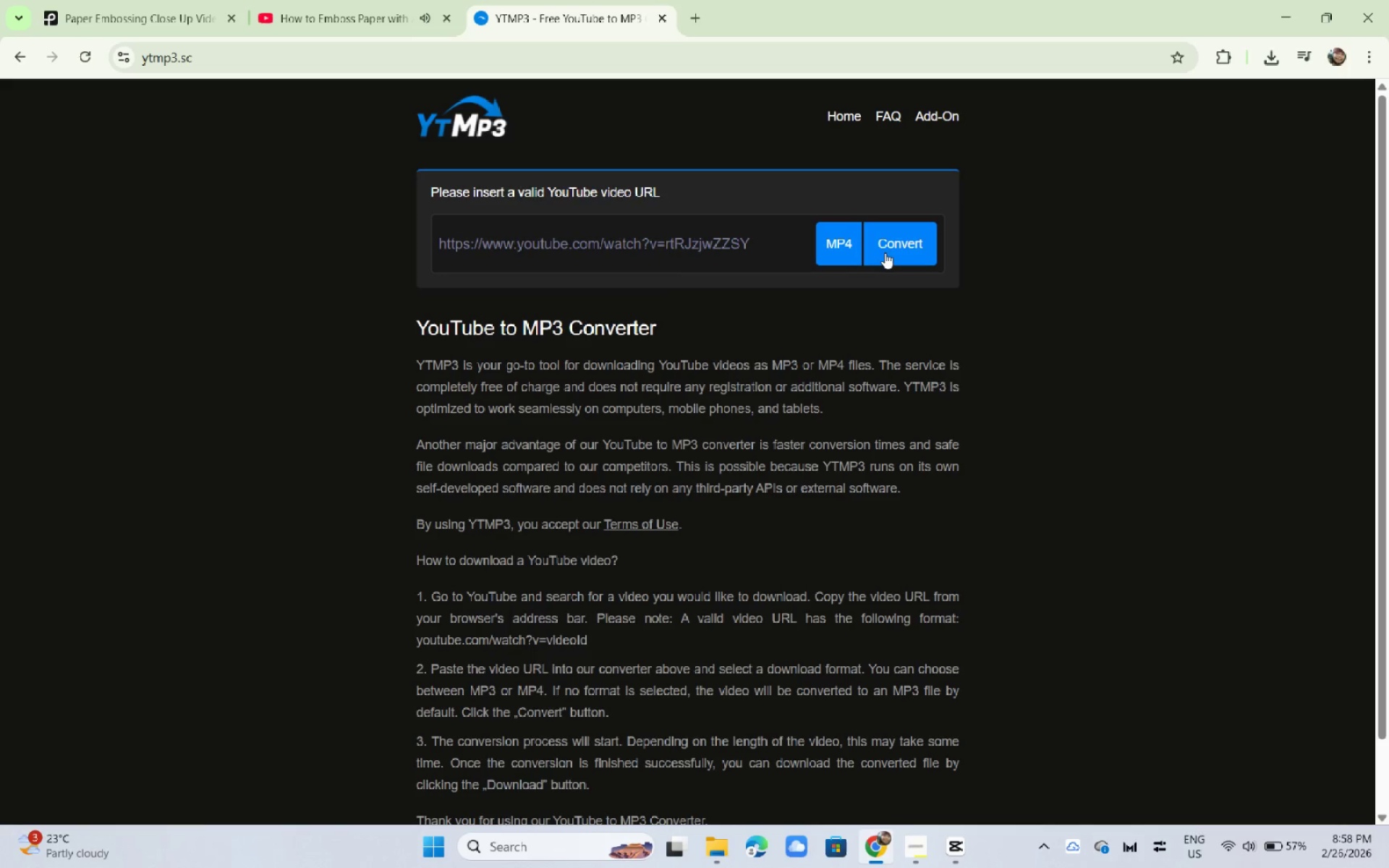 
left_click([885, 252])
 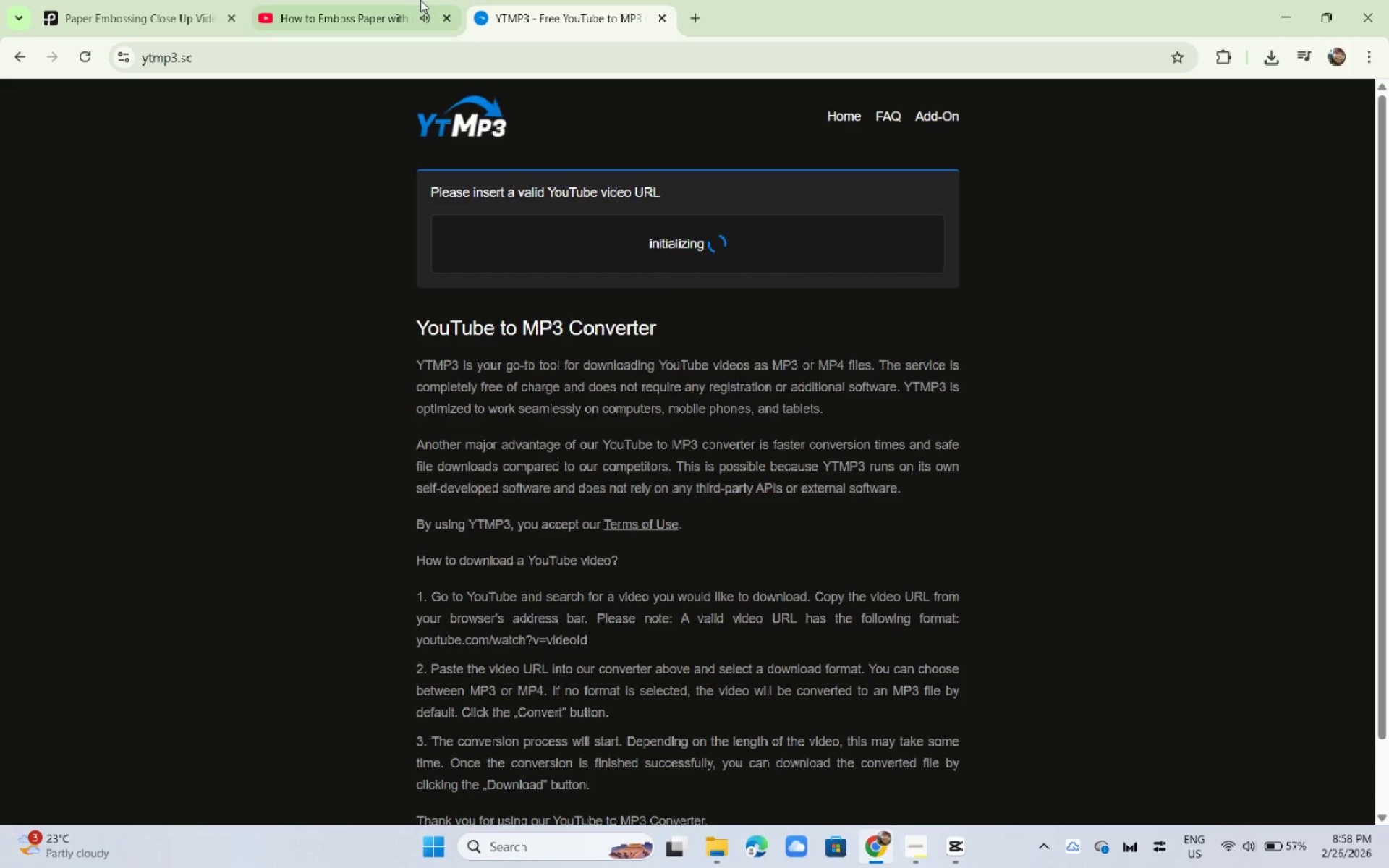 
double_click([505, 320])
 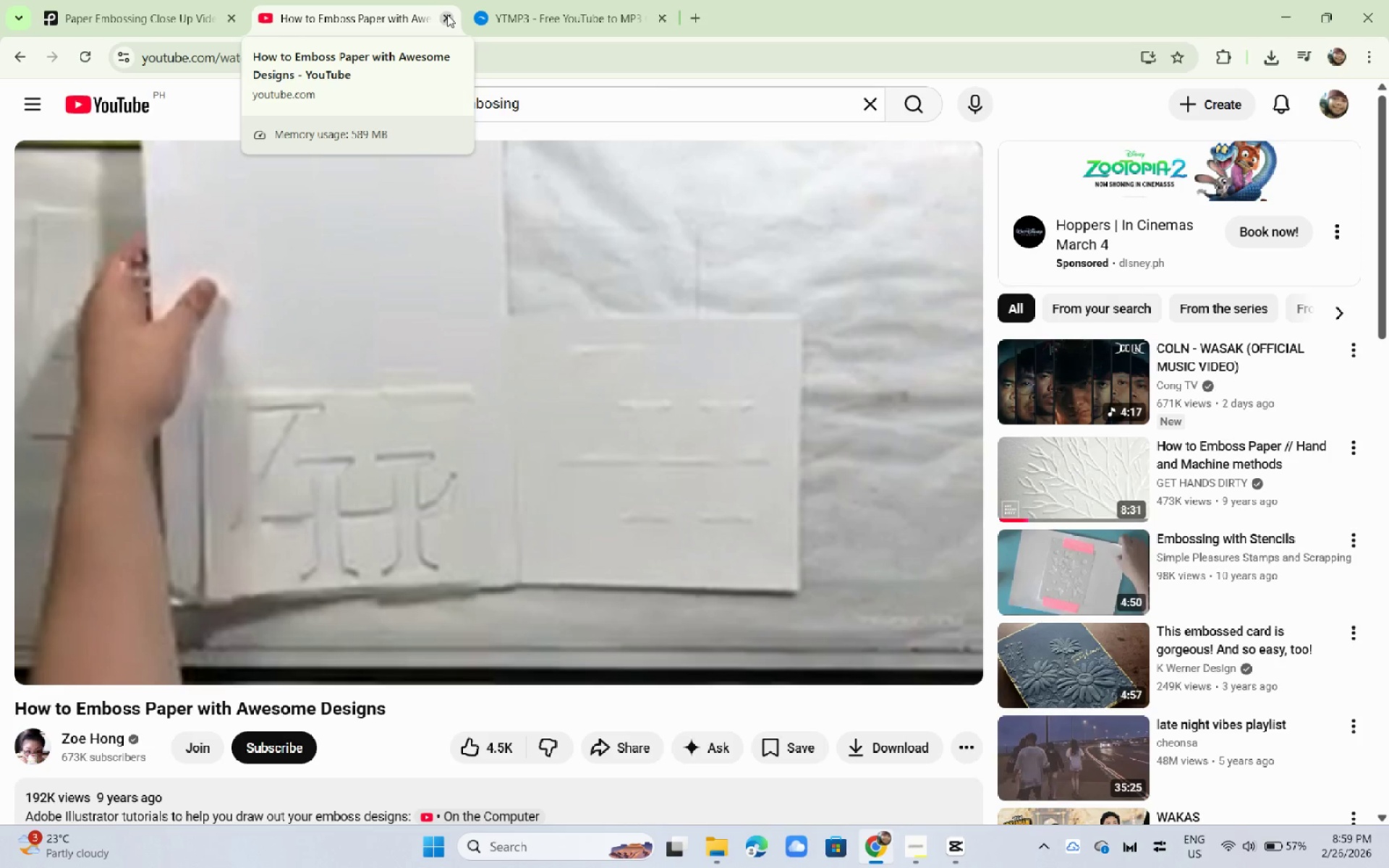 
wait(16.55)
 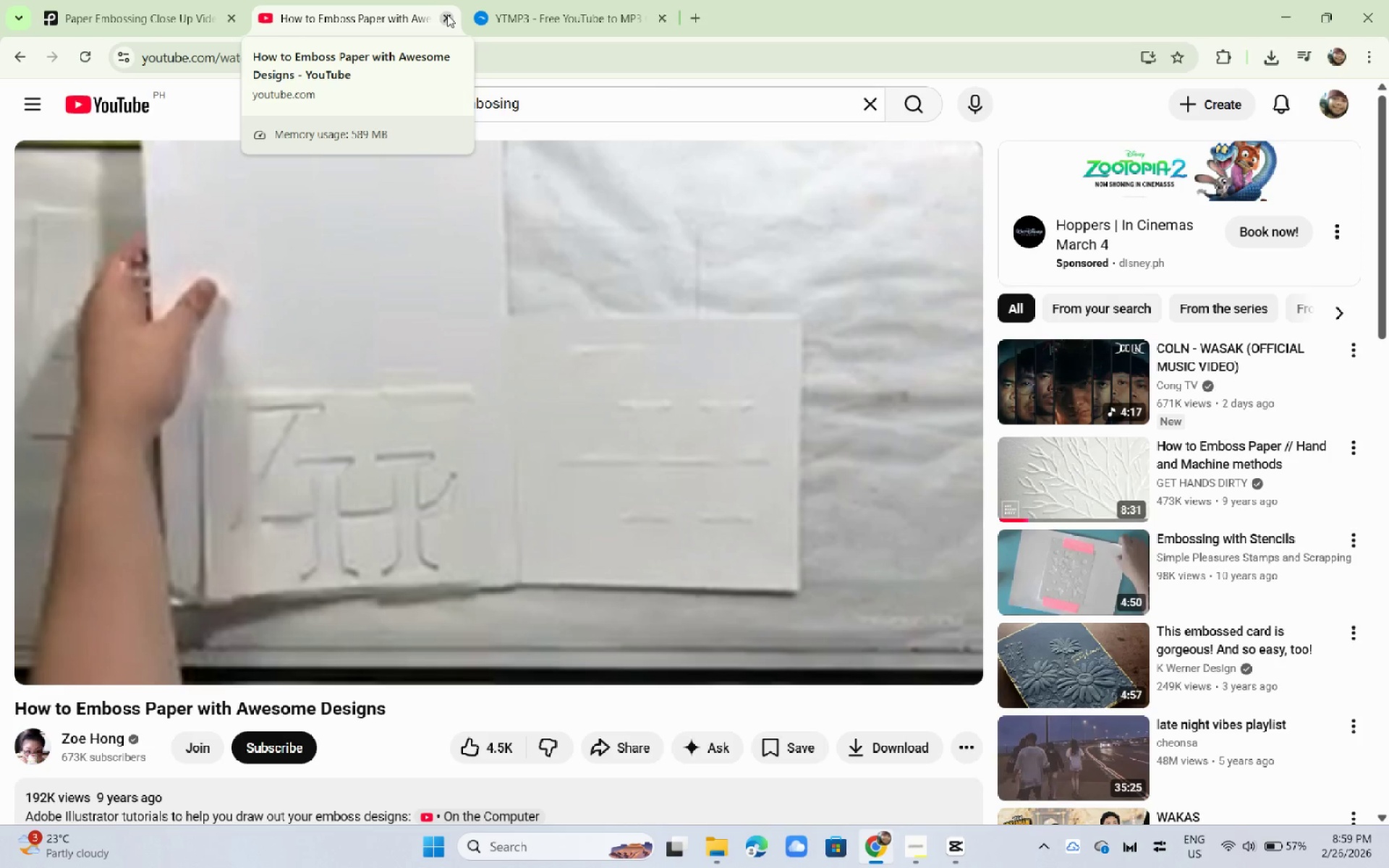 
mouse_move([483, 4])
 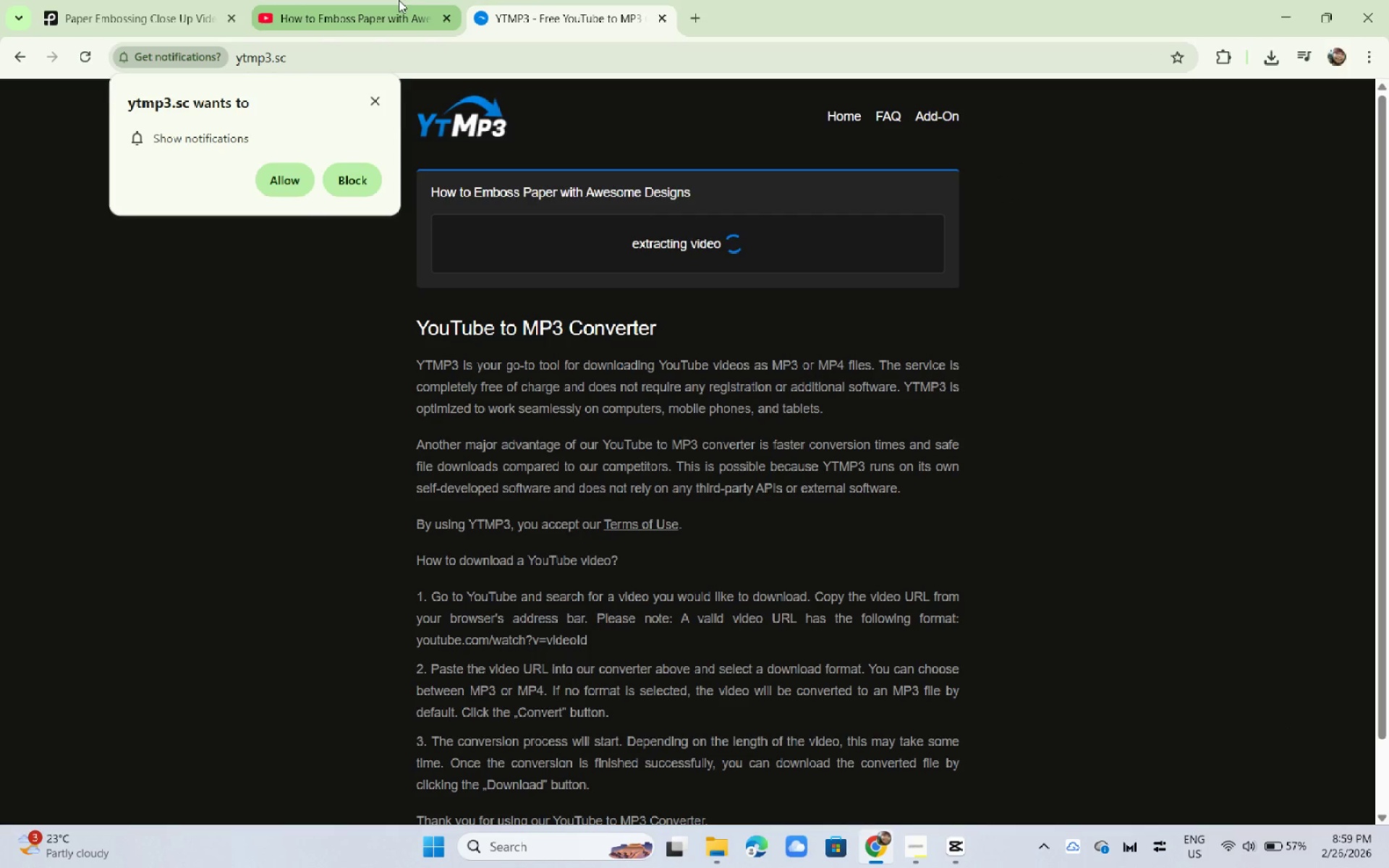 
left_click([399, 0])
 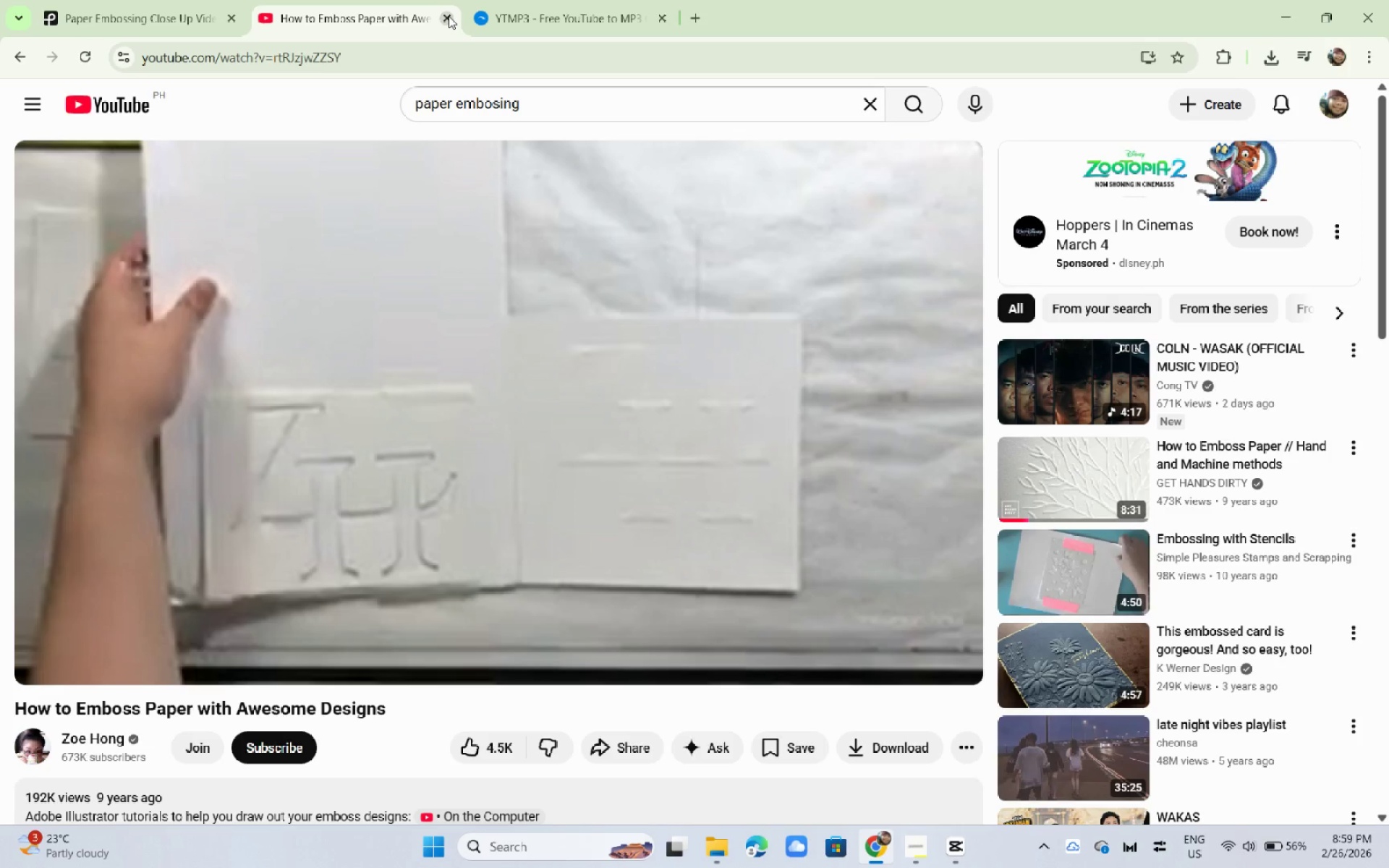 
left_click([449, 16])
 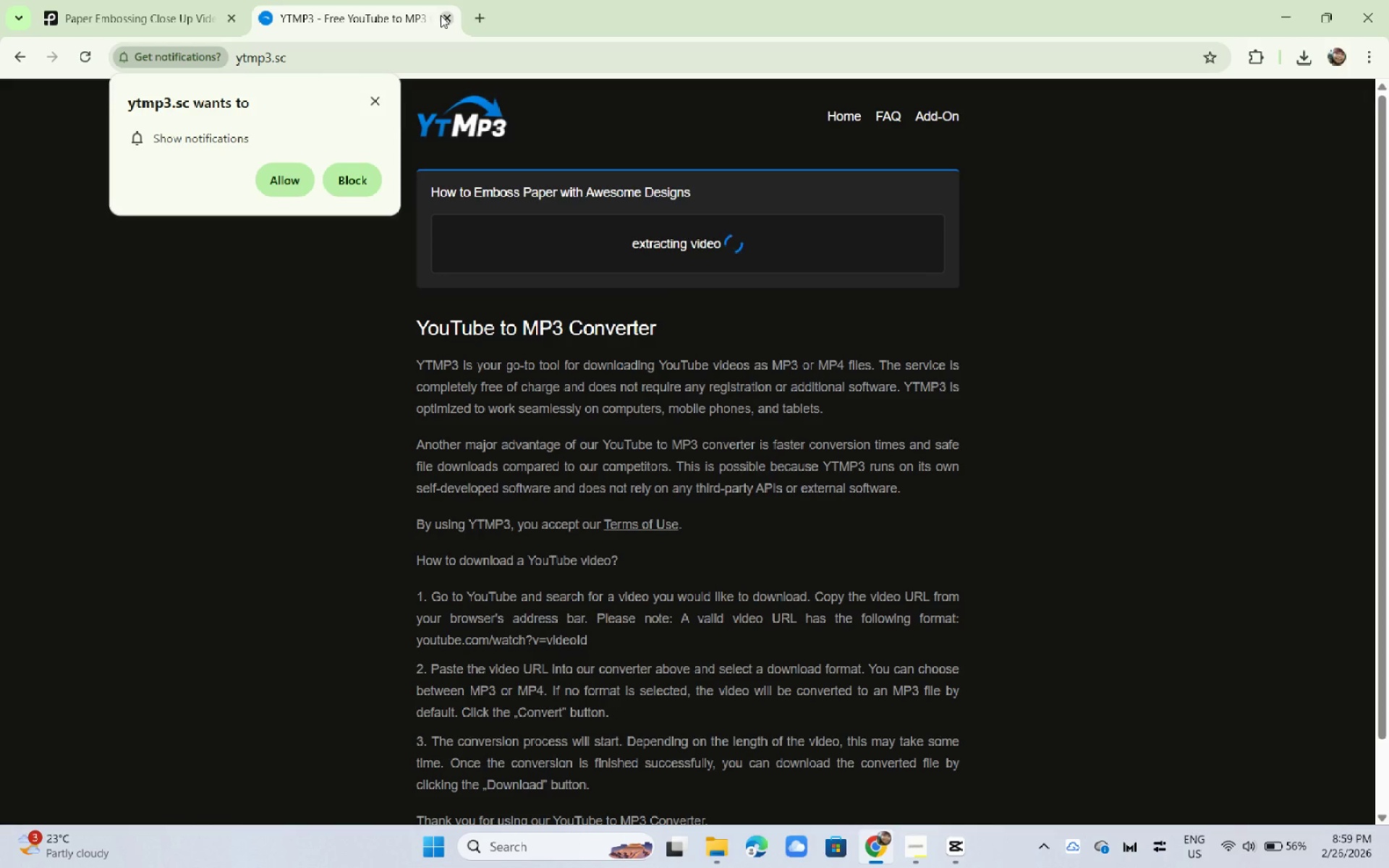 
wait(19.2)
 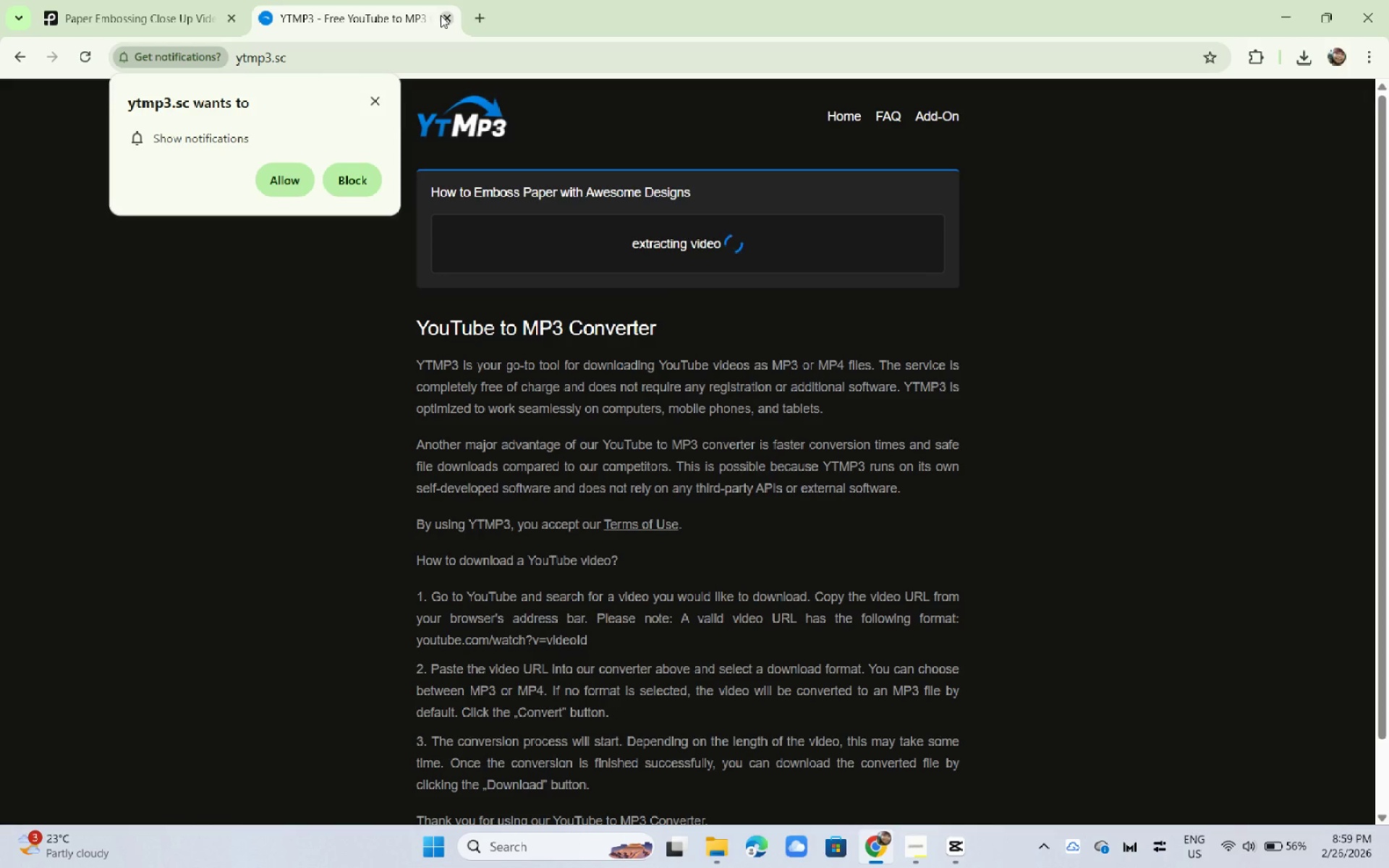 
left_click([117, 0])
 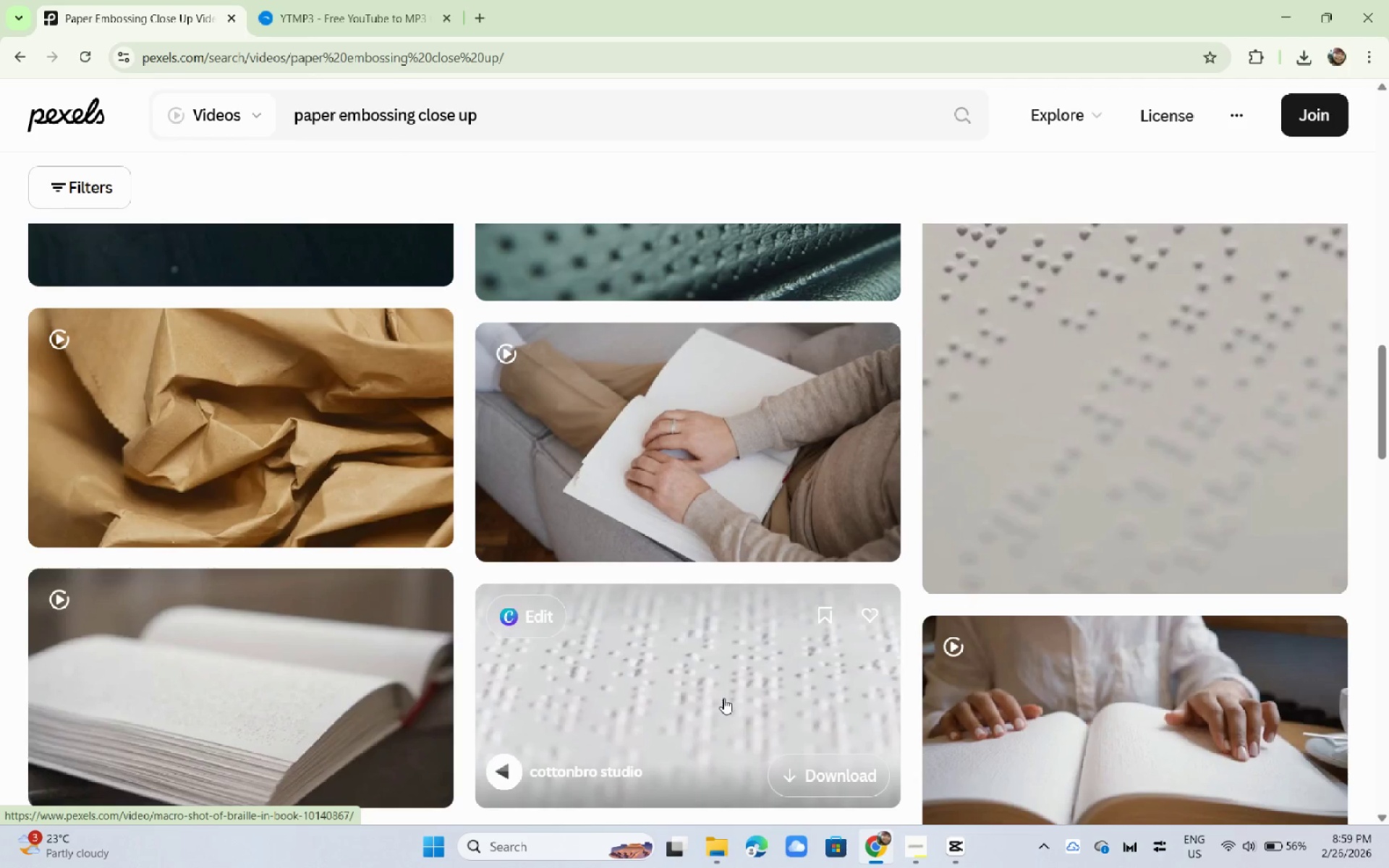 
wait(5.52)
 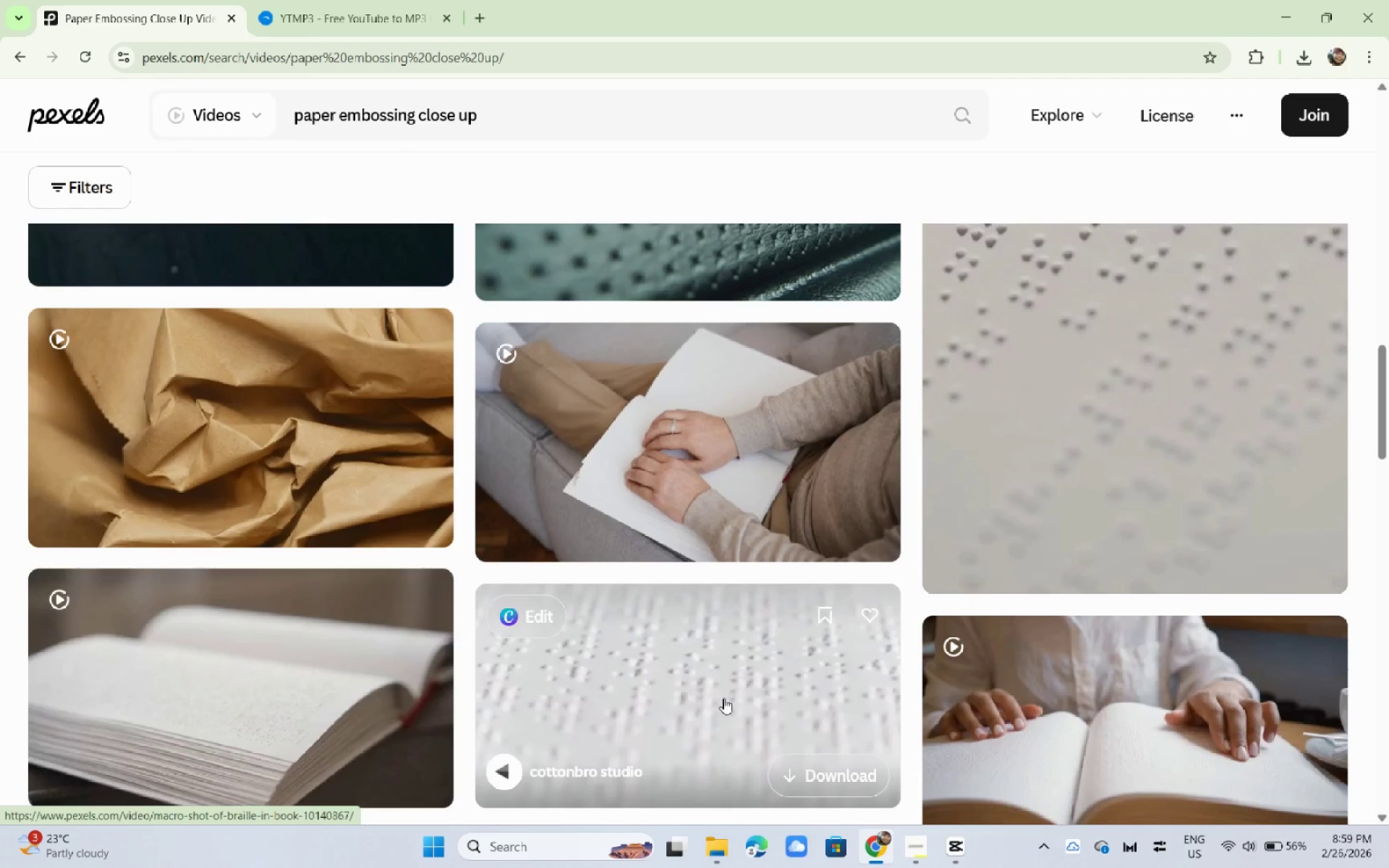 
left_click_drag(start_coordinate=[501, 106], to_coordinate=[211, 117])
 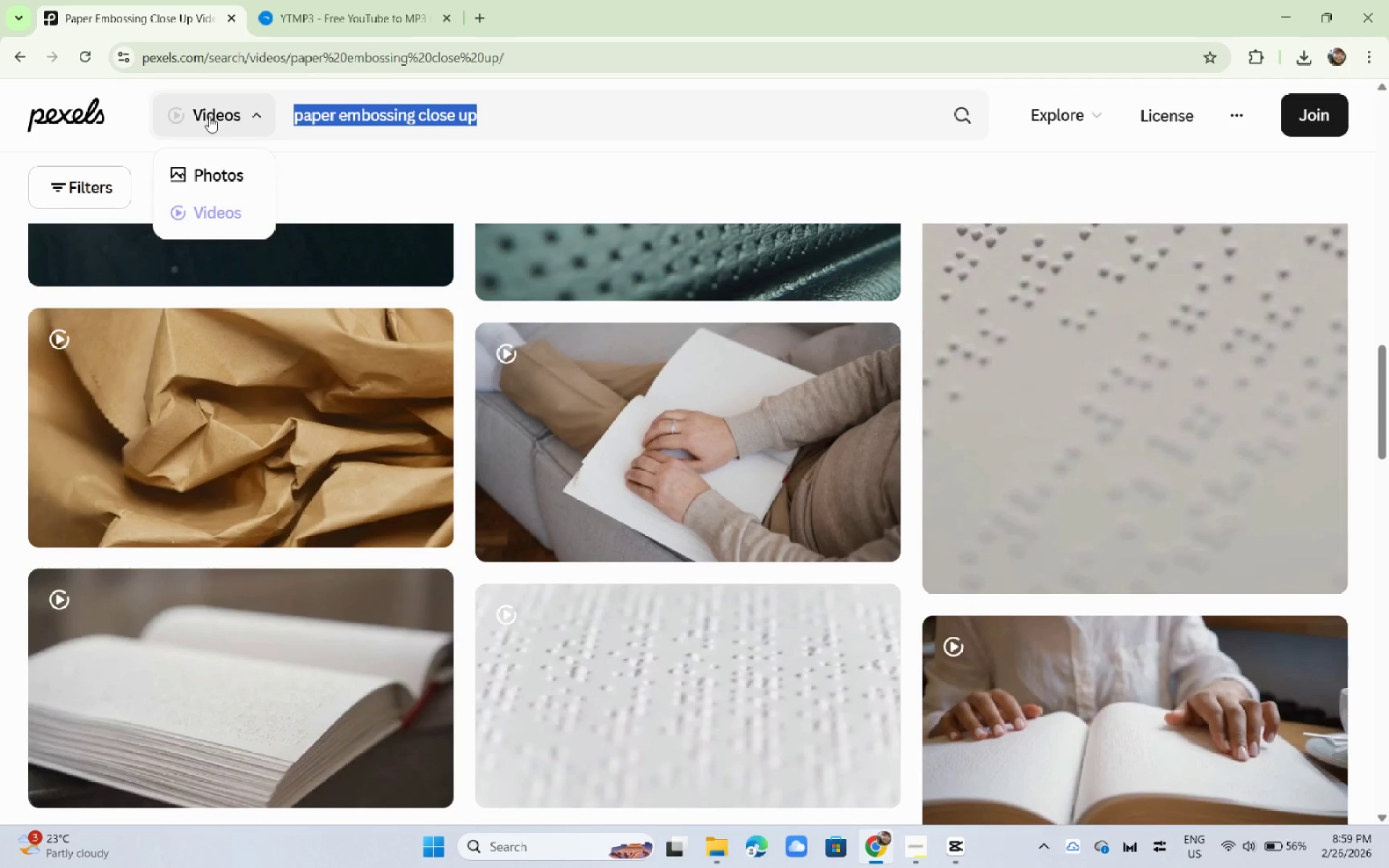 
type(ink spreading mac)
key(Backspace)
key(Backspace)
key(Backspace)
type(on paper maco)
key(Backspace)
type(ro)
 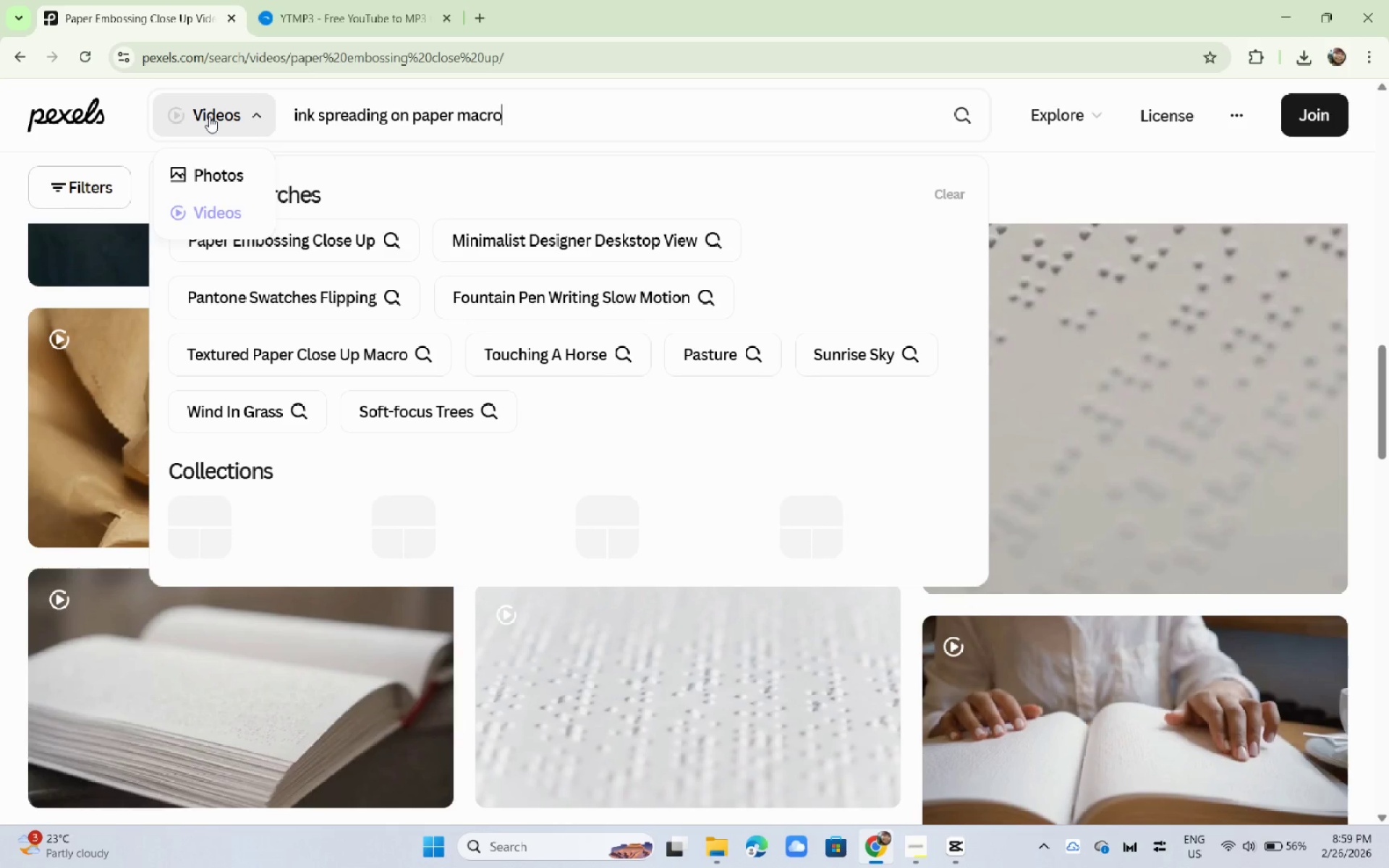 
key(Enter)
 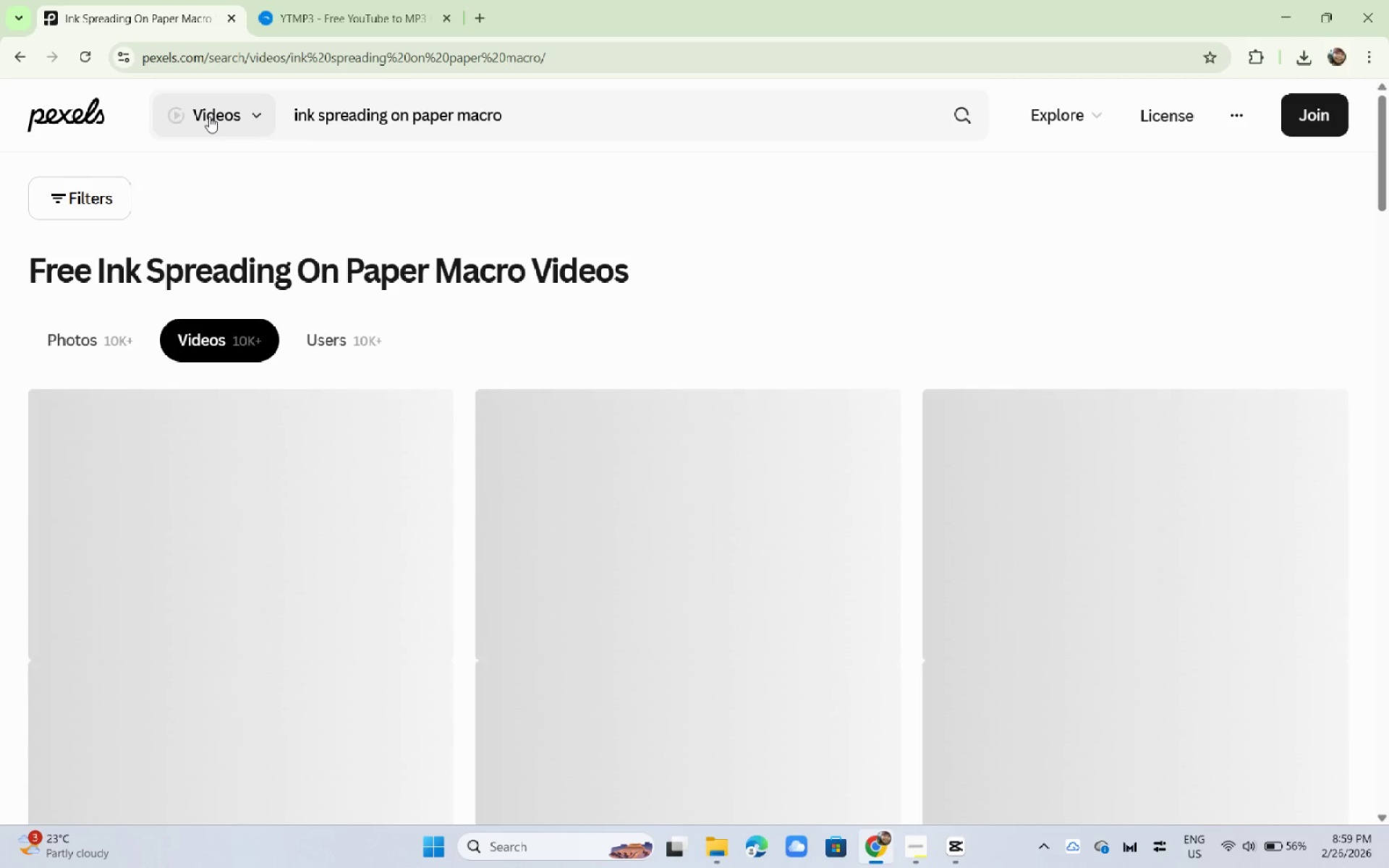 
wait(10.24)
 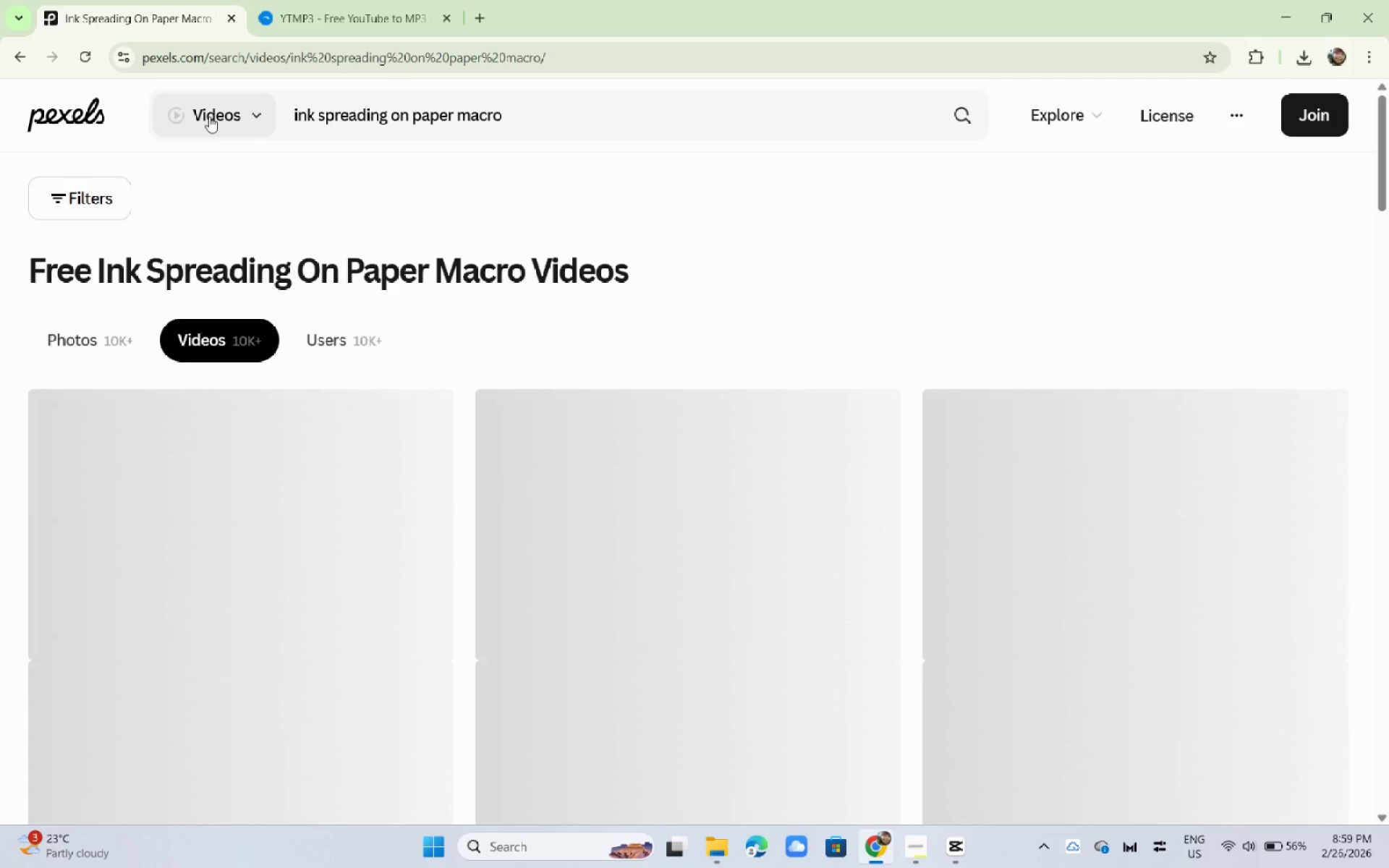 
scroll: coordinate [236, 440], scroll_direction: up, amount: 1.0
 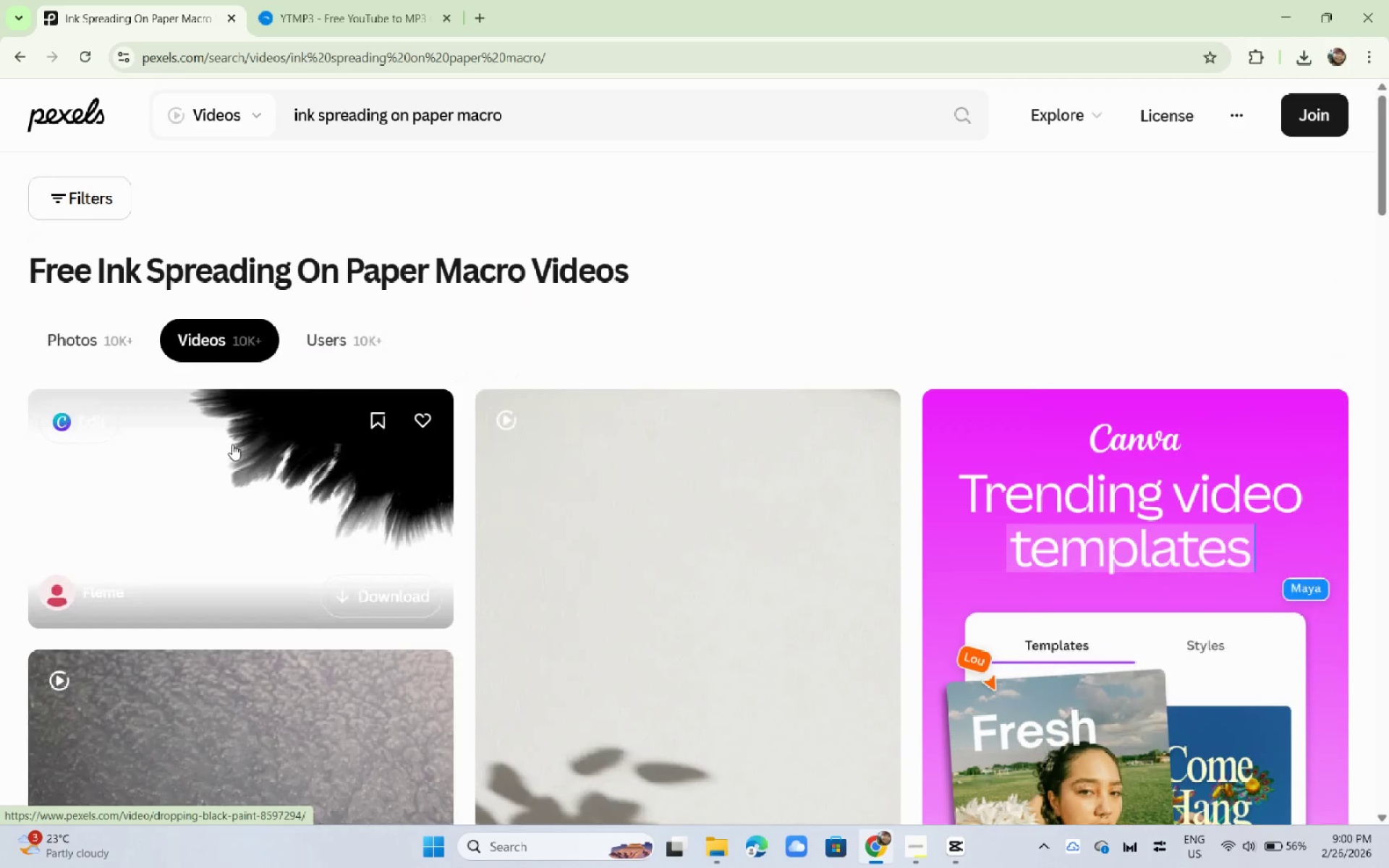 
left_click([232, 444])
 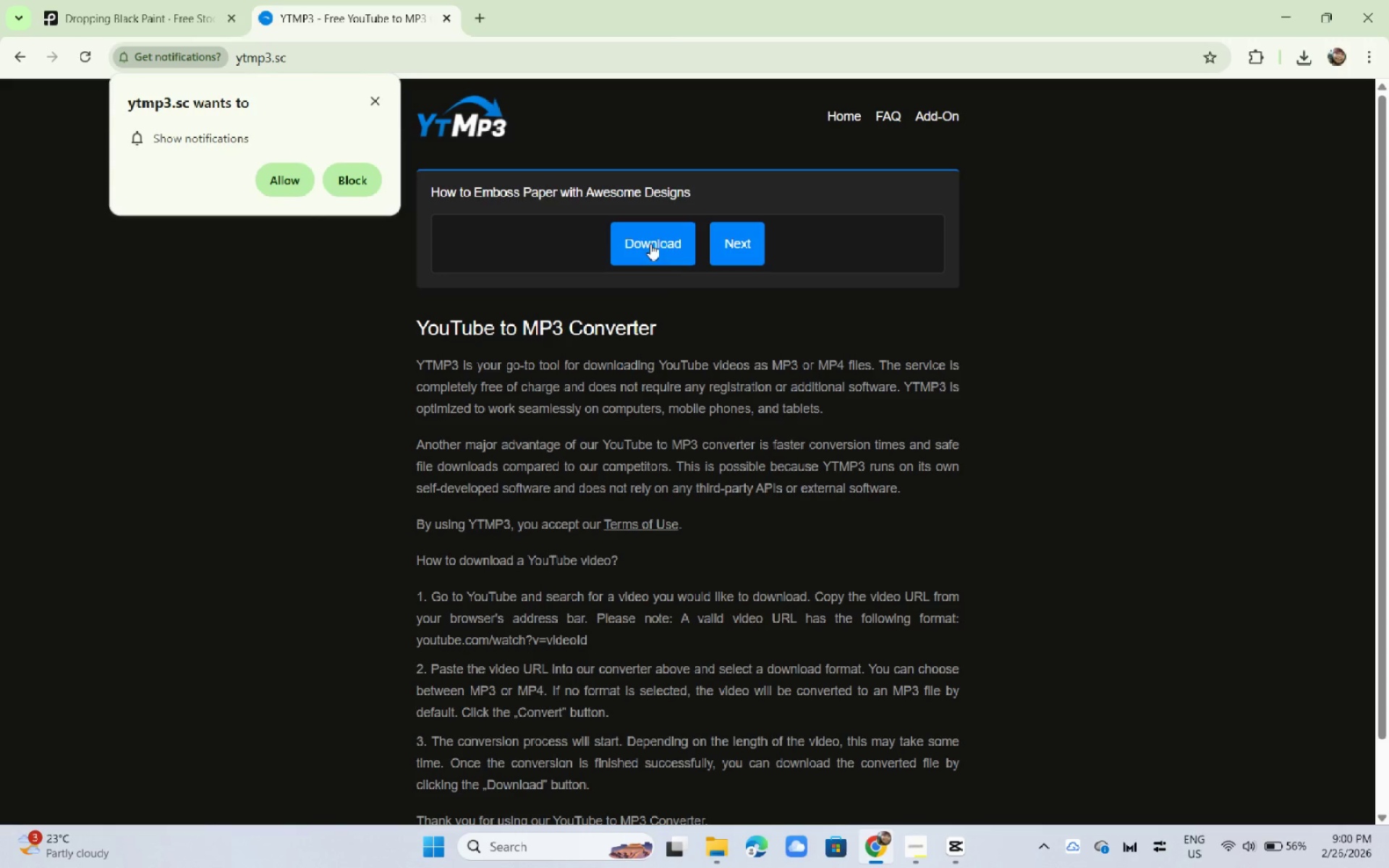 
double_click([663, 244])
 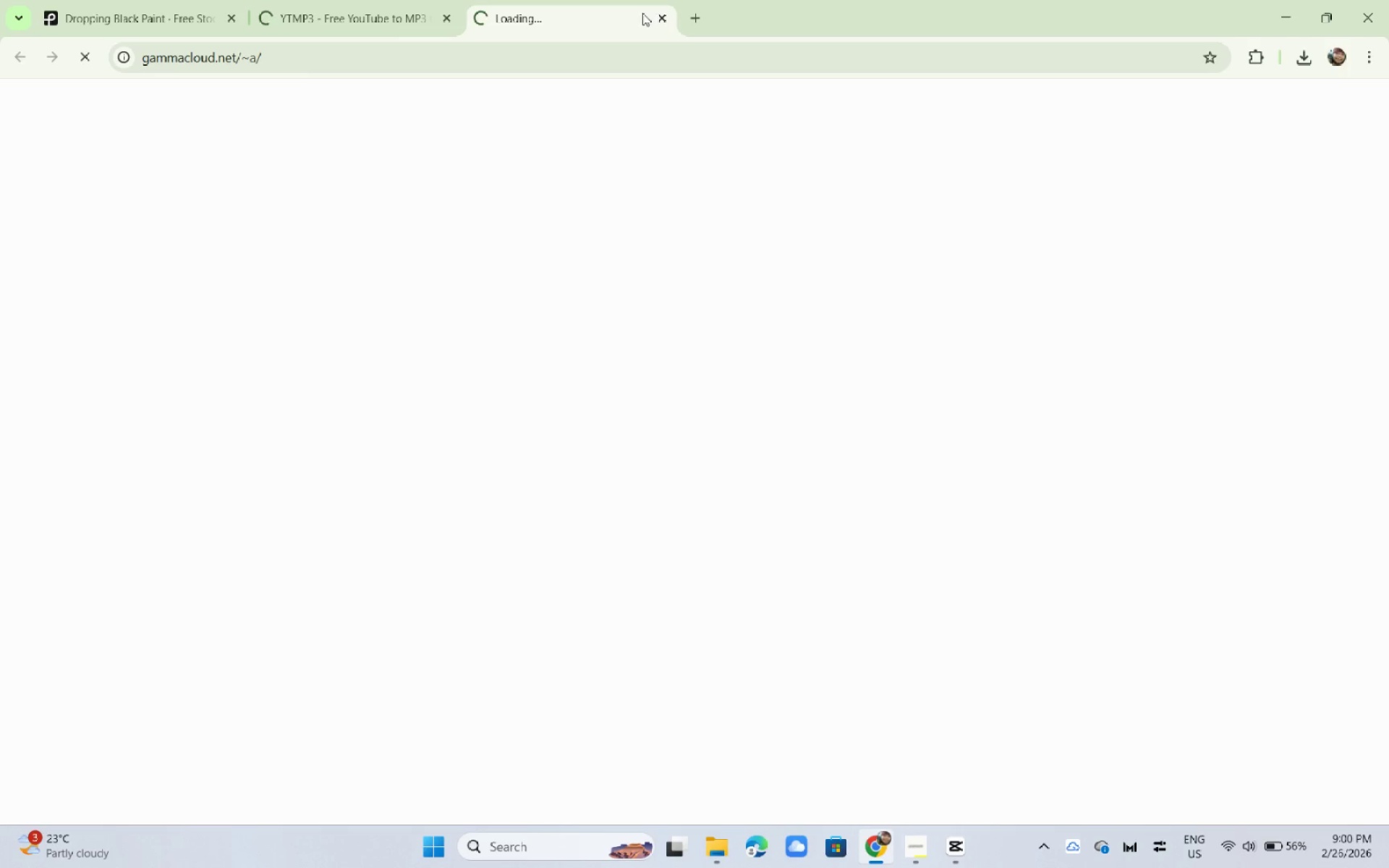 
left_click([657, 17])
 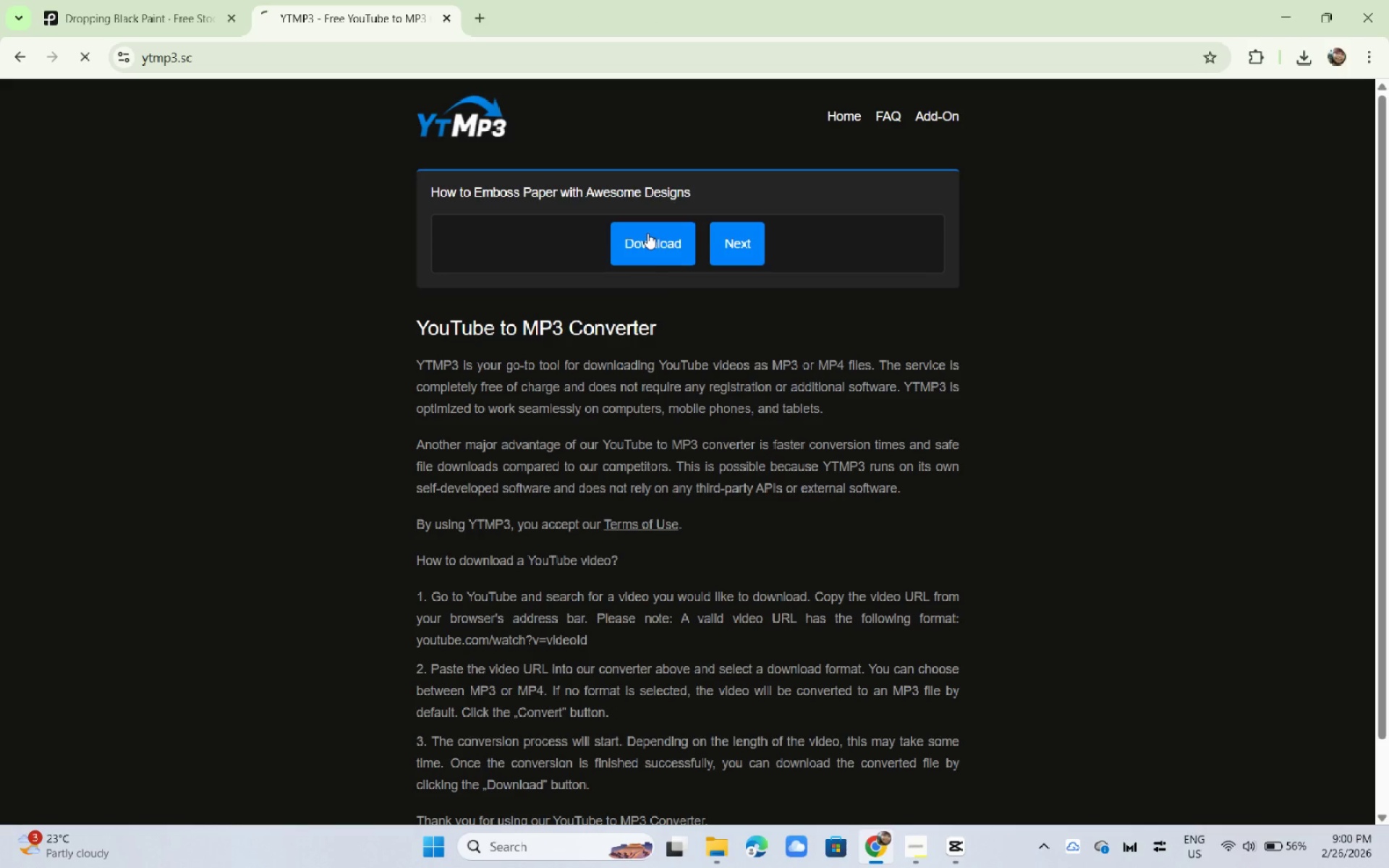 
left_click([648, 247])
 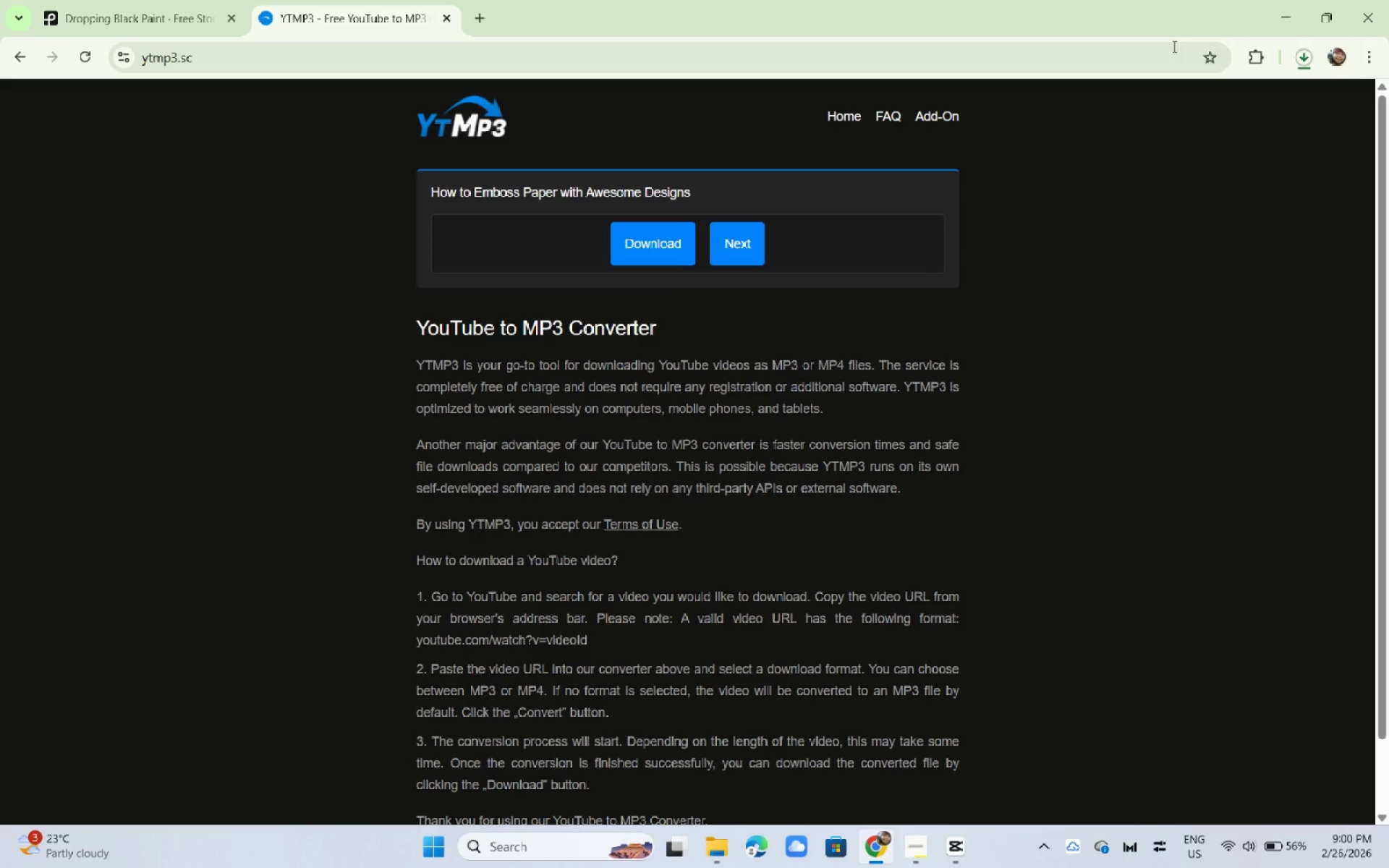 
double_click([1306, 52])
 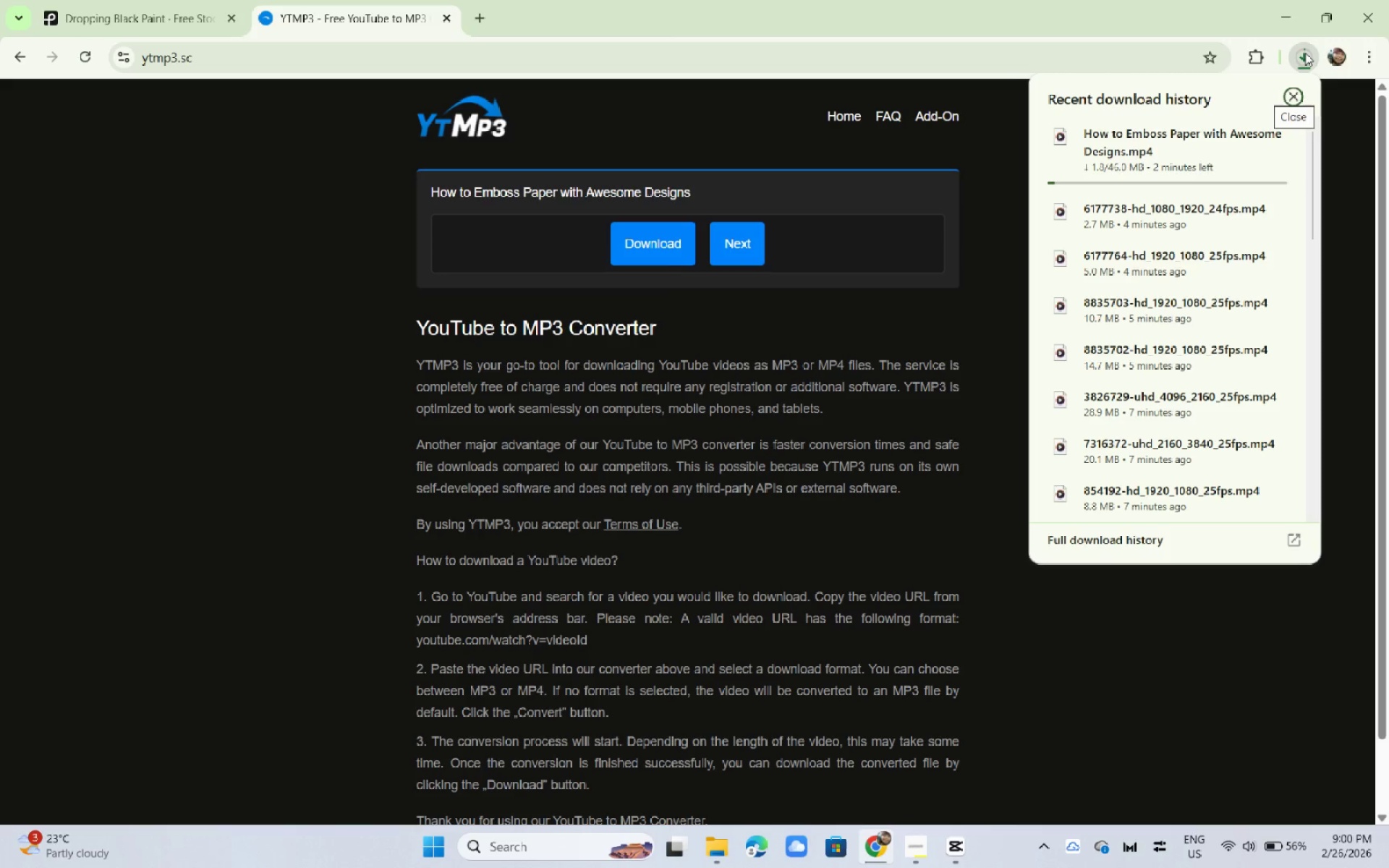 
left_click([1305, 53])
 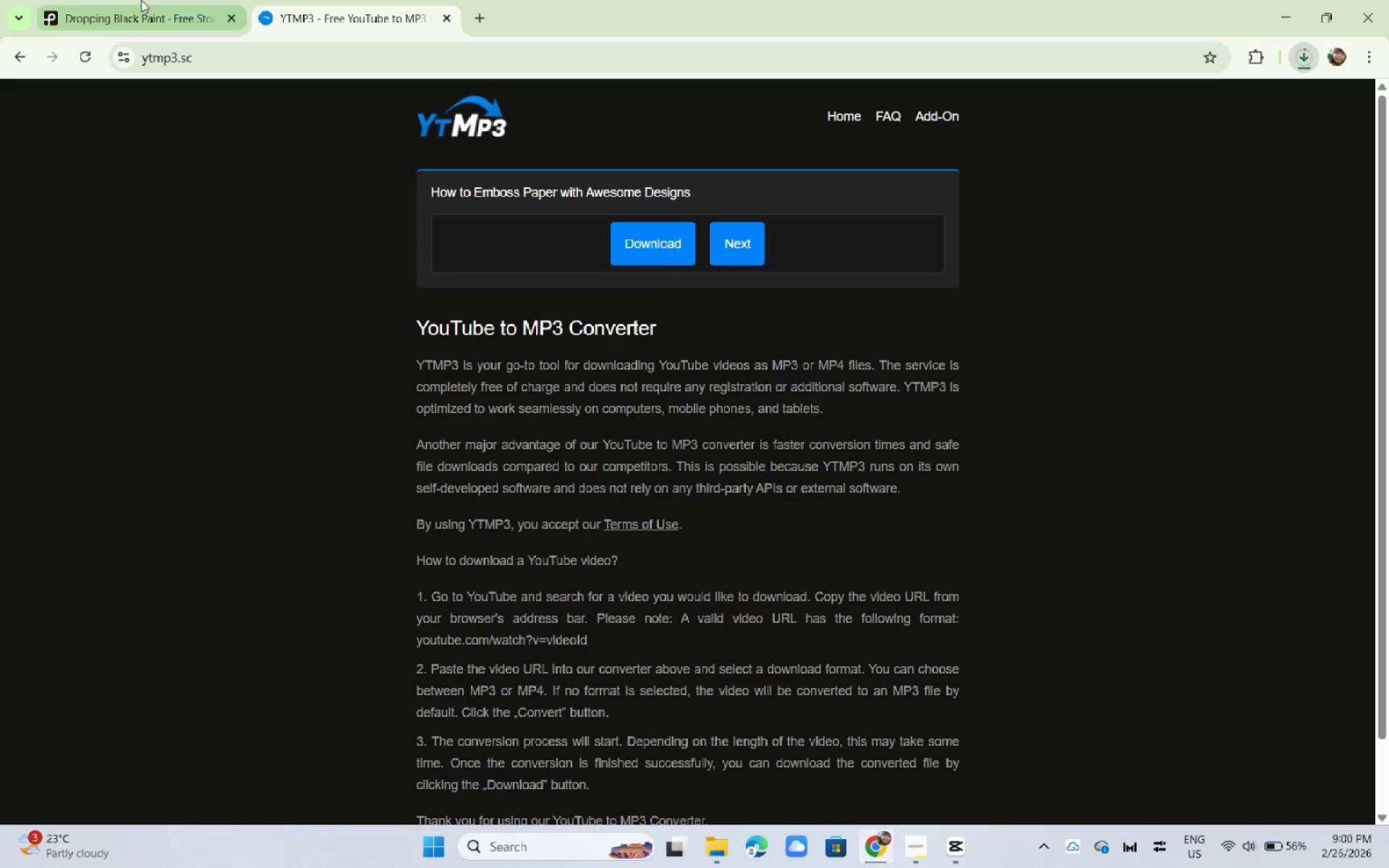 
left_click([86, 0])
 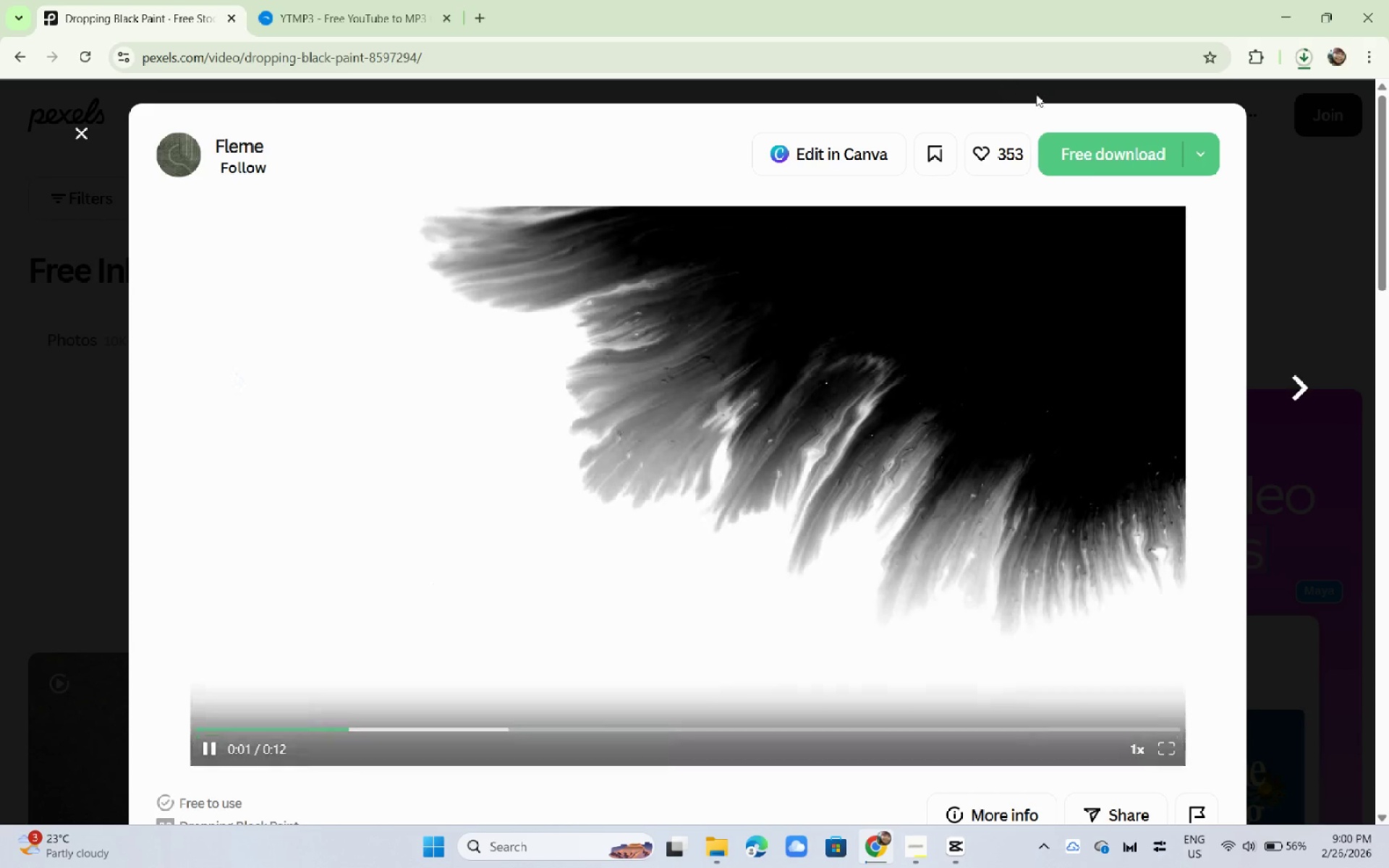 
left_click([1092, 158])
 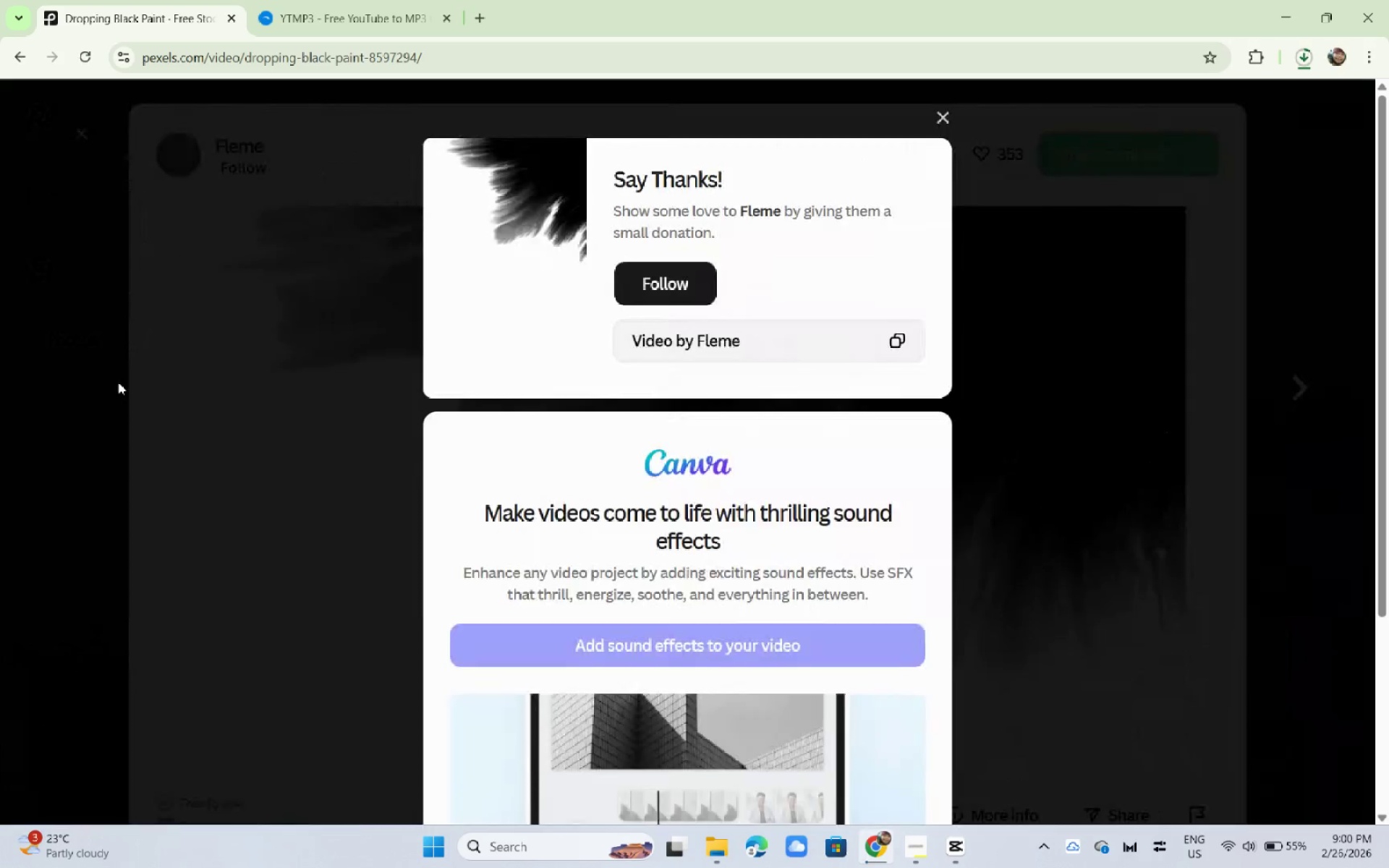 
double_click([15, 380])
 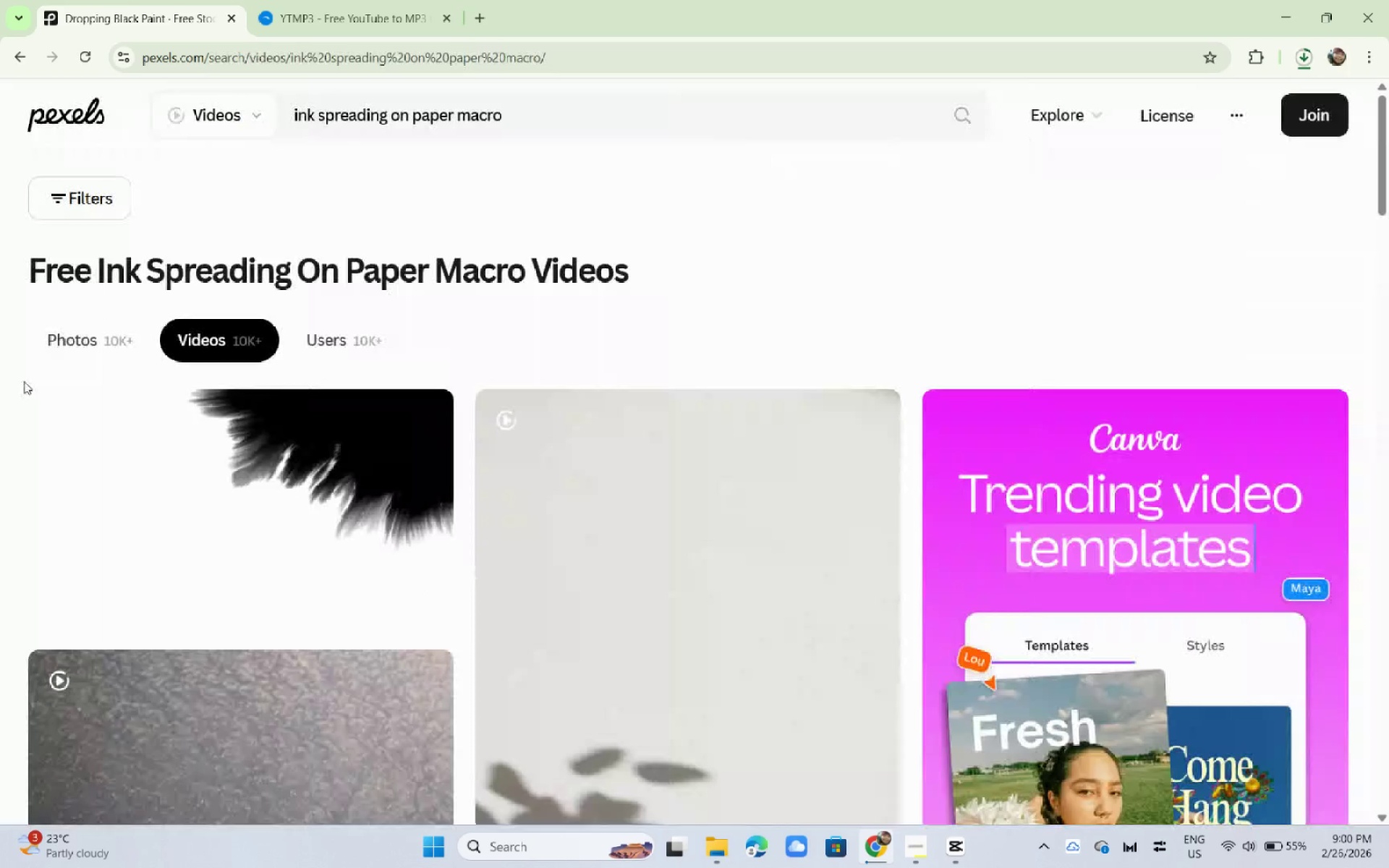 
scroll: coordinate [102, 420], scroll_direction: down, amount: 15.0
 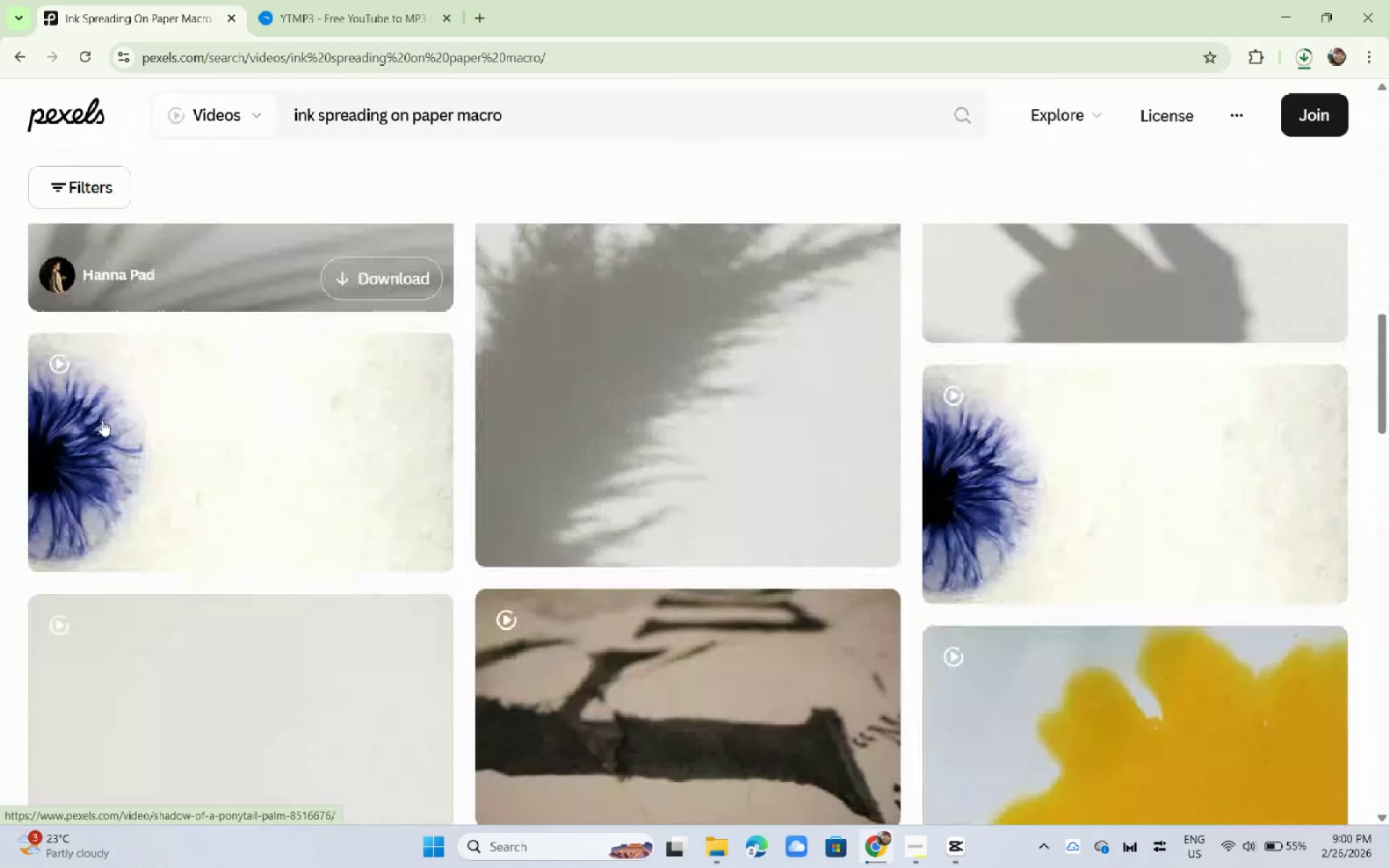 
scroll: coordinate [102, 417], scroll_direction: none, amount: 0.0
 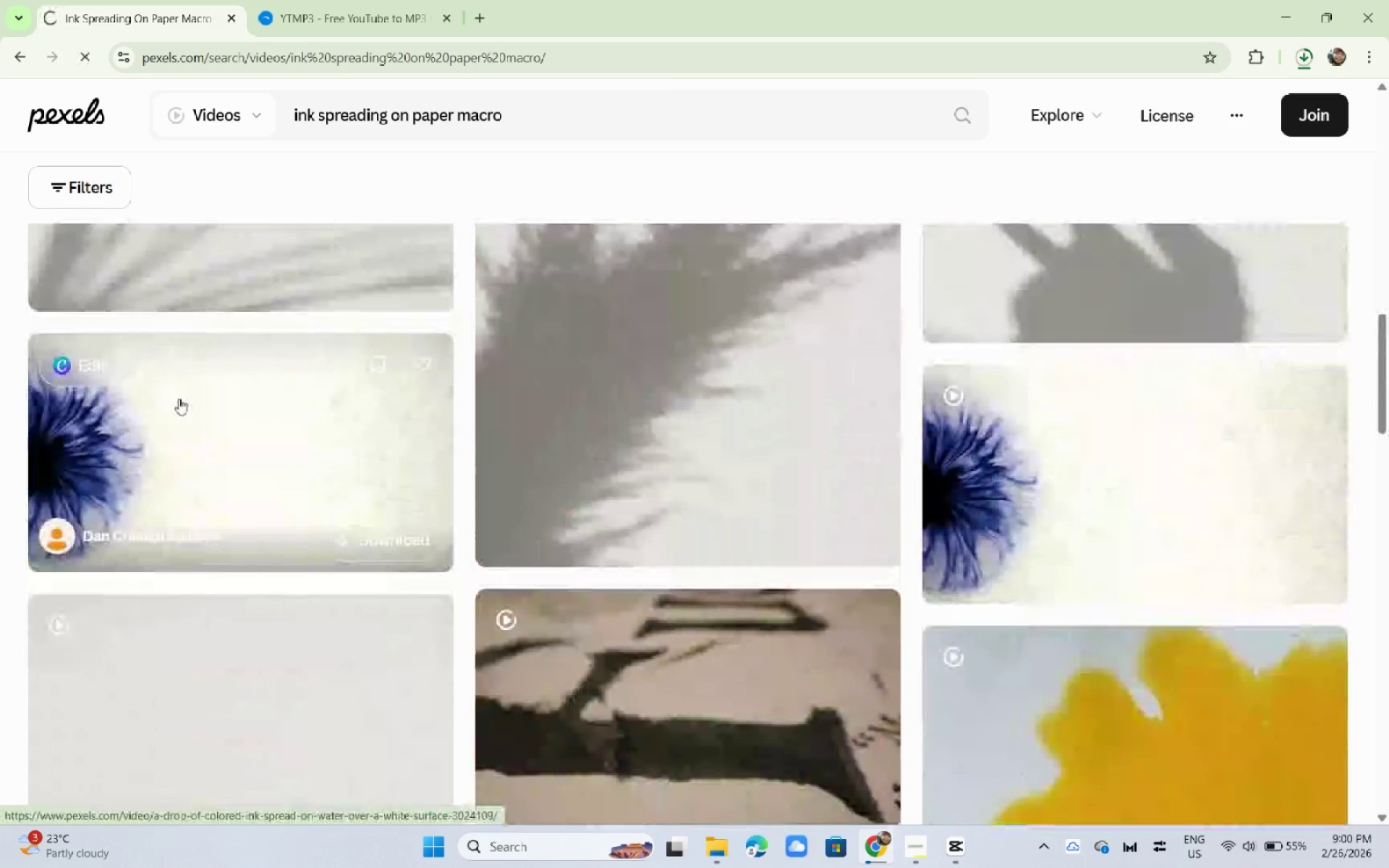 
left_click([186, 397])
 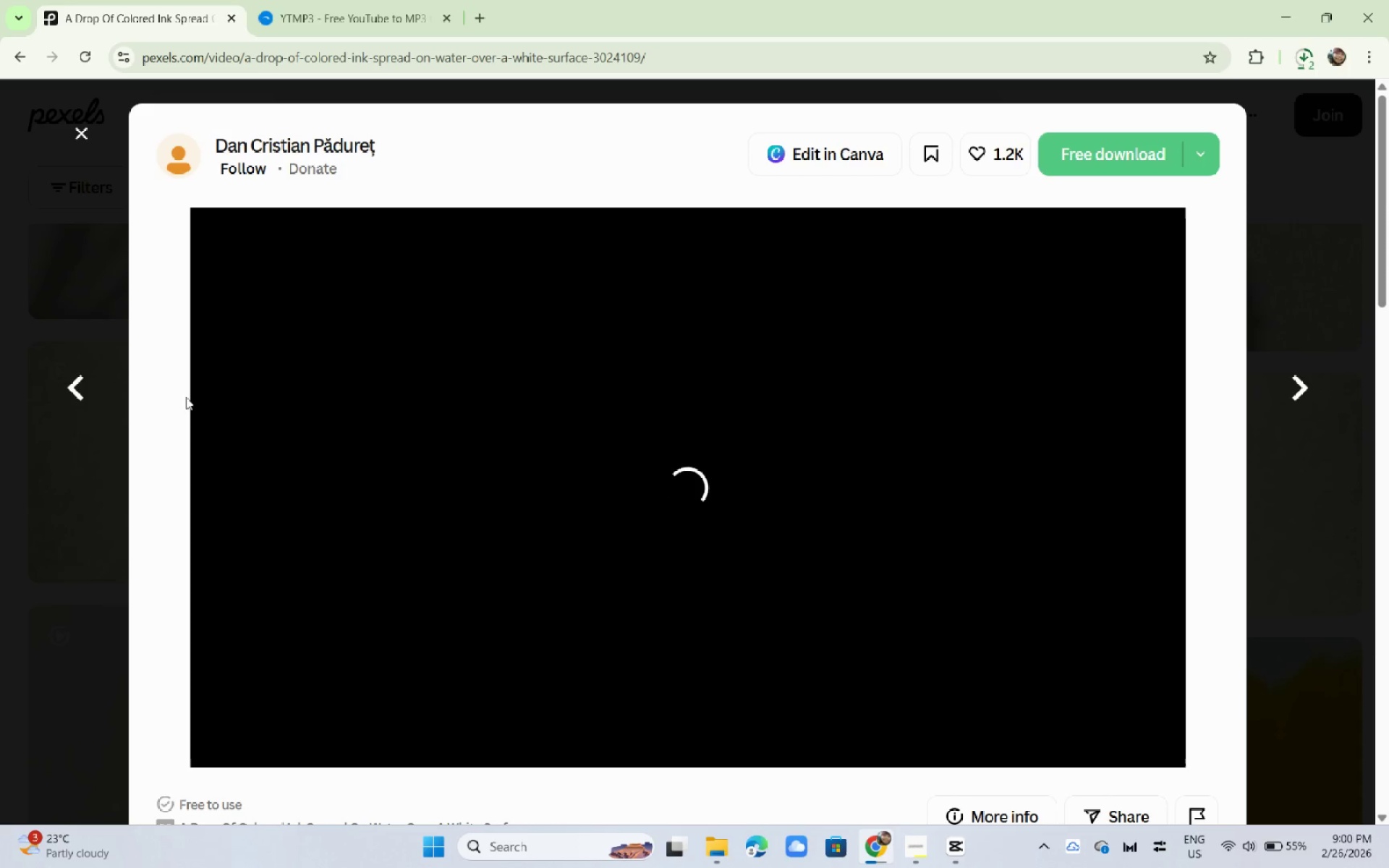 
wait(6.09)
 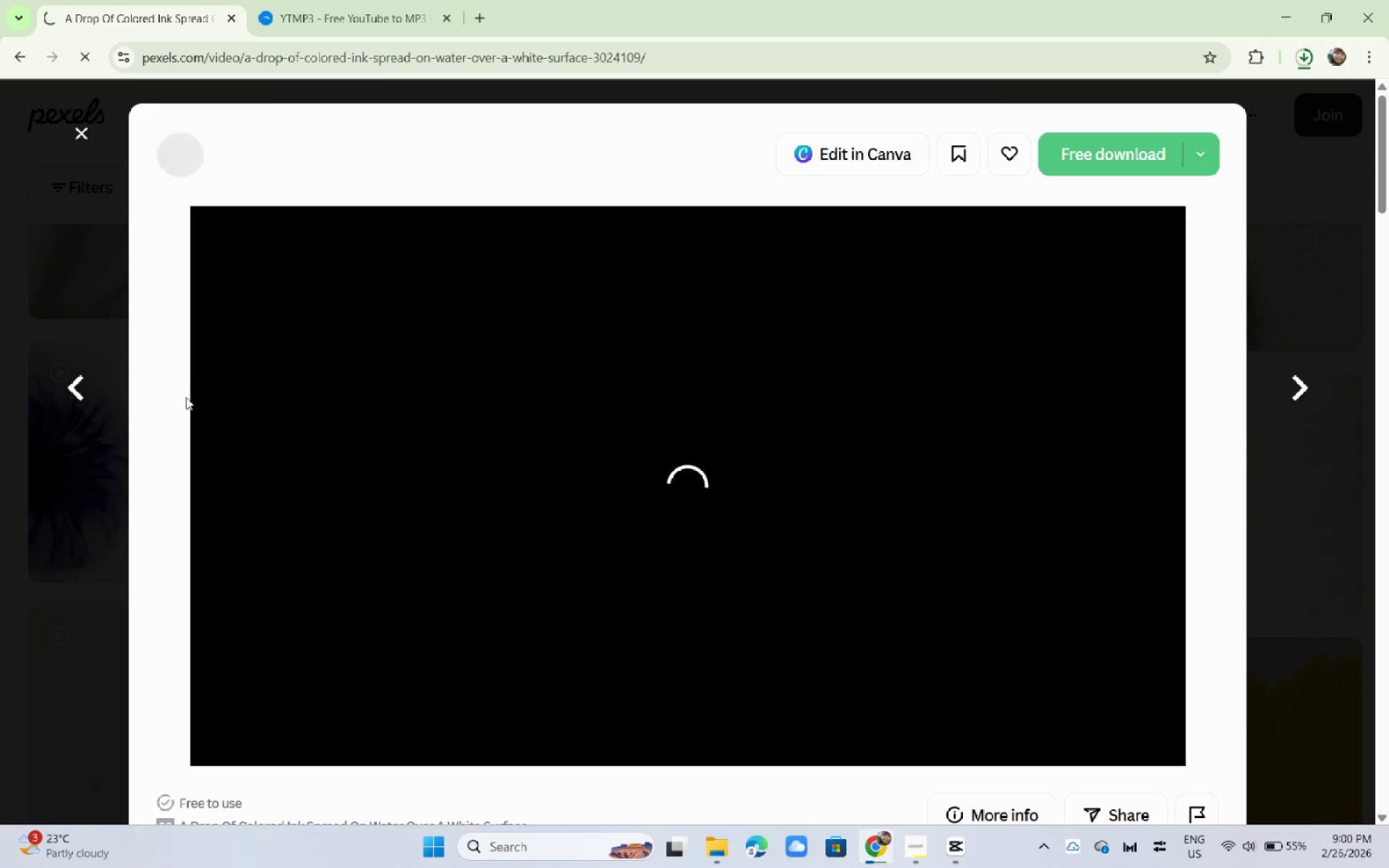 
left_click([1052, 169])
 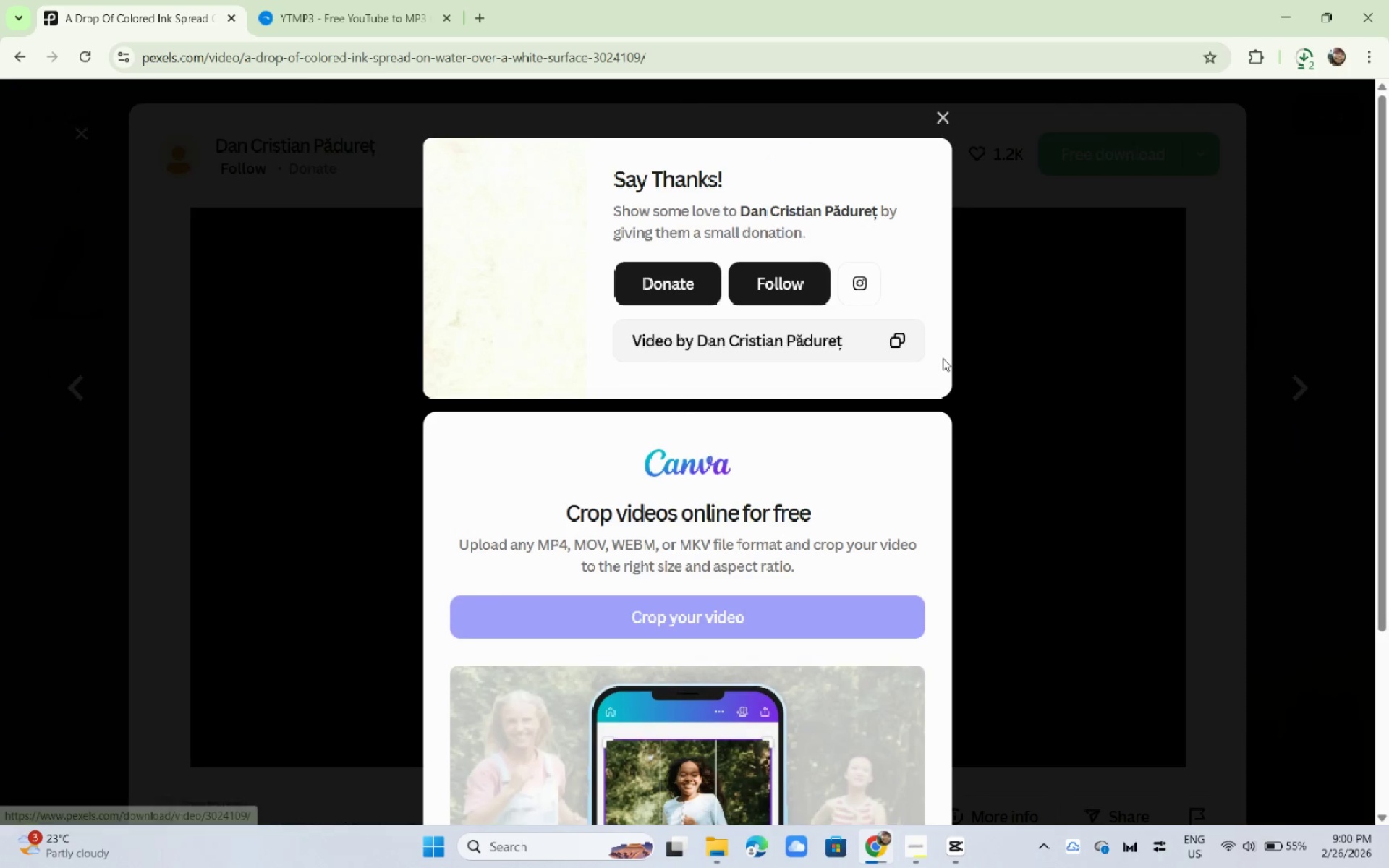 
left_click([1032, 370])
 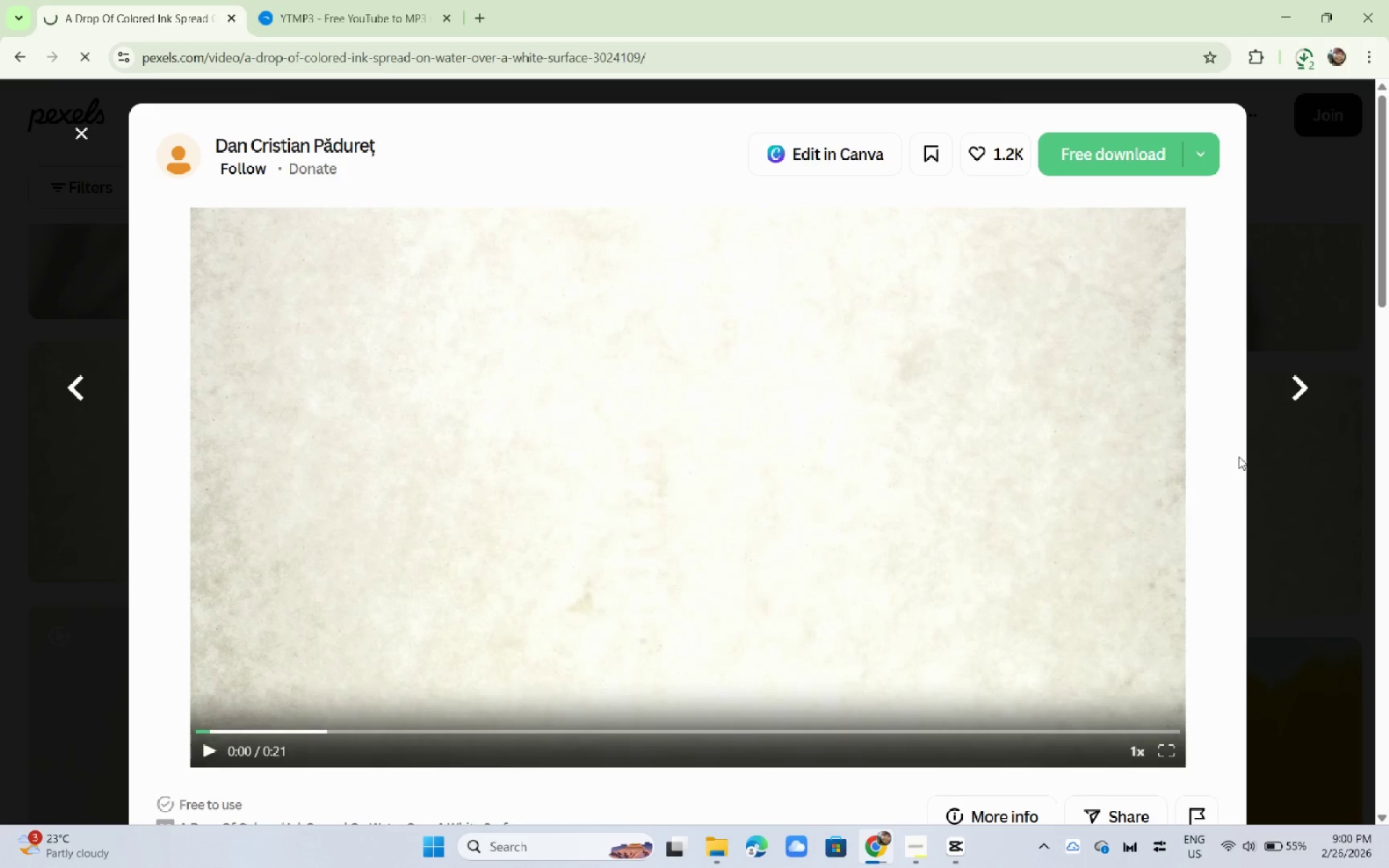 
left_click([1280, 488])
 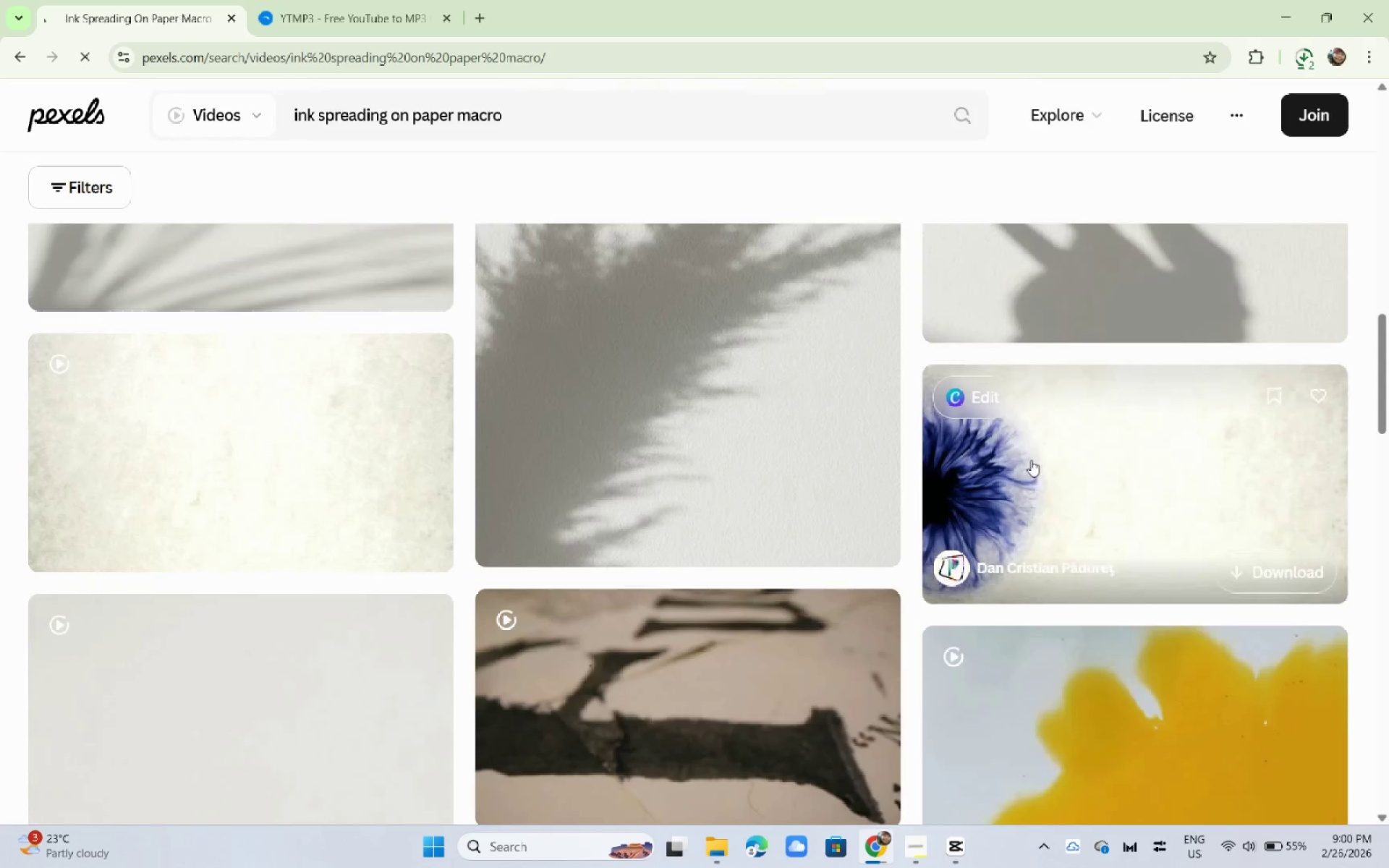 
scroll: coordinate [70, 451], scroll_direction: down, amount: 21.0
 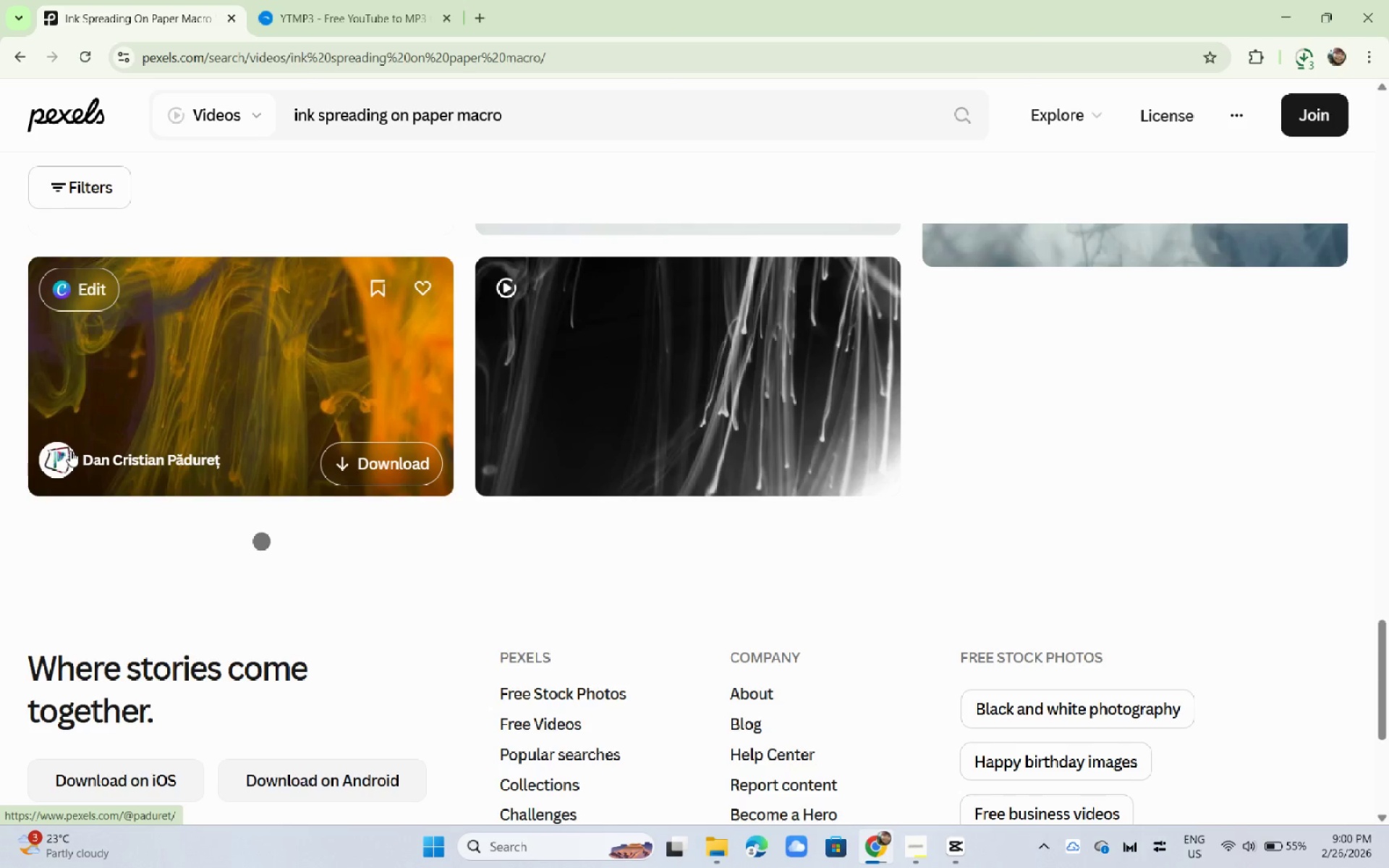 
scroll: coordinate [197, 374], scroll_direction: up, amount: 12.0
 